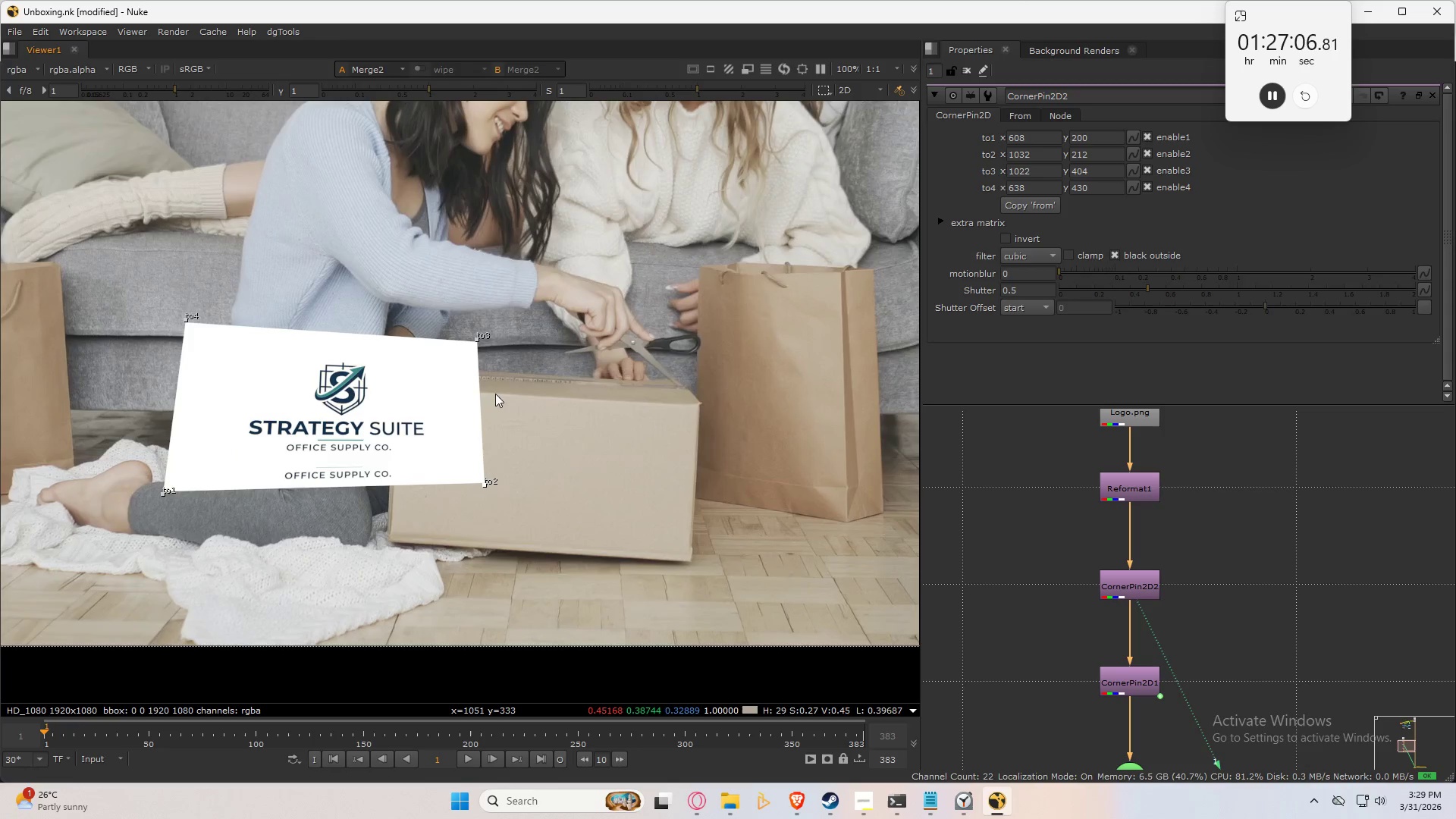 
left_click_drag(start_coordinate=[619, 253], to_coordinate=[80, 593])
 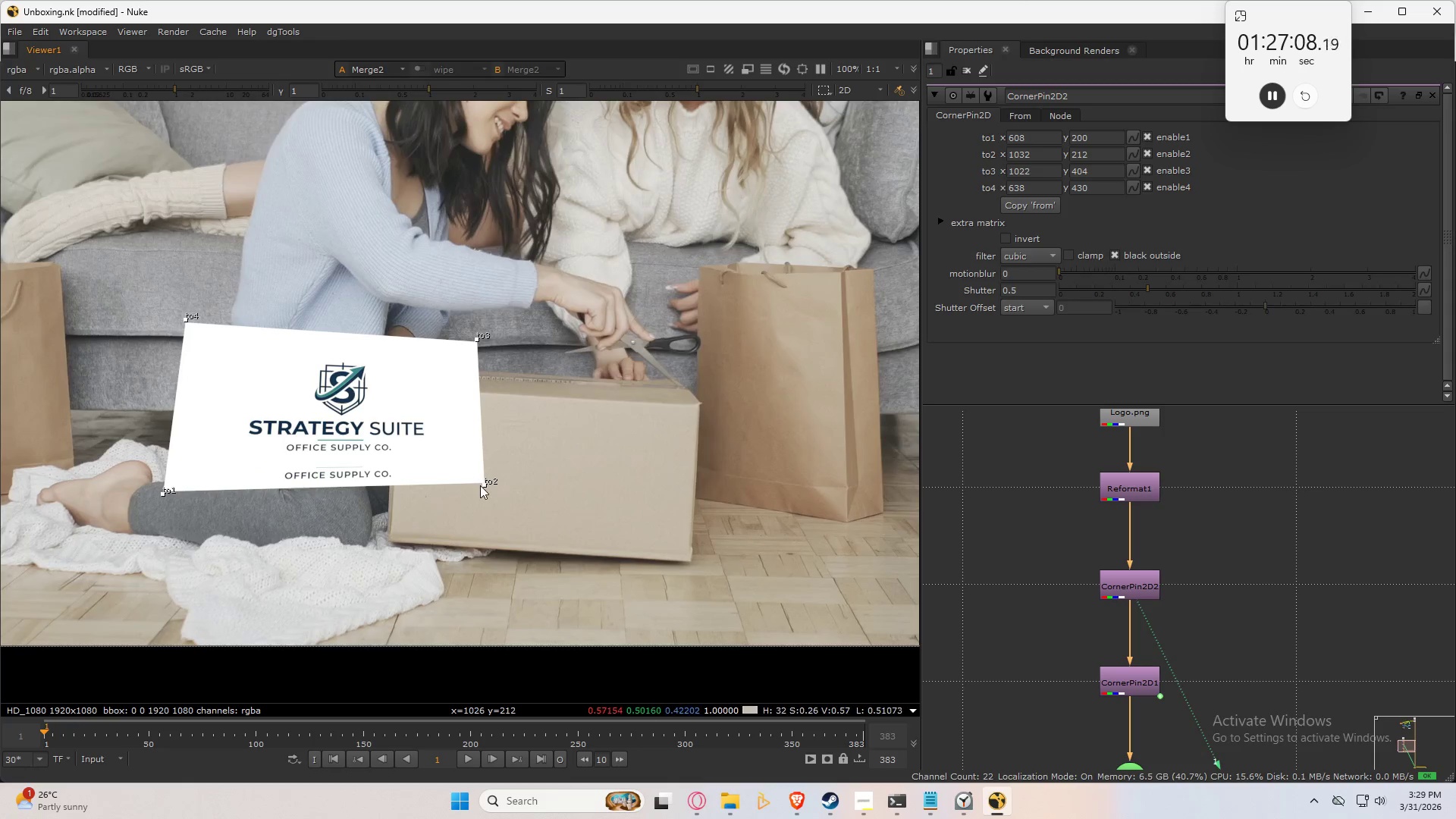 
left_click_drag(start_coordinate=[482, 485], to_coordinate=[688, 565])
 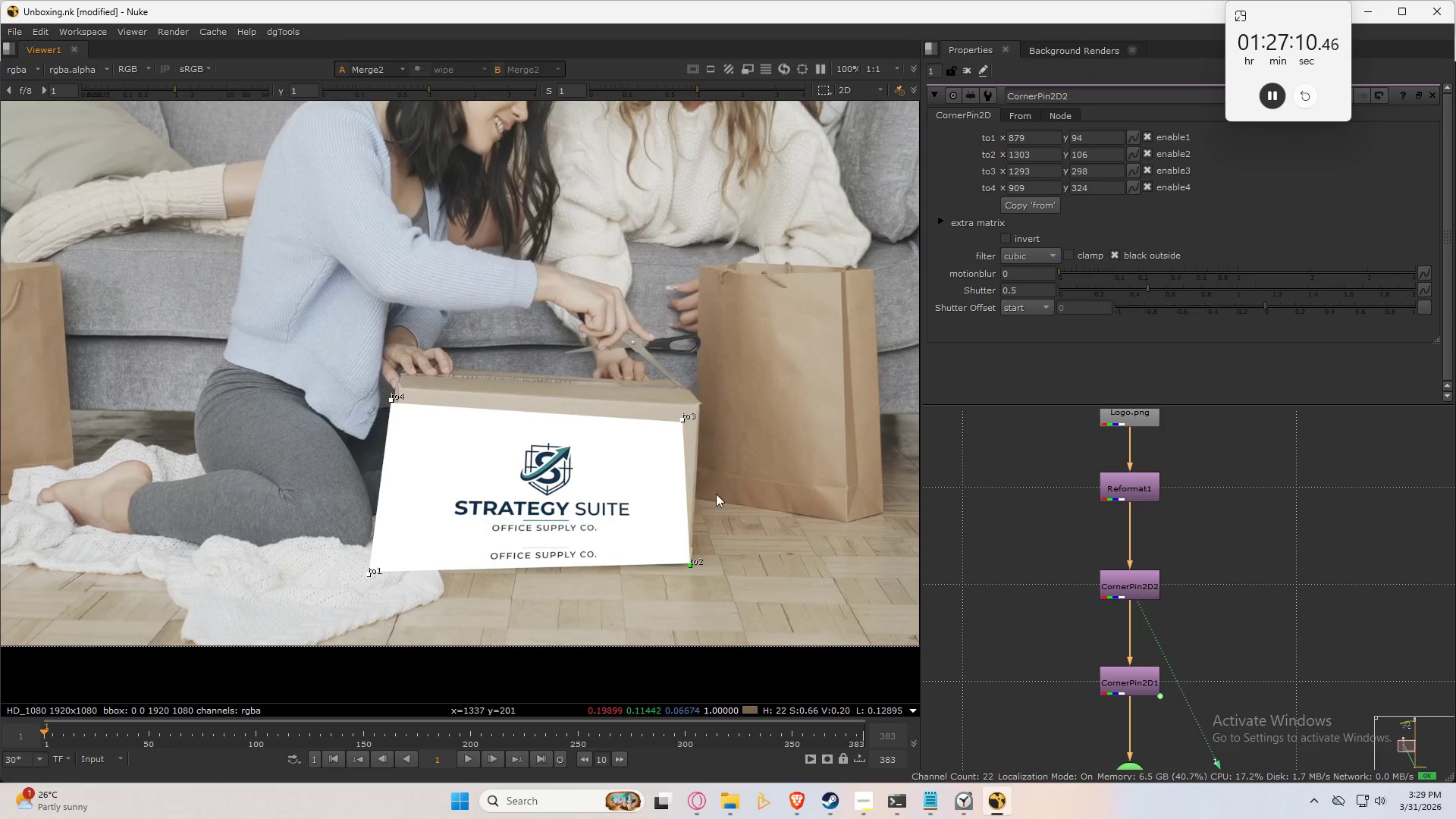 
left_click([739, 409])
 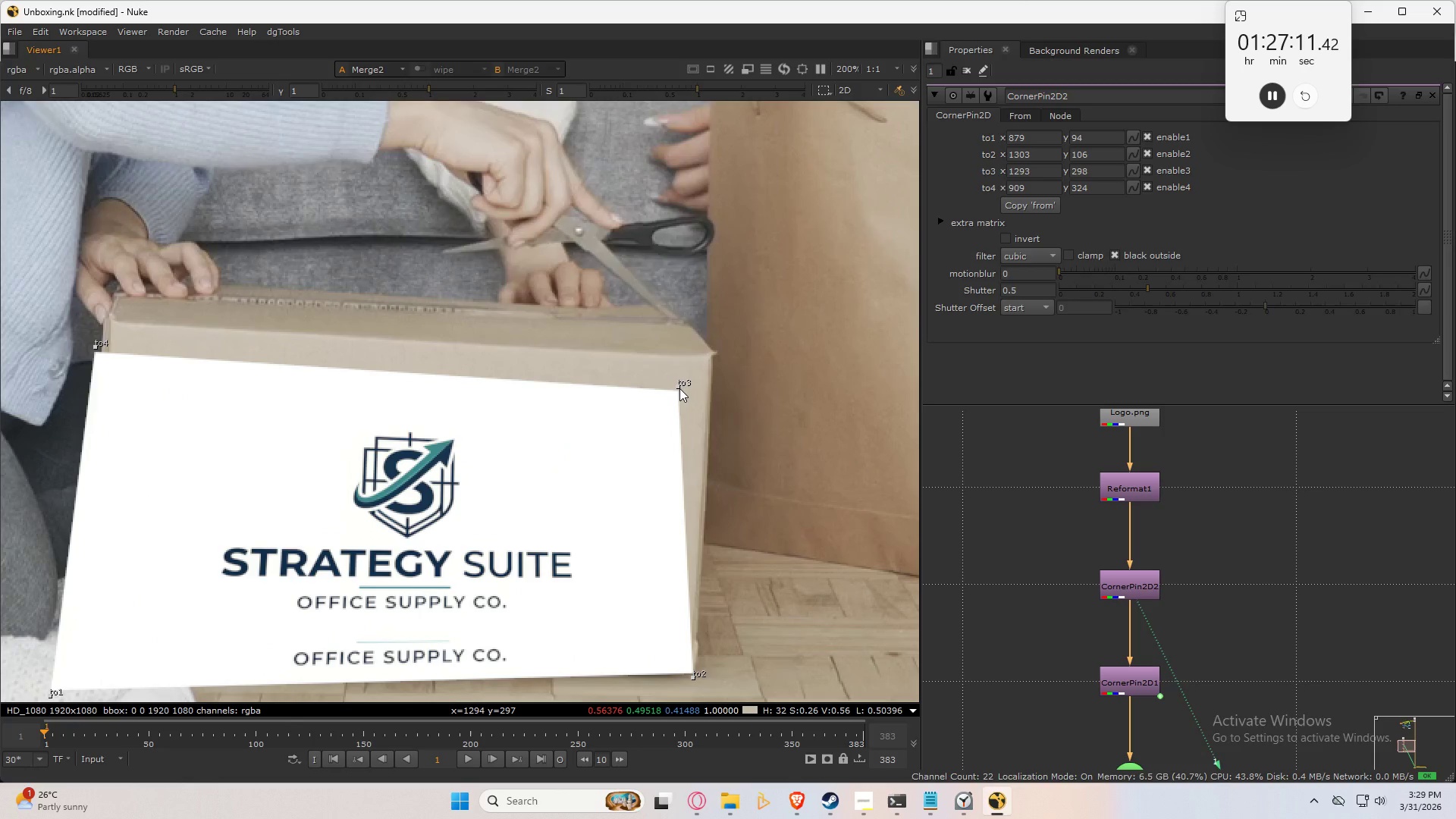 
scroll: coordinate [688, 453], scroll_direction: up, amount: 4.0
 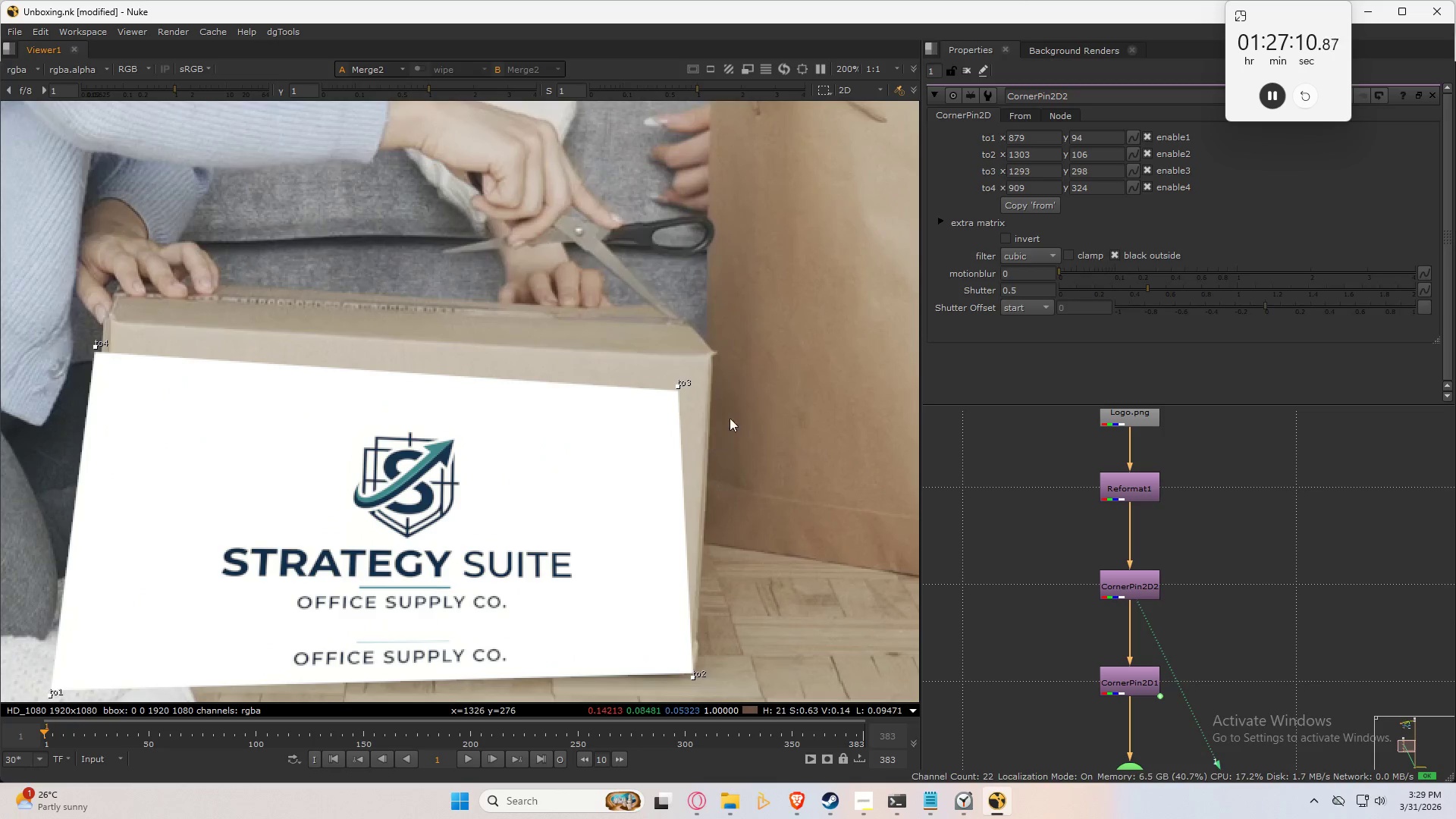 
left_click_drag(start_coordinate=[679, 387], to_coordinate=[711, 351])
 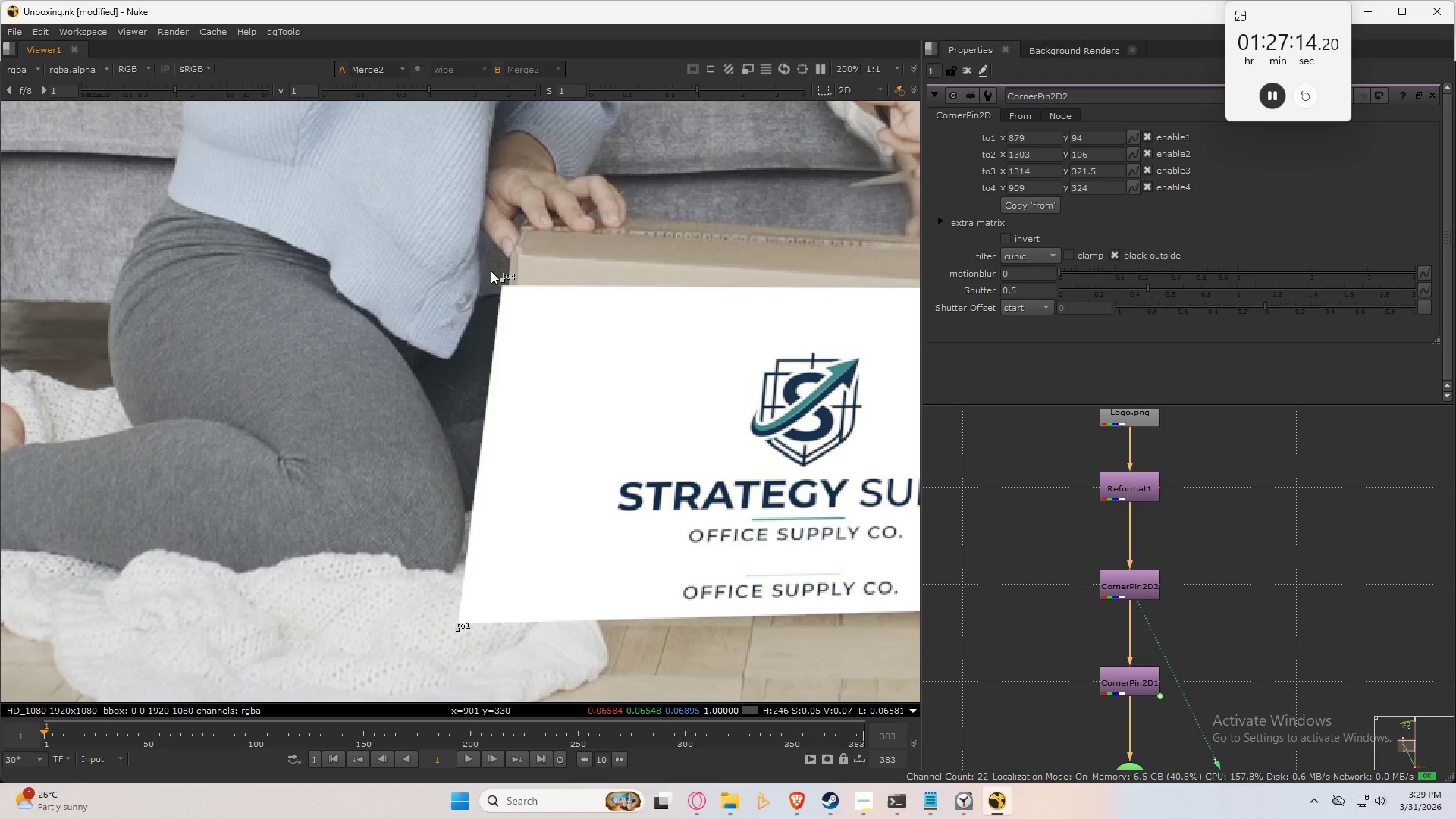 
left_click_drag(start_coordinate=[504, 278], to_coordinate=[530, 231])
 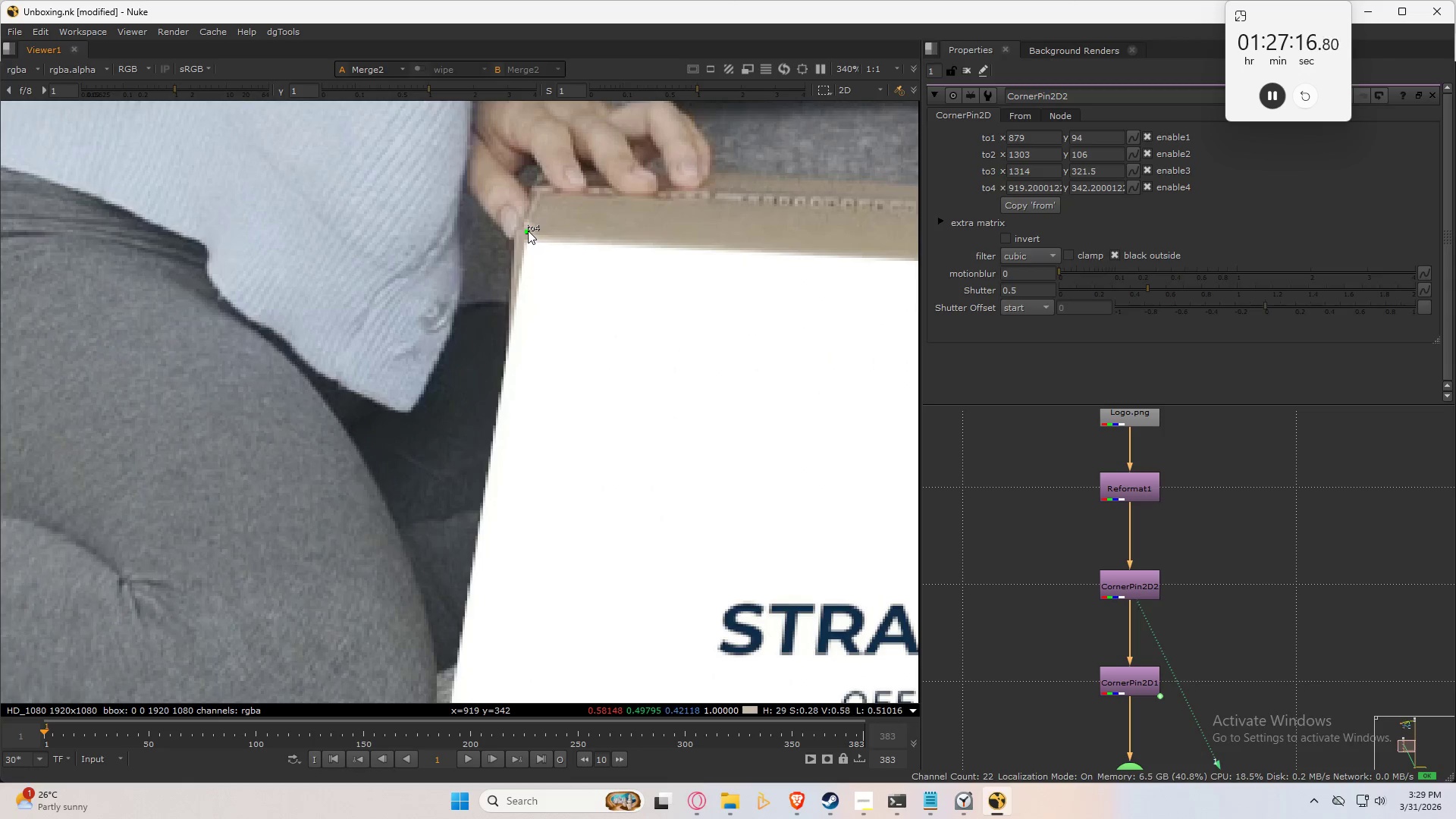 
scroll: coordinate [504, 281], scroll_direction: up, amount: 3.0
 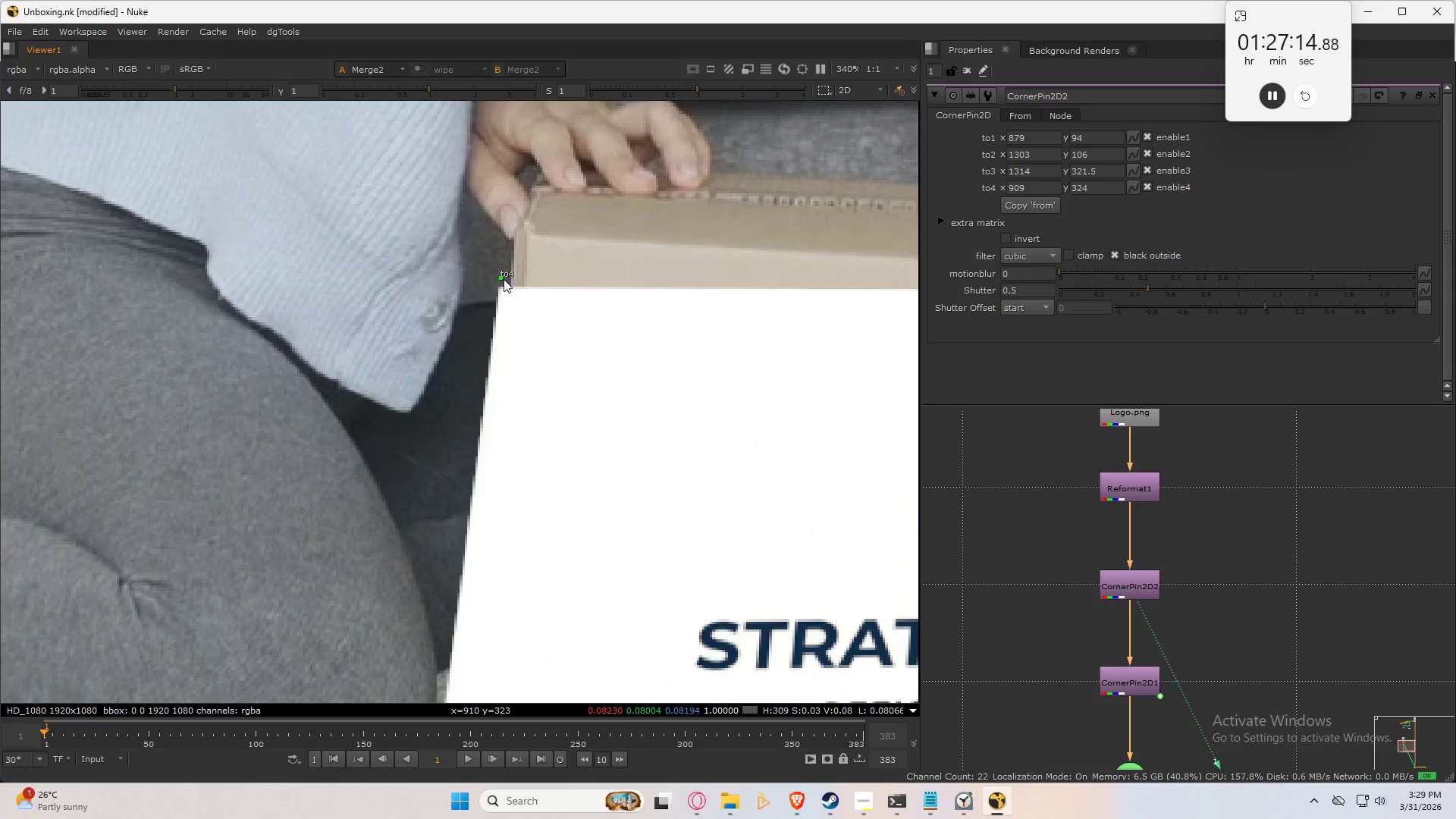 
left_click_drag(start_coordinate=[527, 231], to_coordinate=[527, 228])
 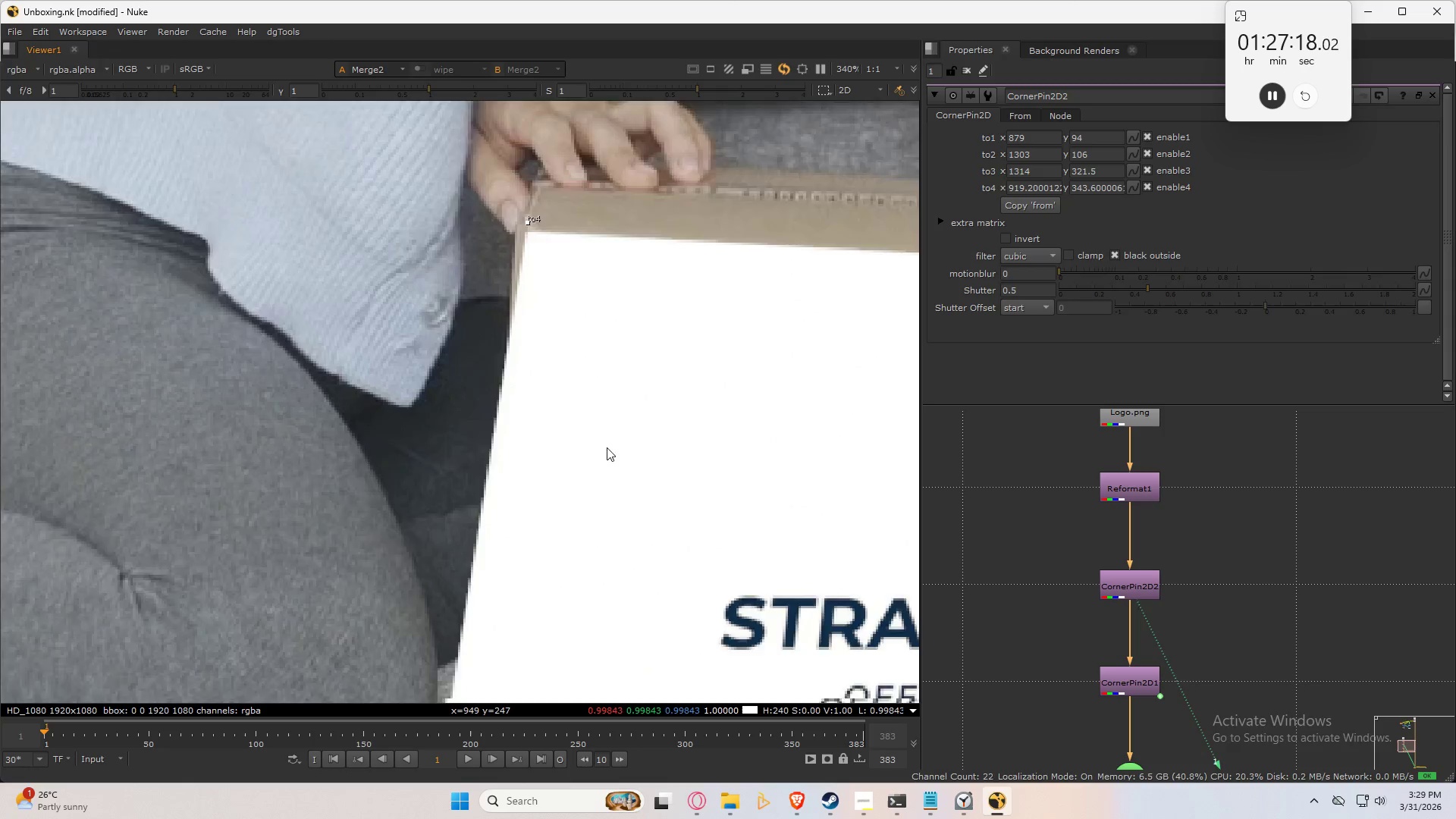 
scroll: coordinate [595, 246], scroll_direction: down, amount: 1.0
 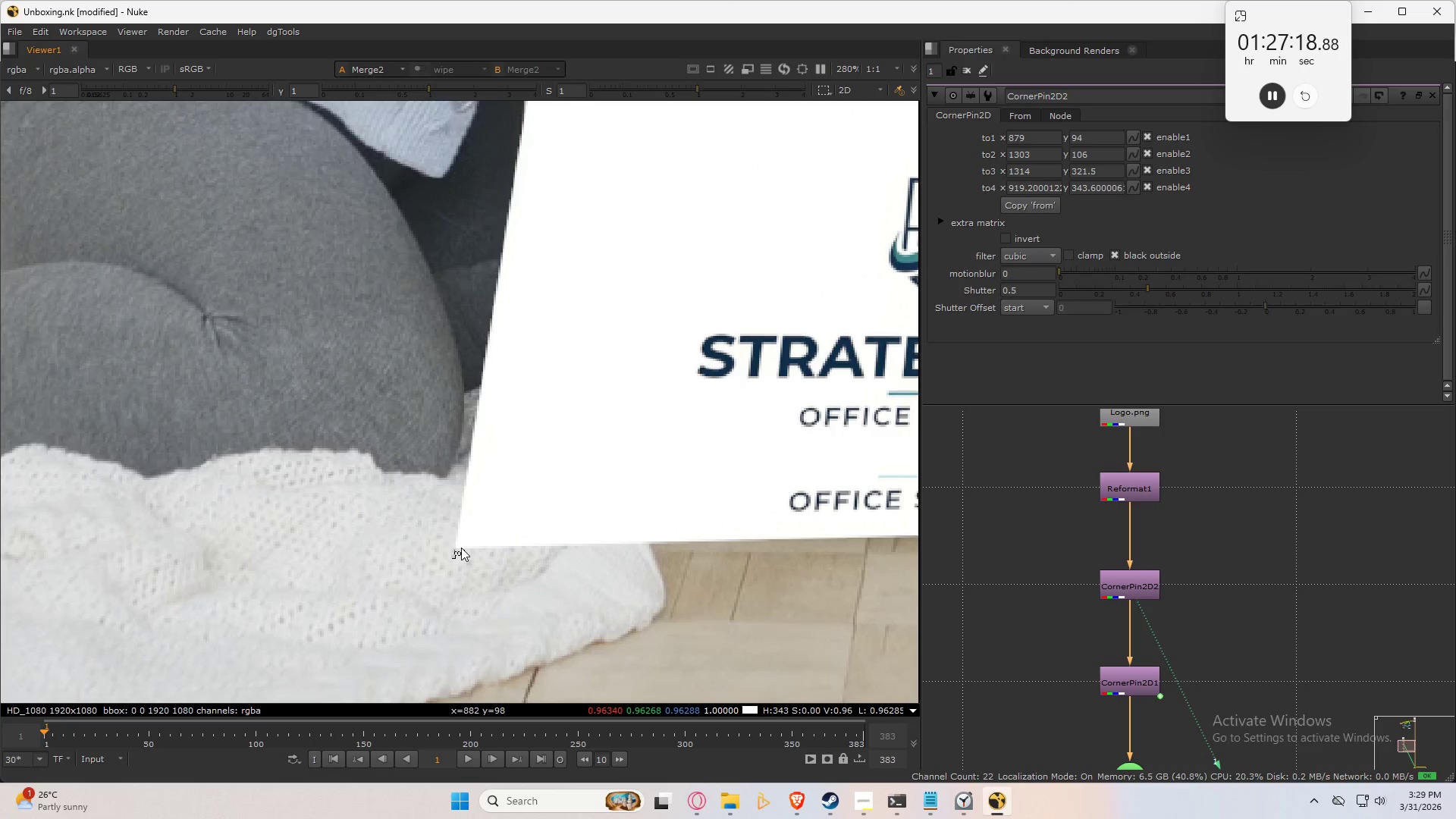 
left_click_drag(start_coordinate=[459, 555], to_coordinate=[584, 432])
 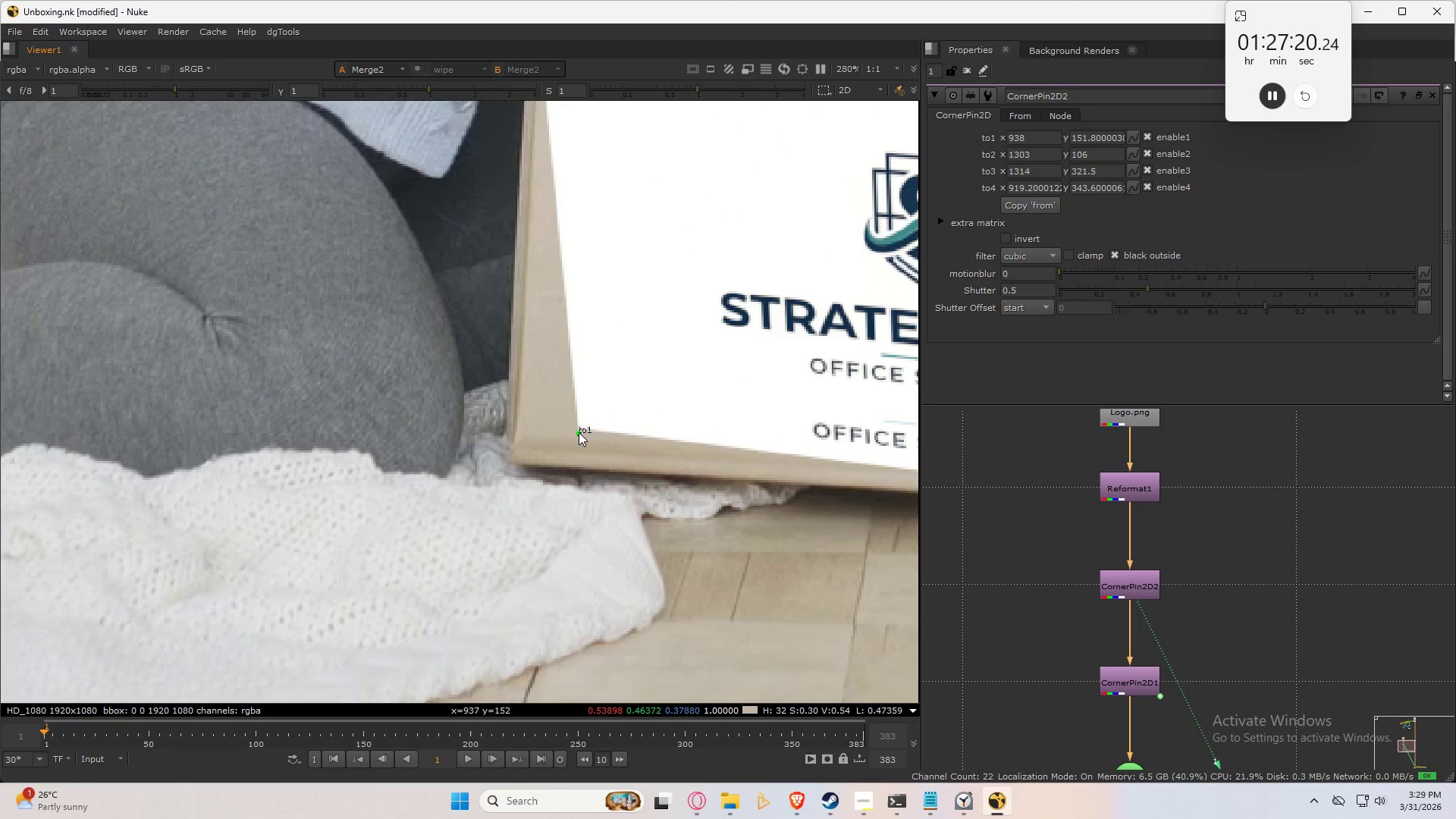 
left_click_drag(start_coordinate=[578, 432], to_coordinate=[507, 466])
 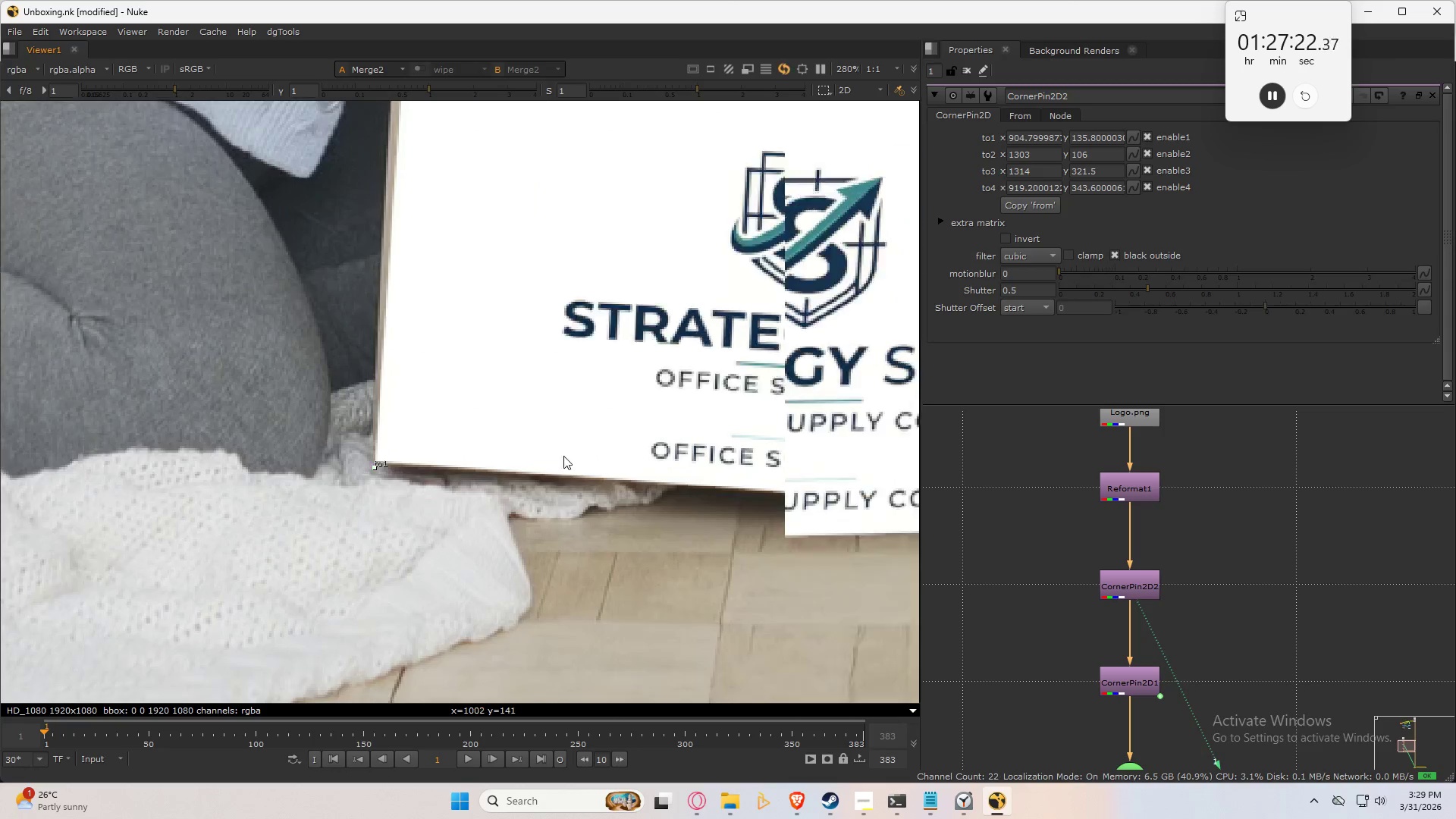 
scroll: coordinate [400, 457], scroll_direction: down, amount: 3.0
 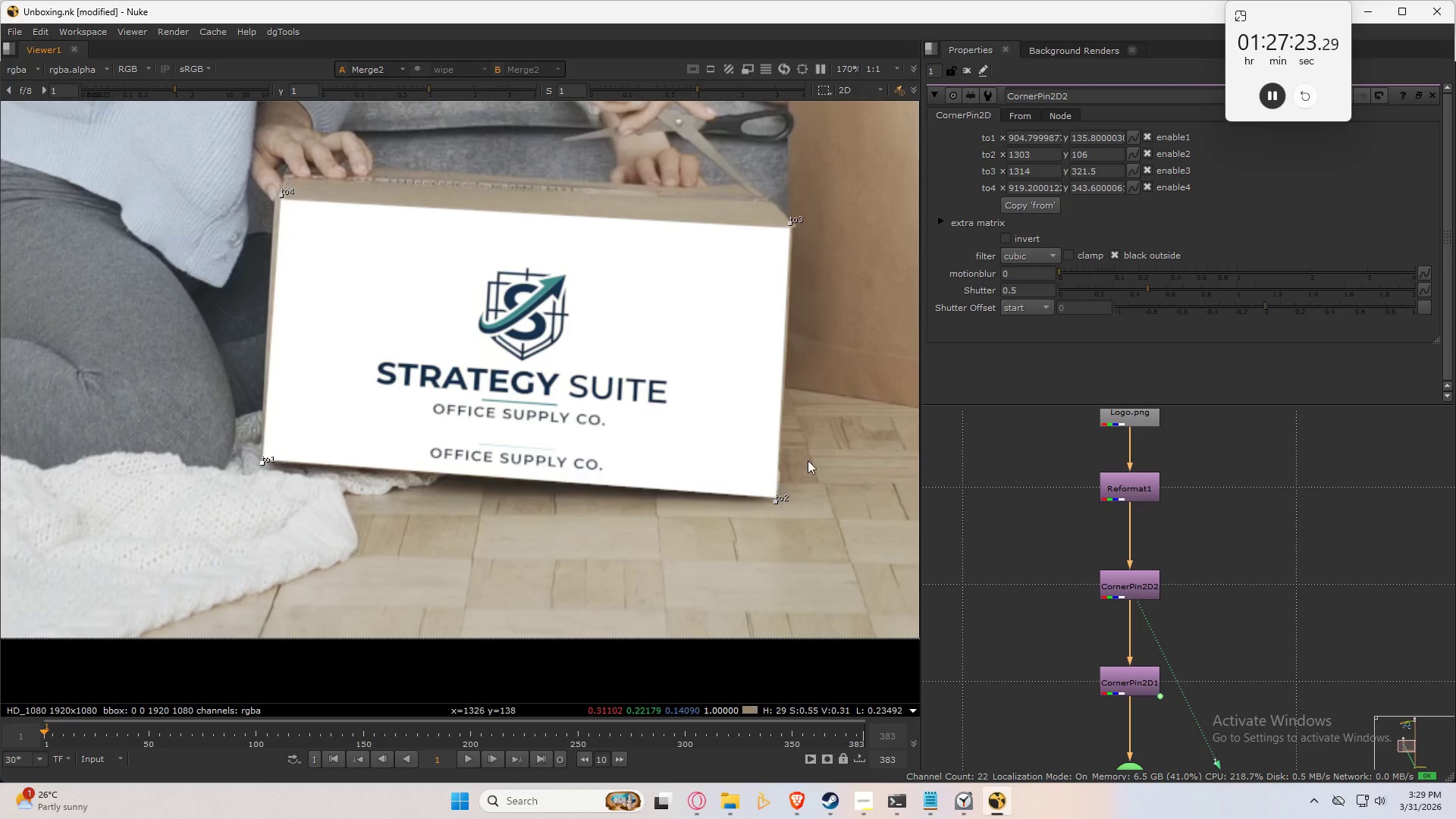 
left_click([838, 412])
 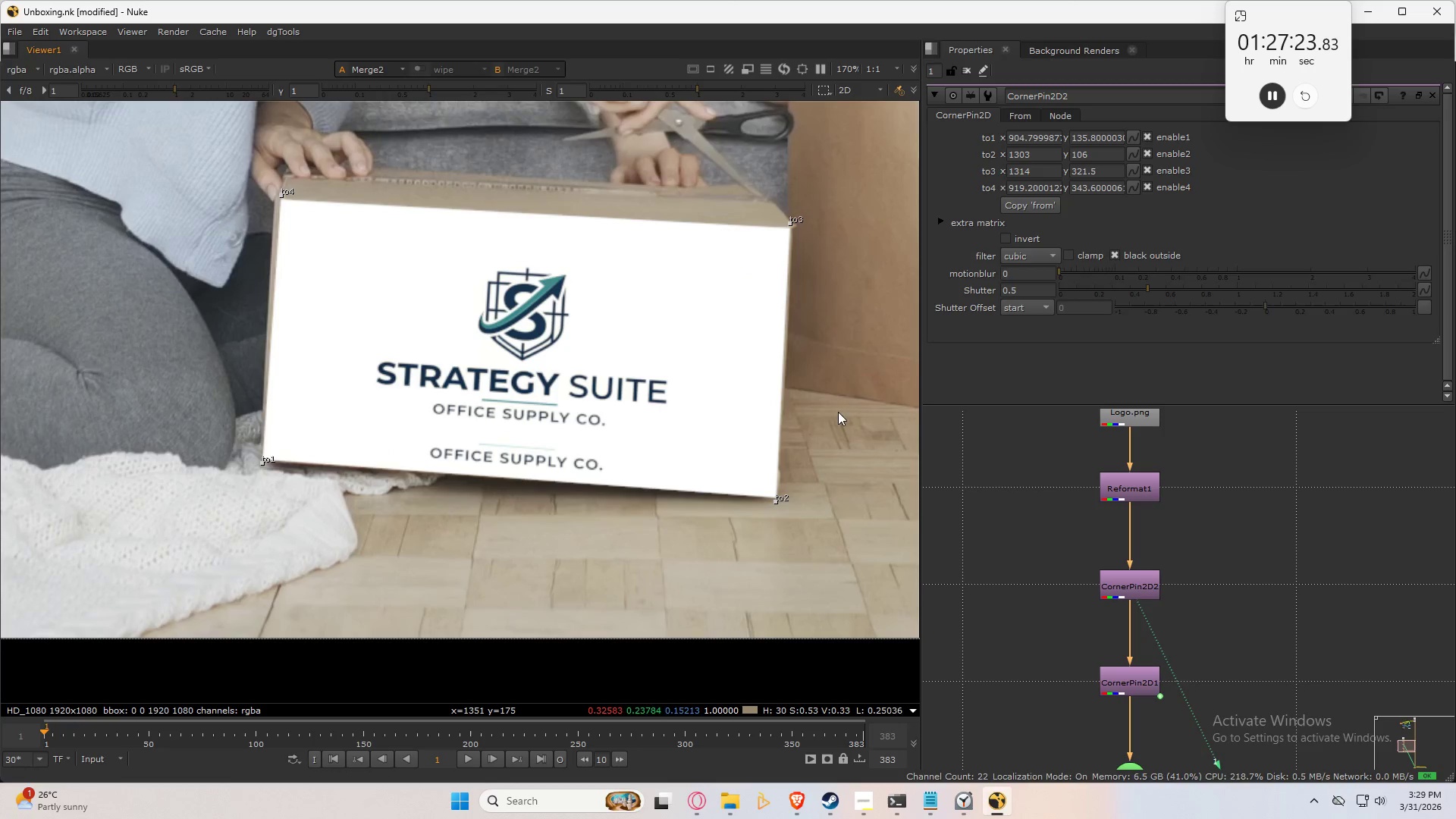 
key(Control+S)
 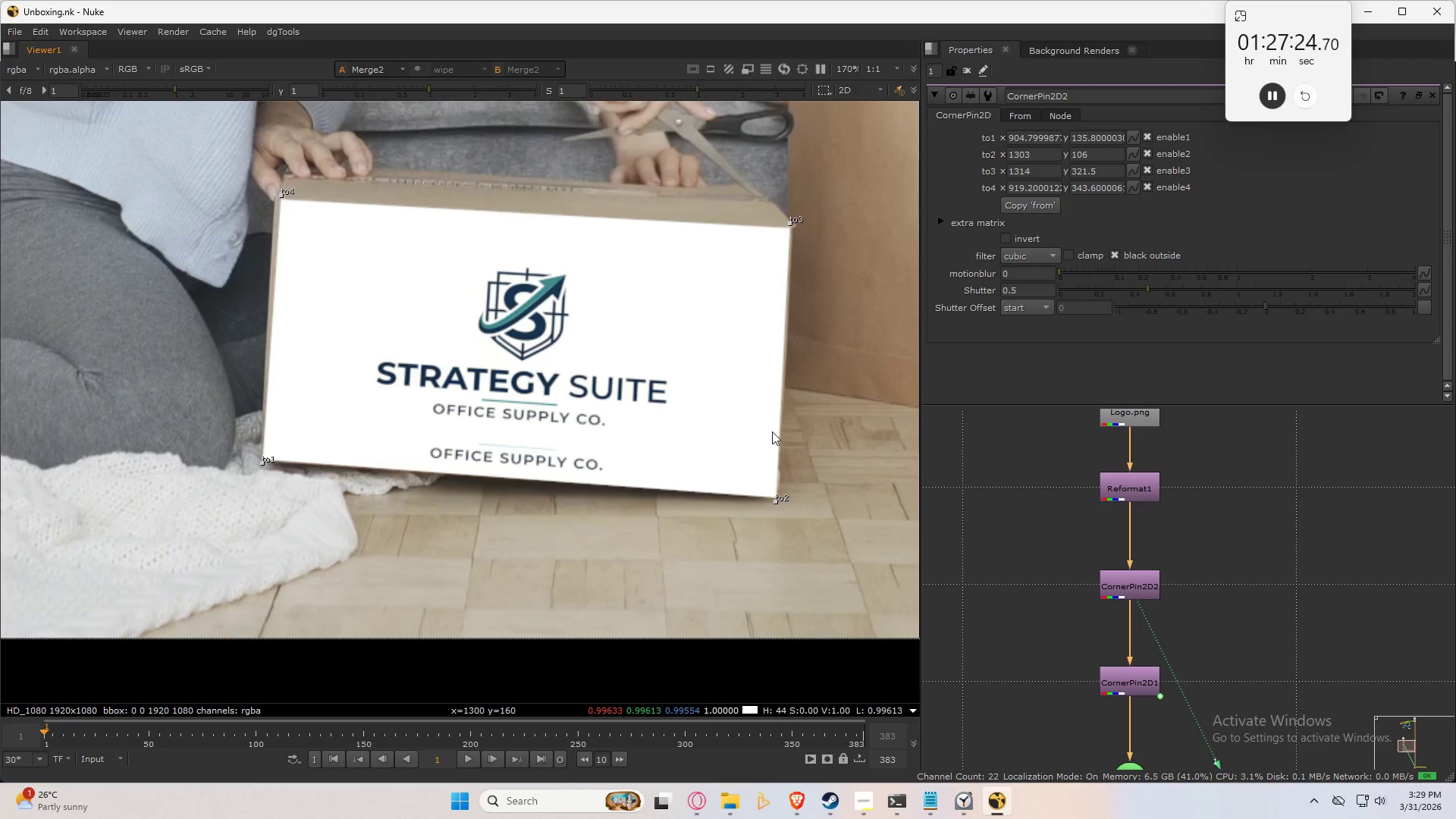 
scroll: coordinate [766, 420], scroll_direction: down, amount: 3.0
 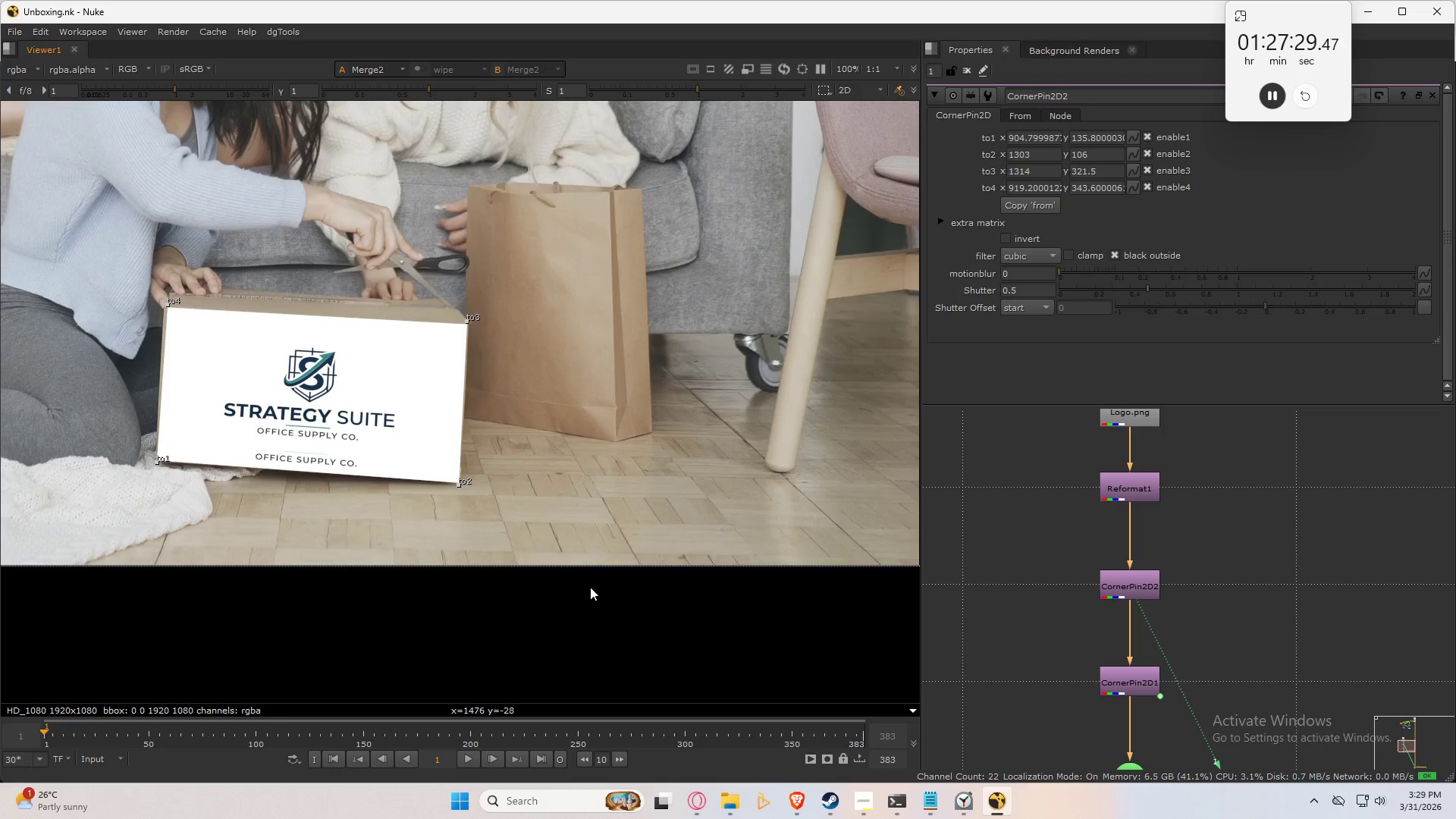 
left_click([468, 756])
 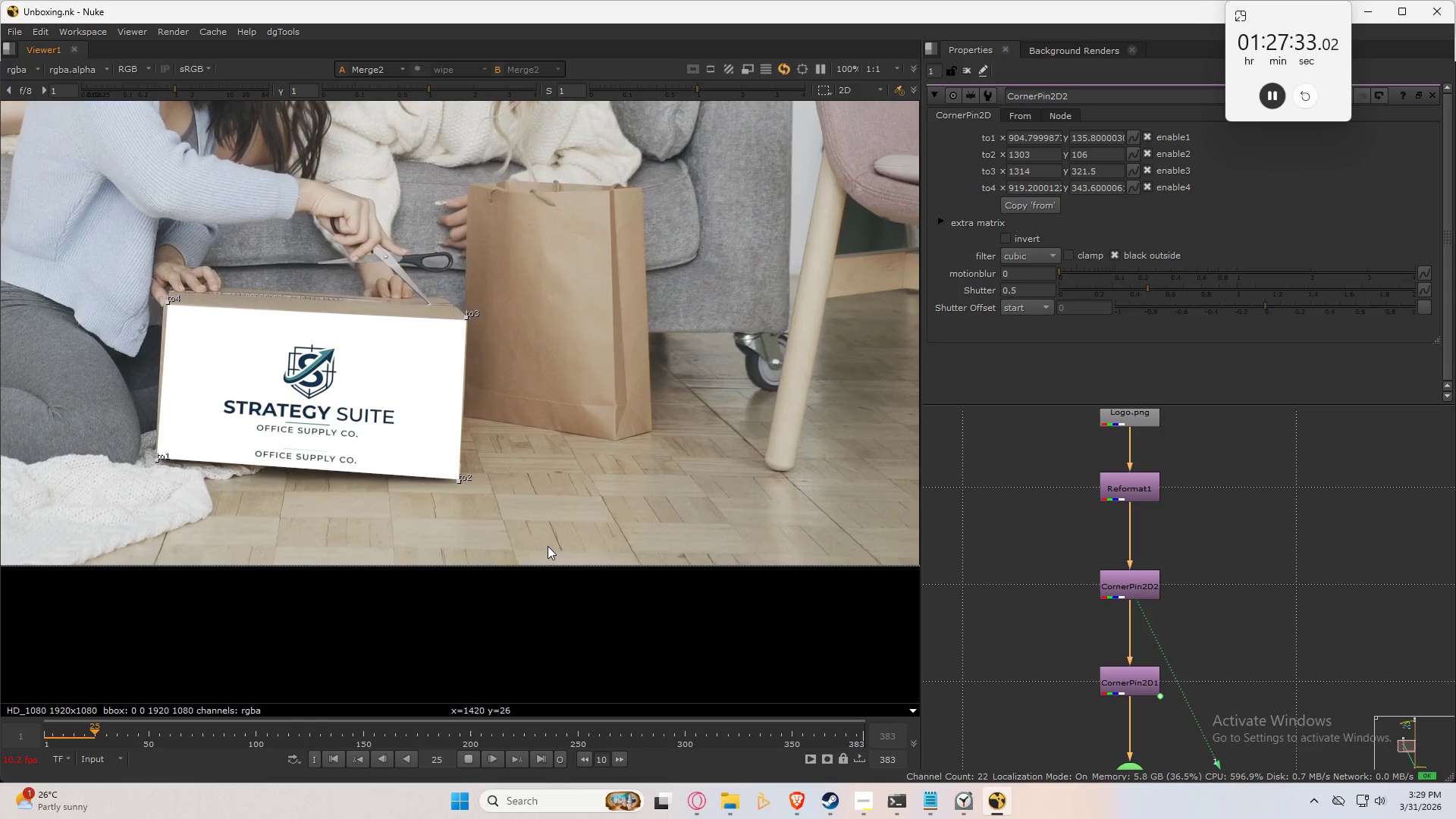 
left_click([548, 544])
 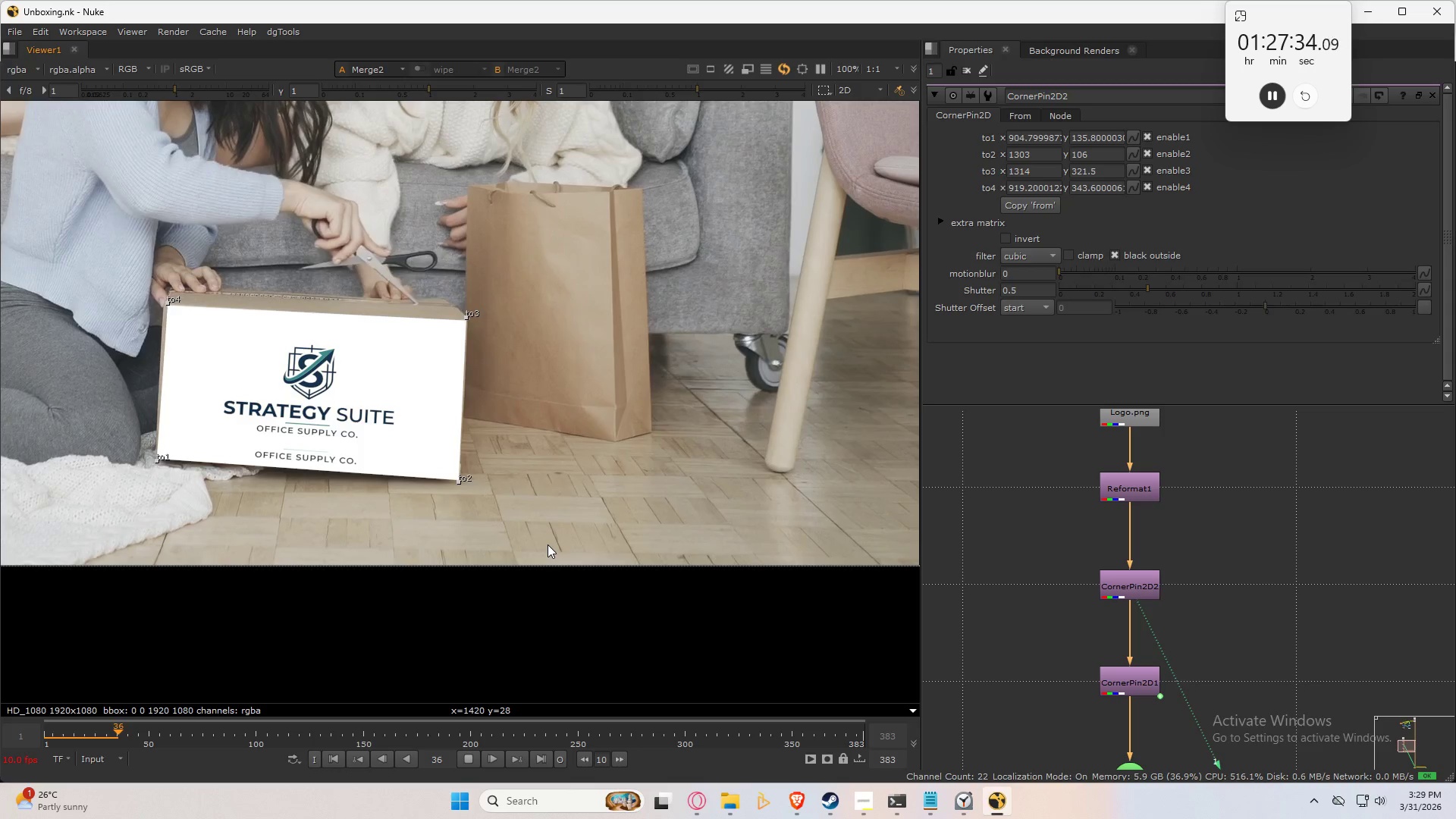 
key(Q)
 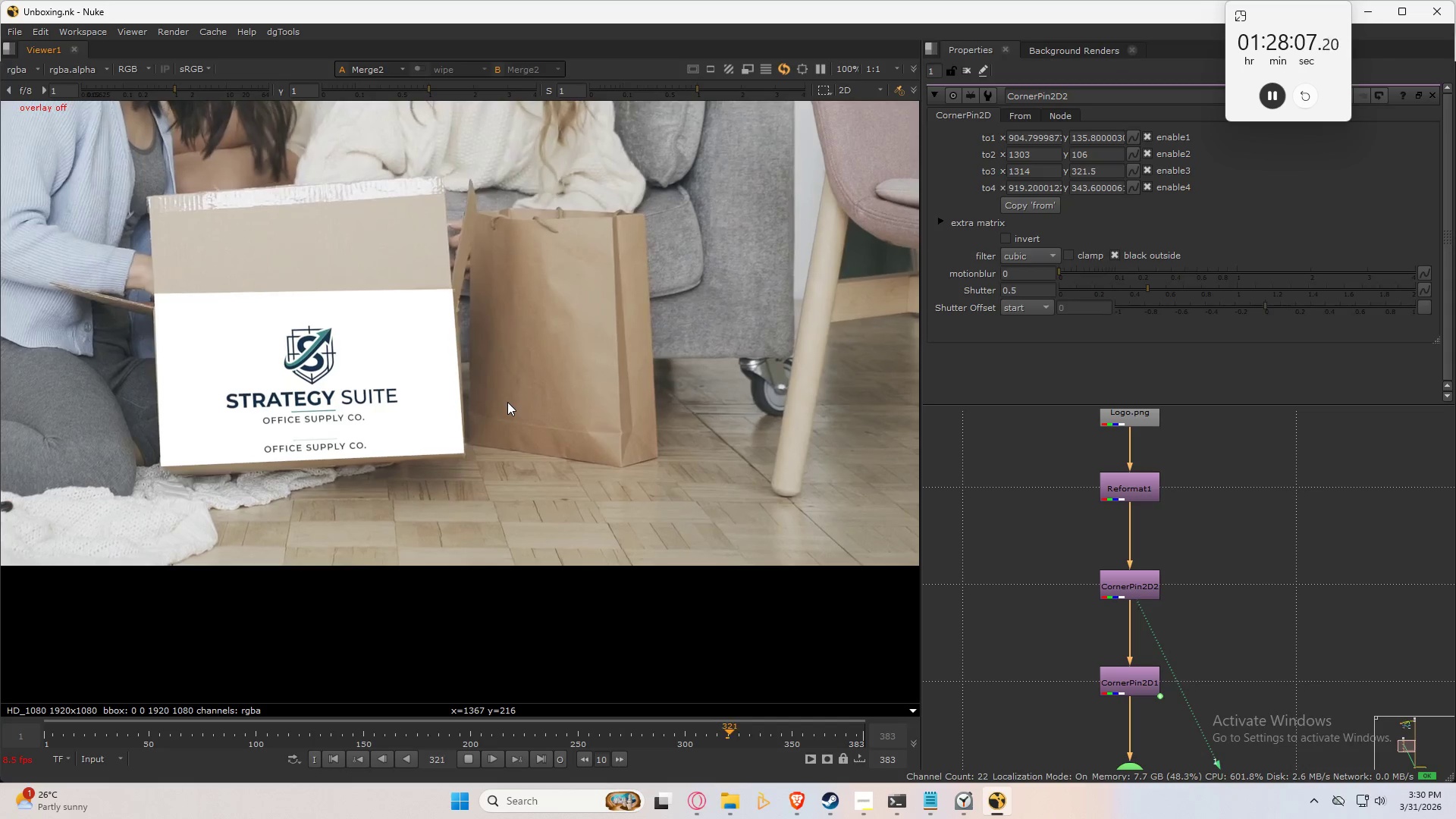 
wait(38.01)
 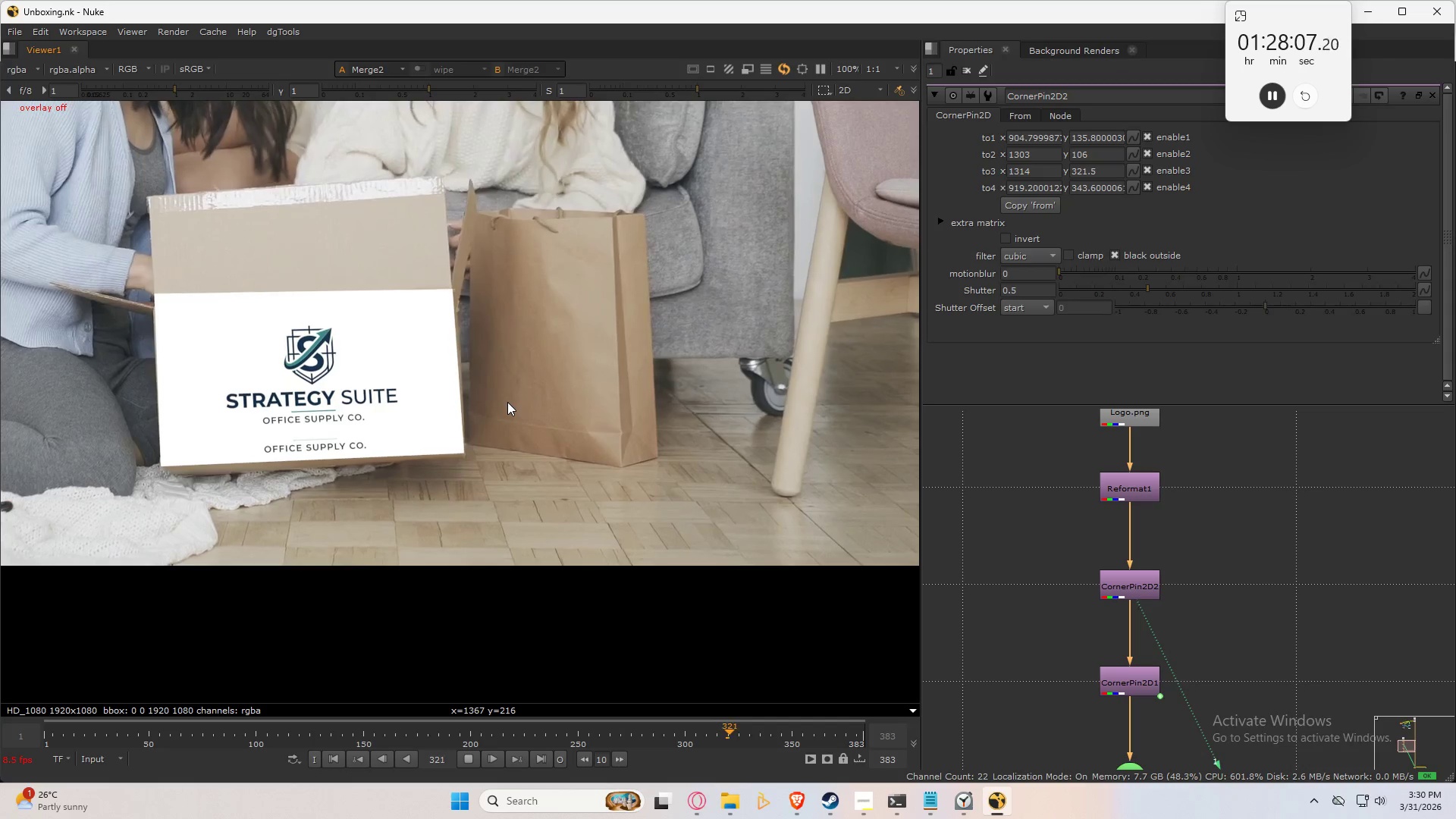 
left_click([300, 764])
 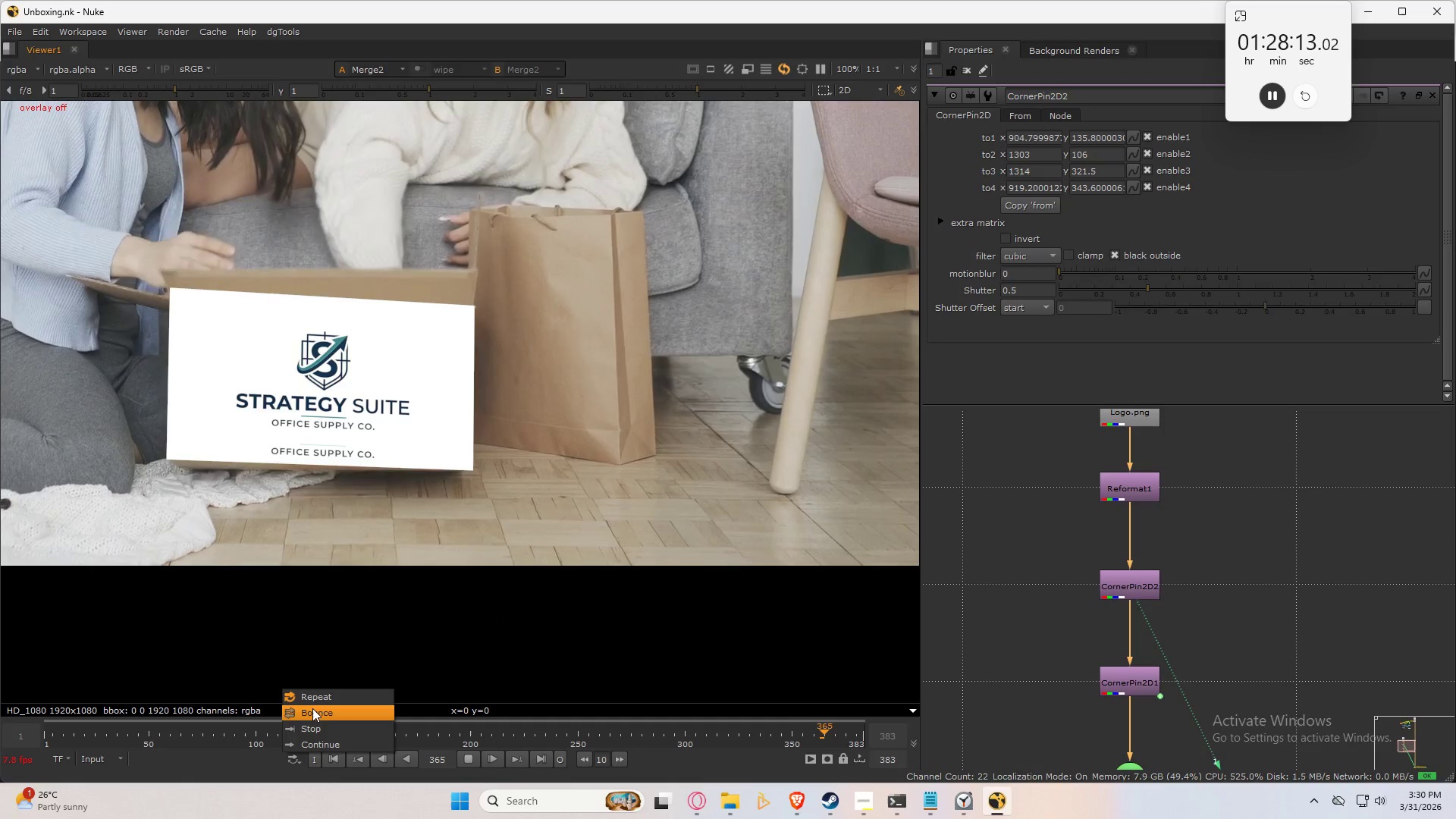 
left_click([312, 708])
 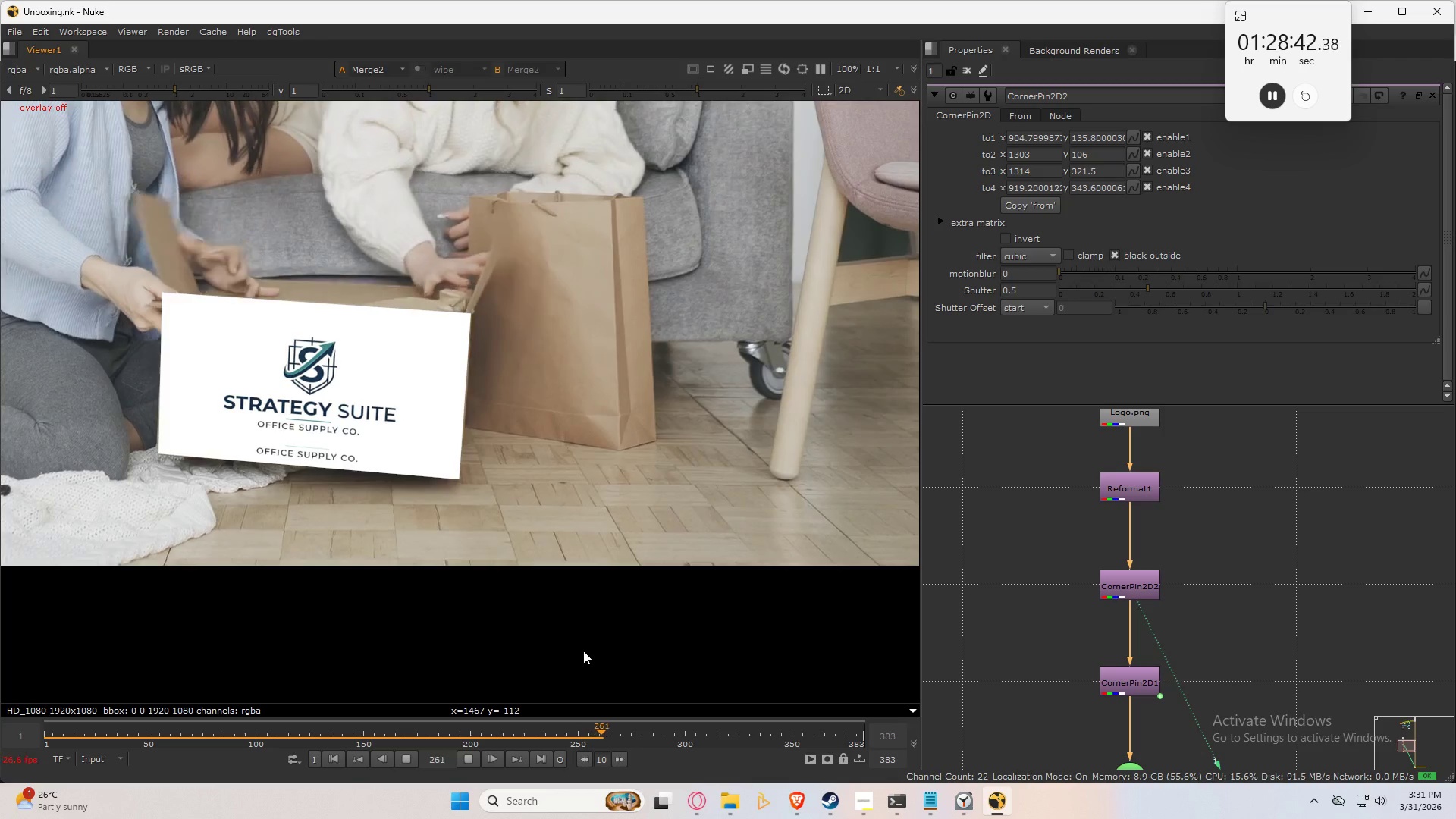 
wait(34.02)
 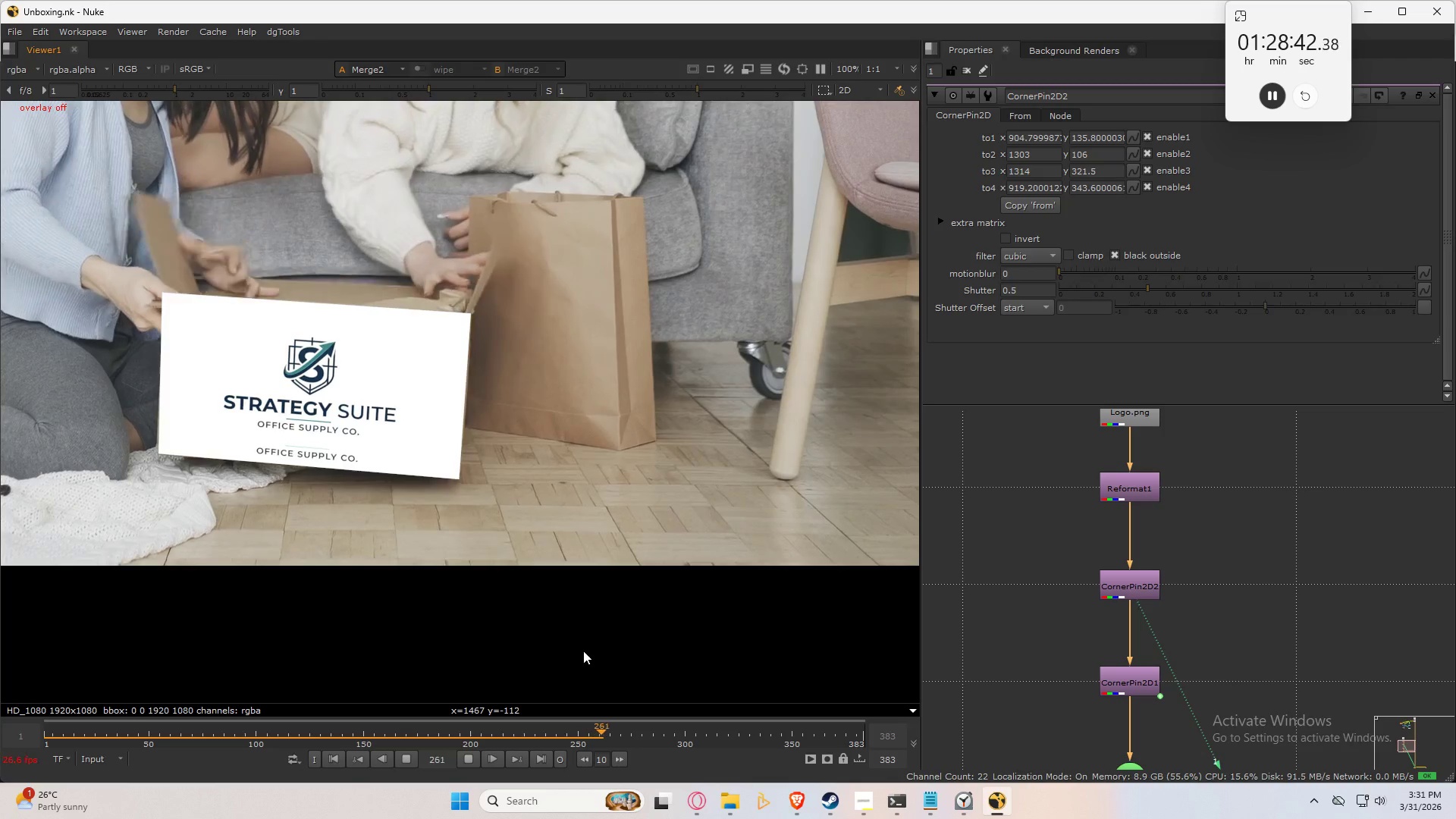 
left_click([474, 760])
 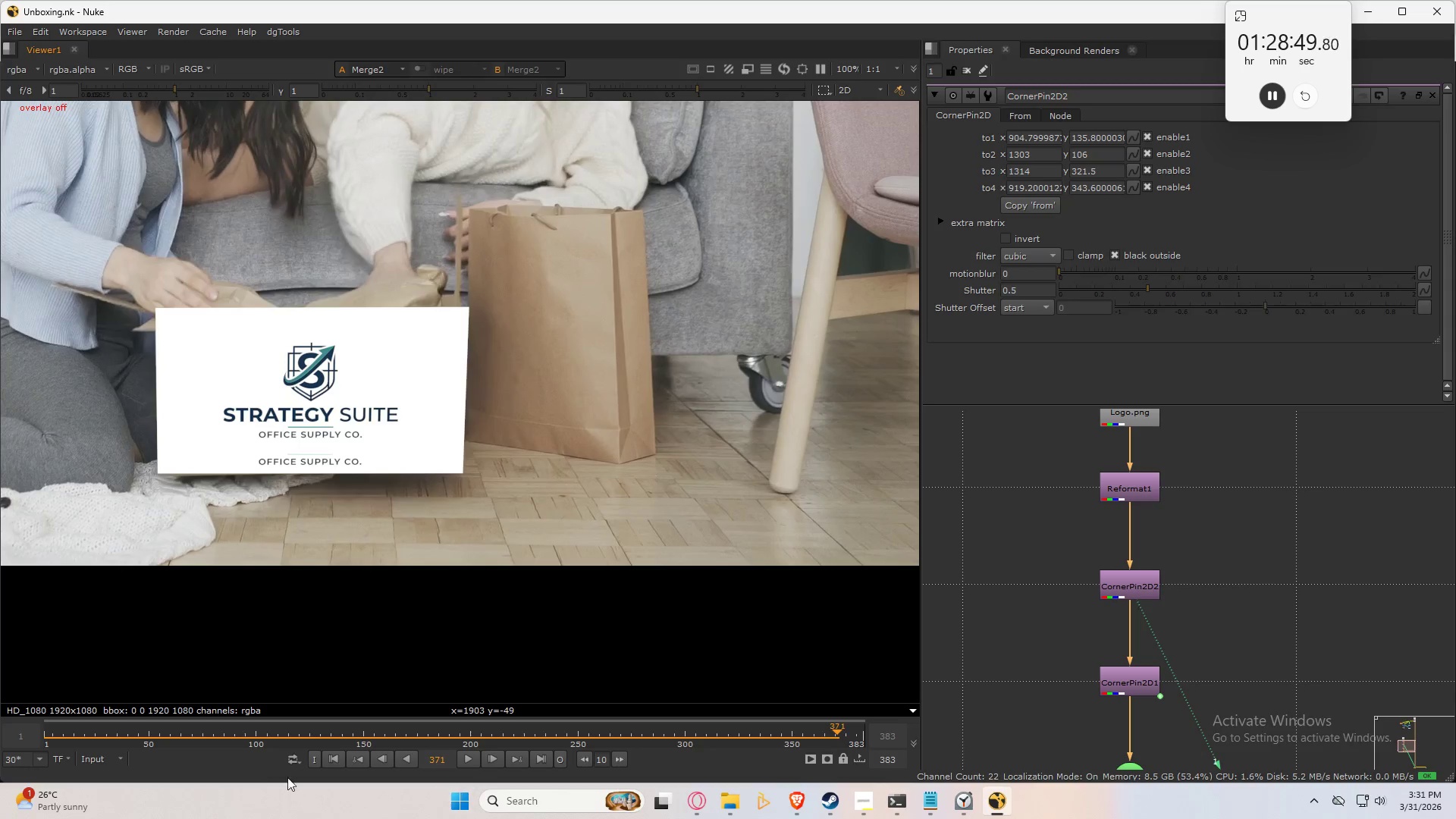 
left_click([333, 758])
 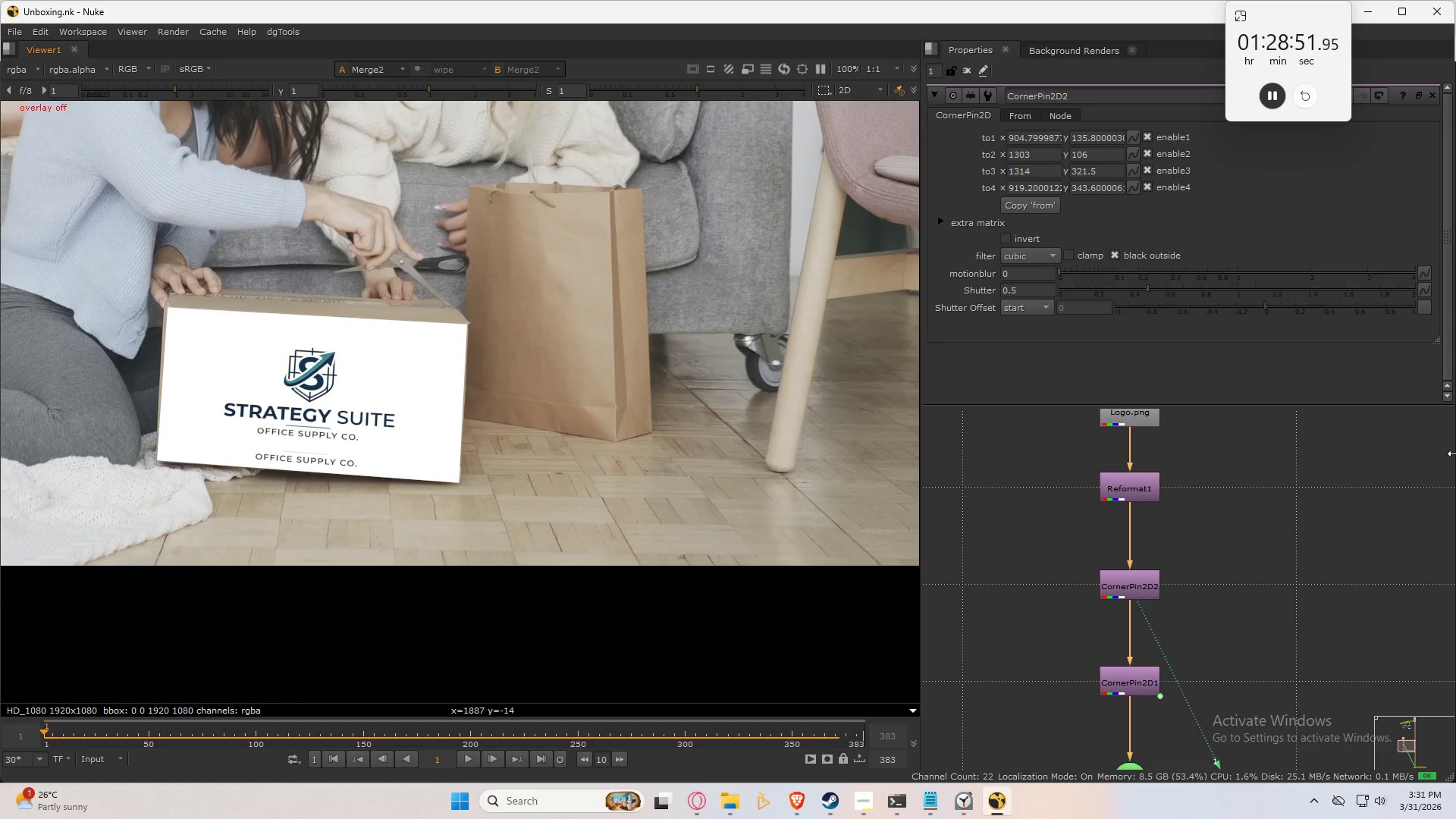 
scroll: coordinate [1220, 496], scroll_direction: down, amount: 4.0
 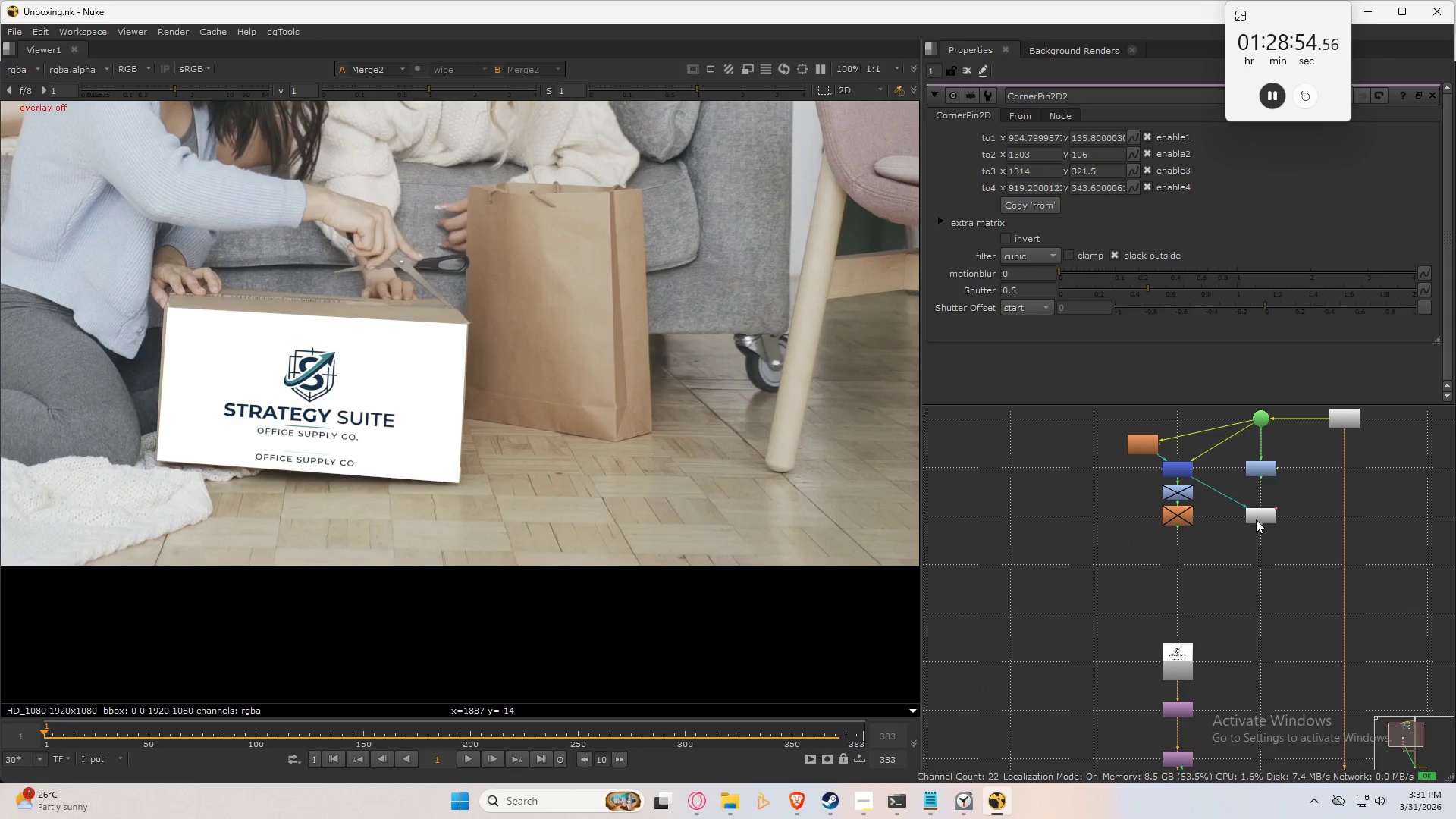 
double_click([1269, 513])
 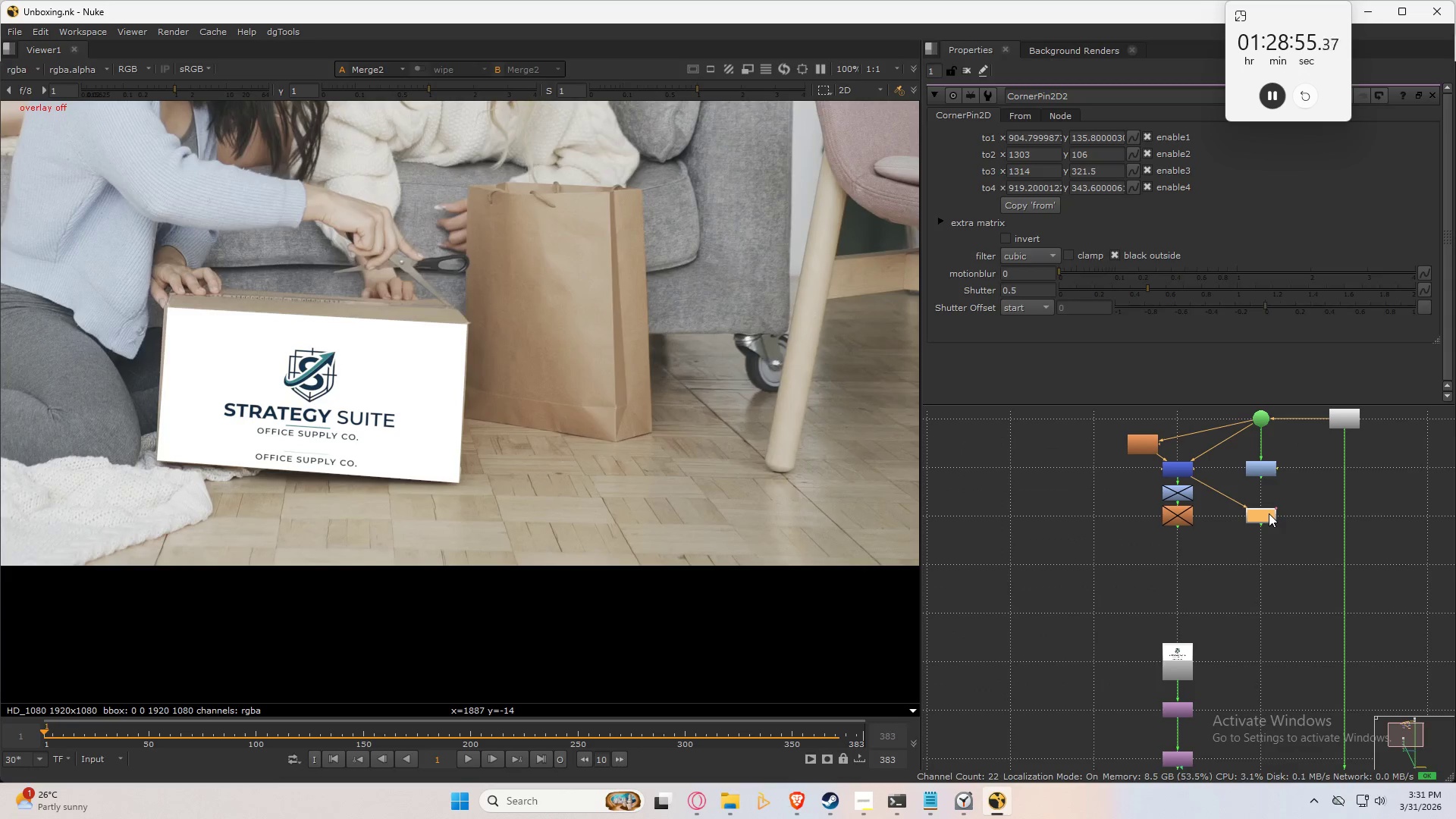 
triple_click([1269, 513])
 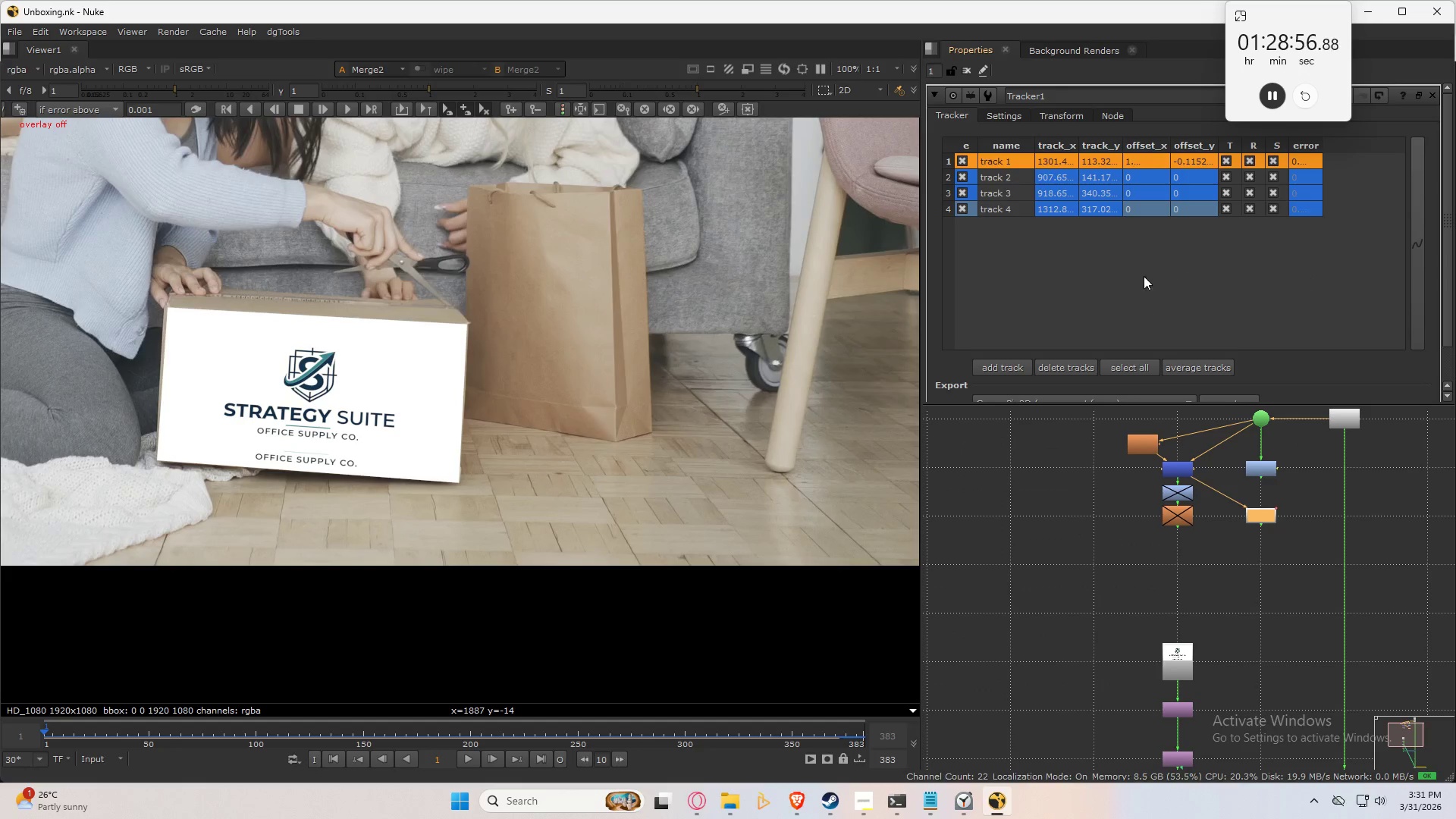 
left_click([1046, 209])
 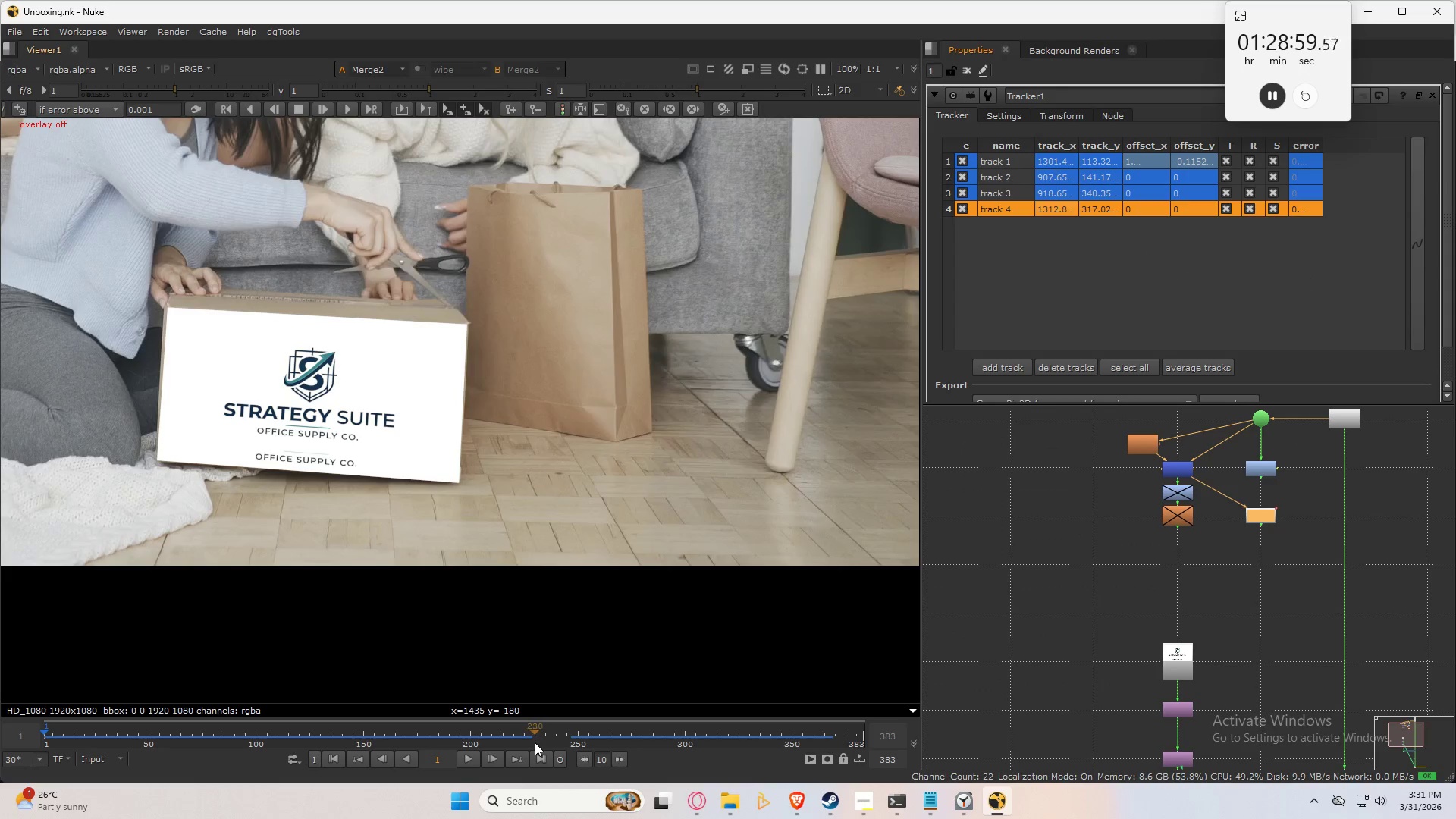 
key(Alt+ArrowLeft)
 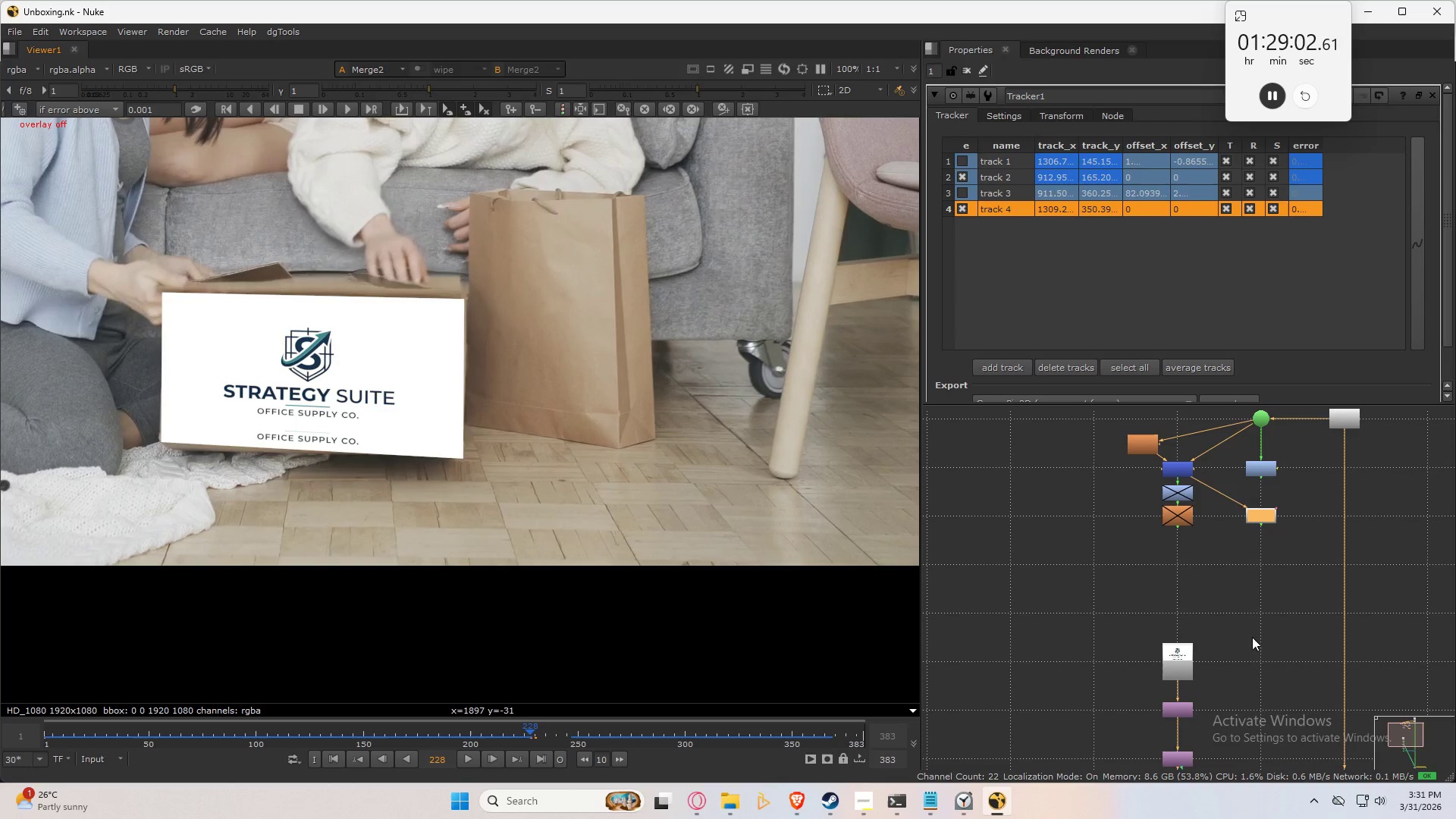 
scroll: coordinate [1222, 607], scroll_direction: down, amount: 2.0
 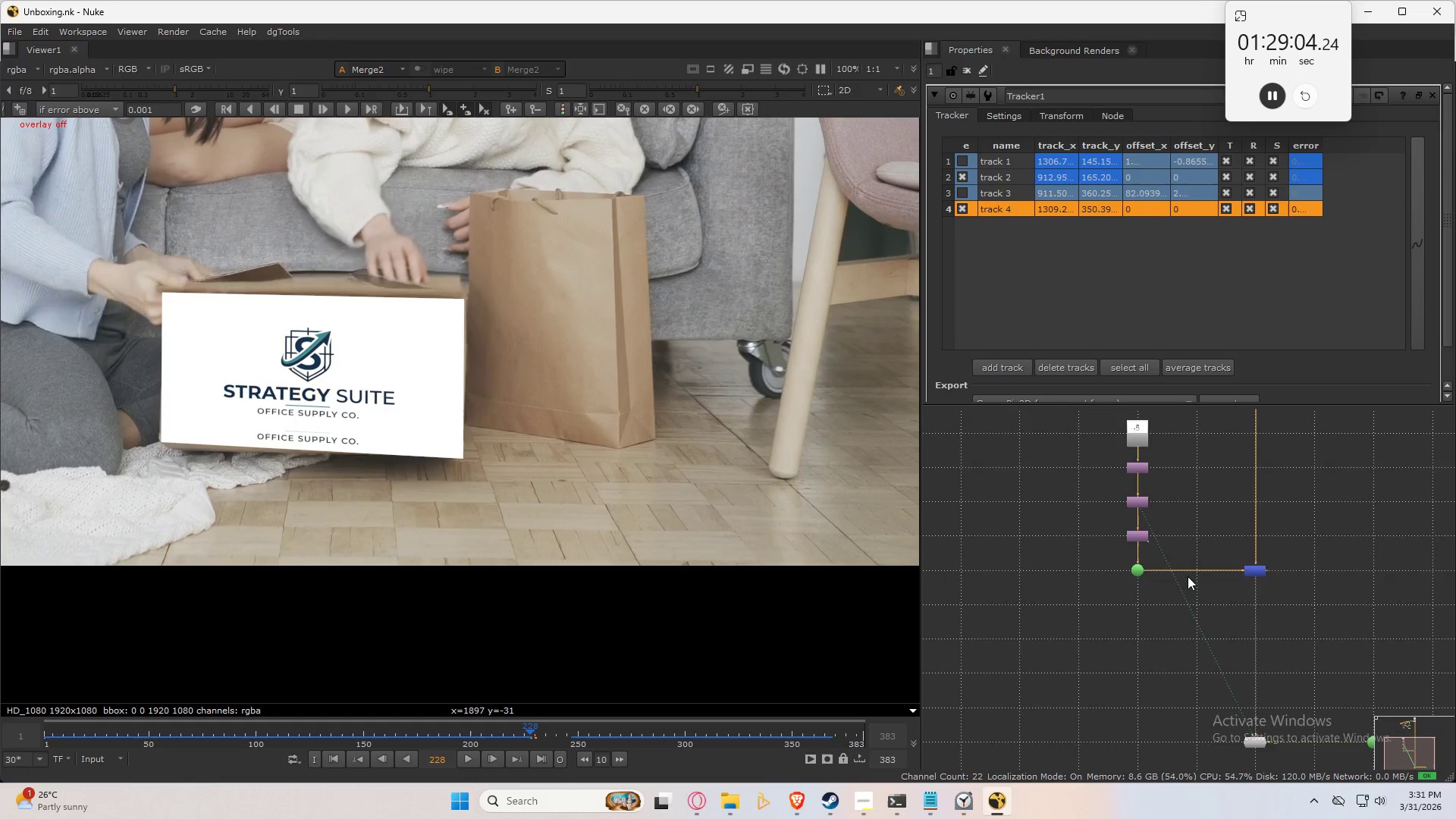 
scroll: coordinate [1150, 560], scroll_direction: up, amount: 5.0
 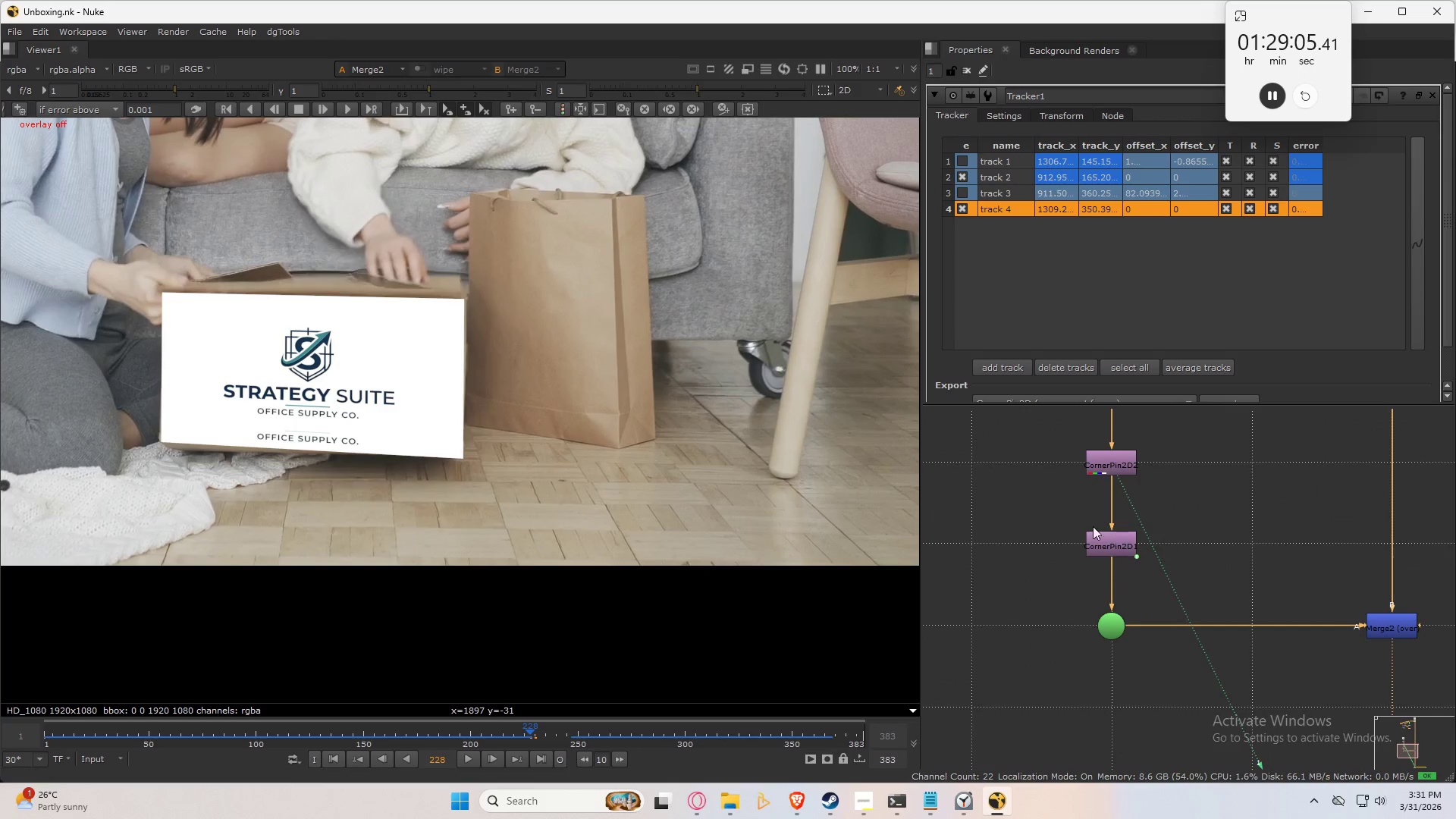 
left_click_drag(start_coordinate=[1079, 526], to_coordinate=[1445, 704])
 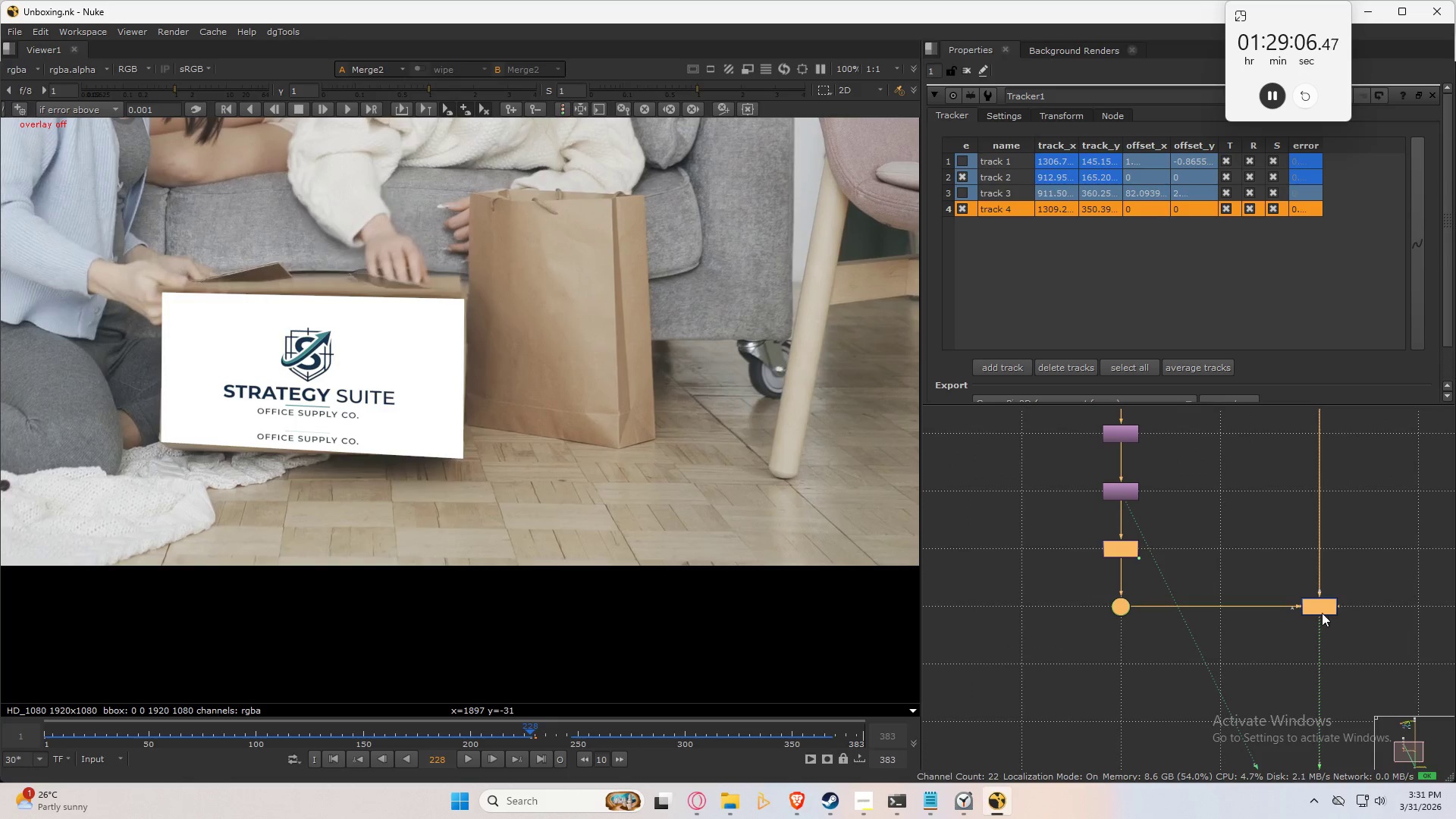 
scroll: coordinate [1152, 560], scroll_direction: down, amount: 2.0
 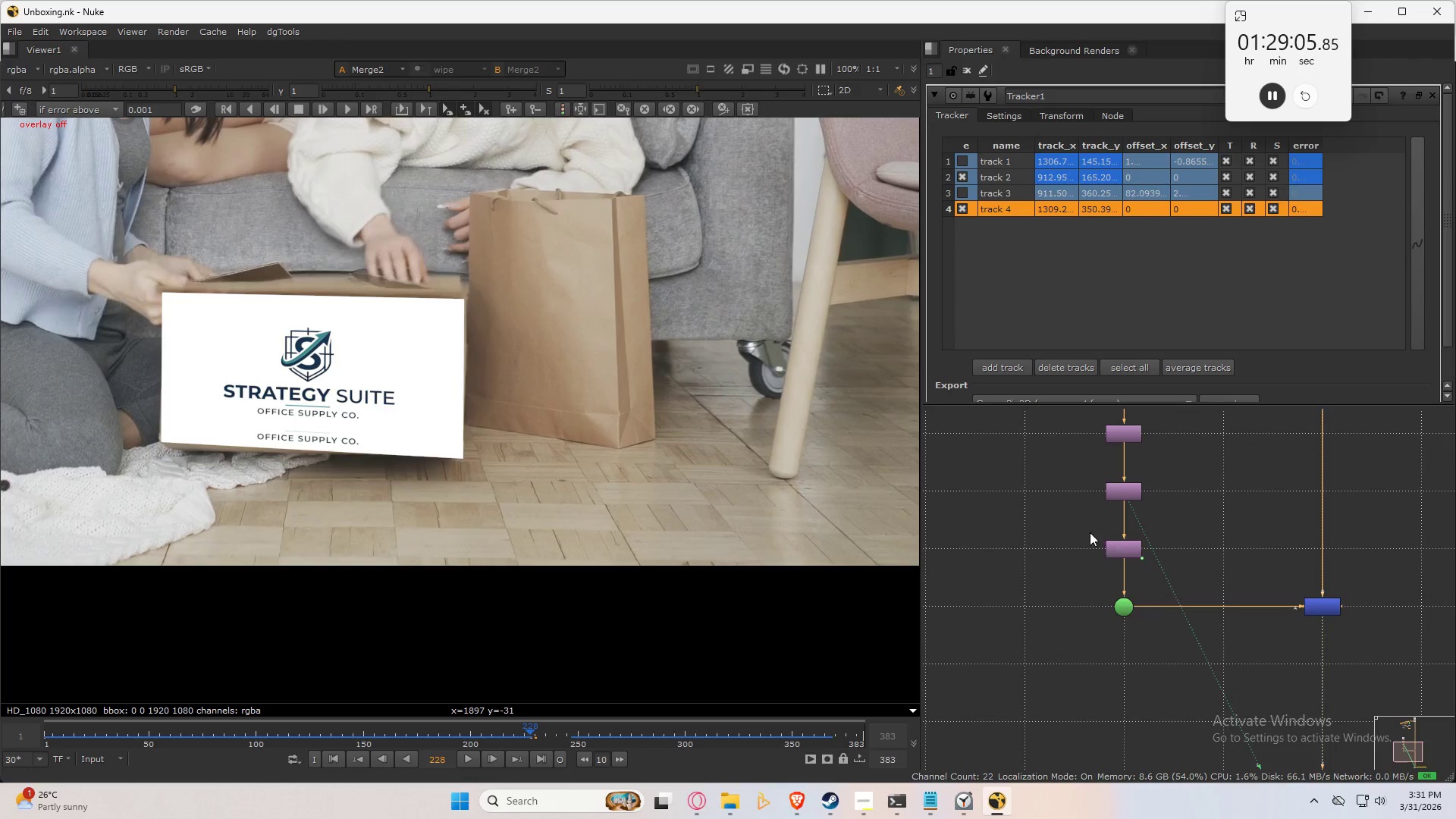 
left_click_drag(start_coordinate=[1322, 607], to_coordinate=[1318, 663])
 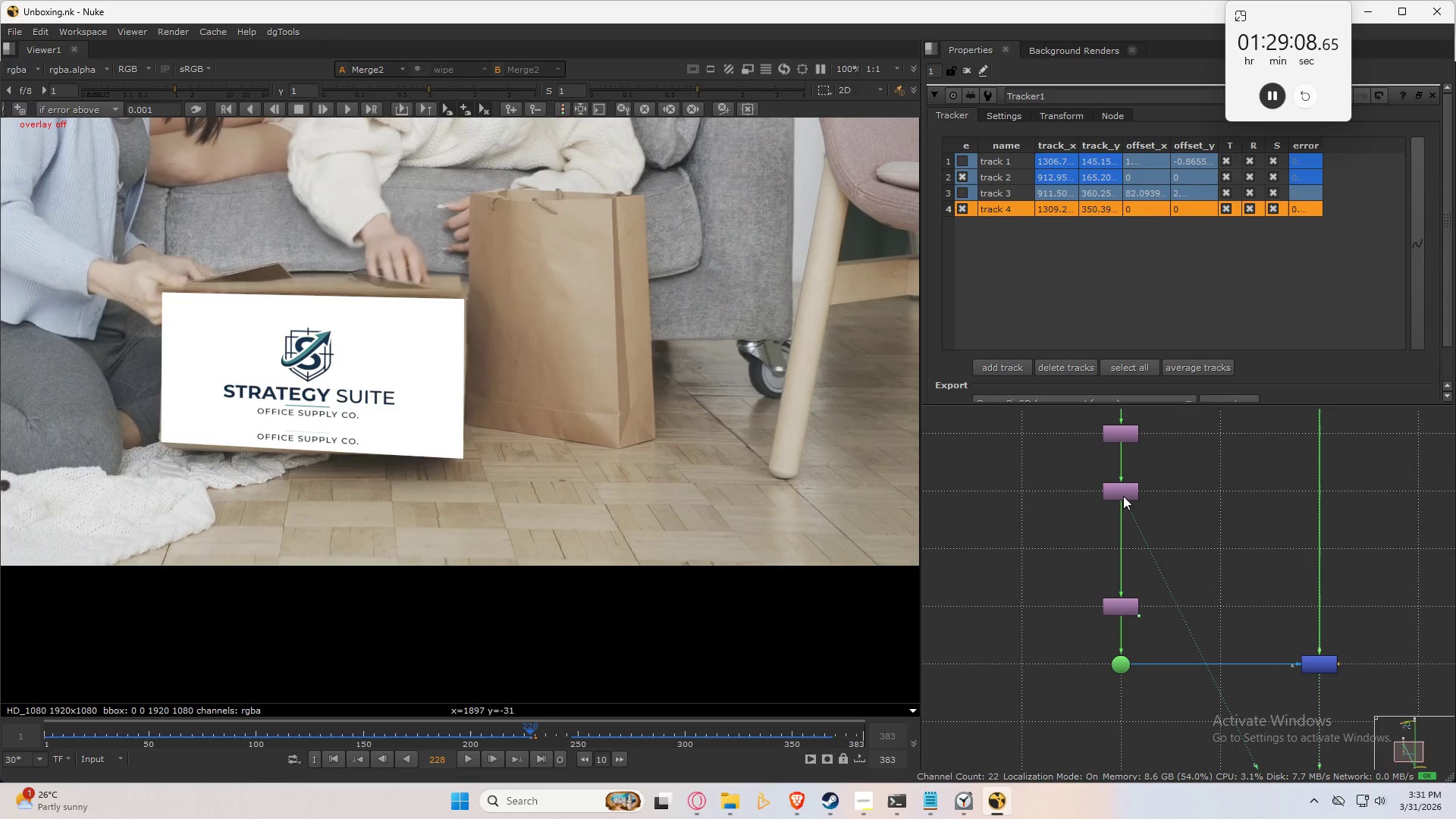 
left_click([1123, 496])
 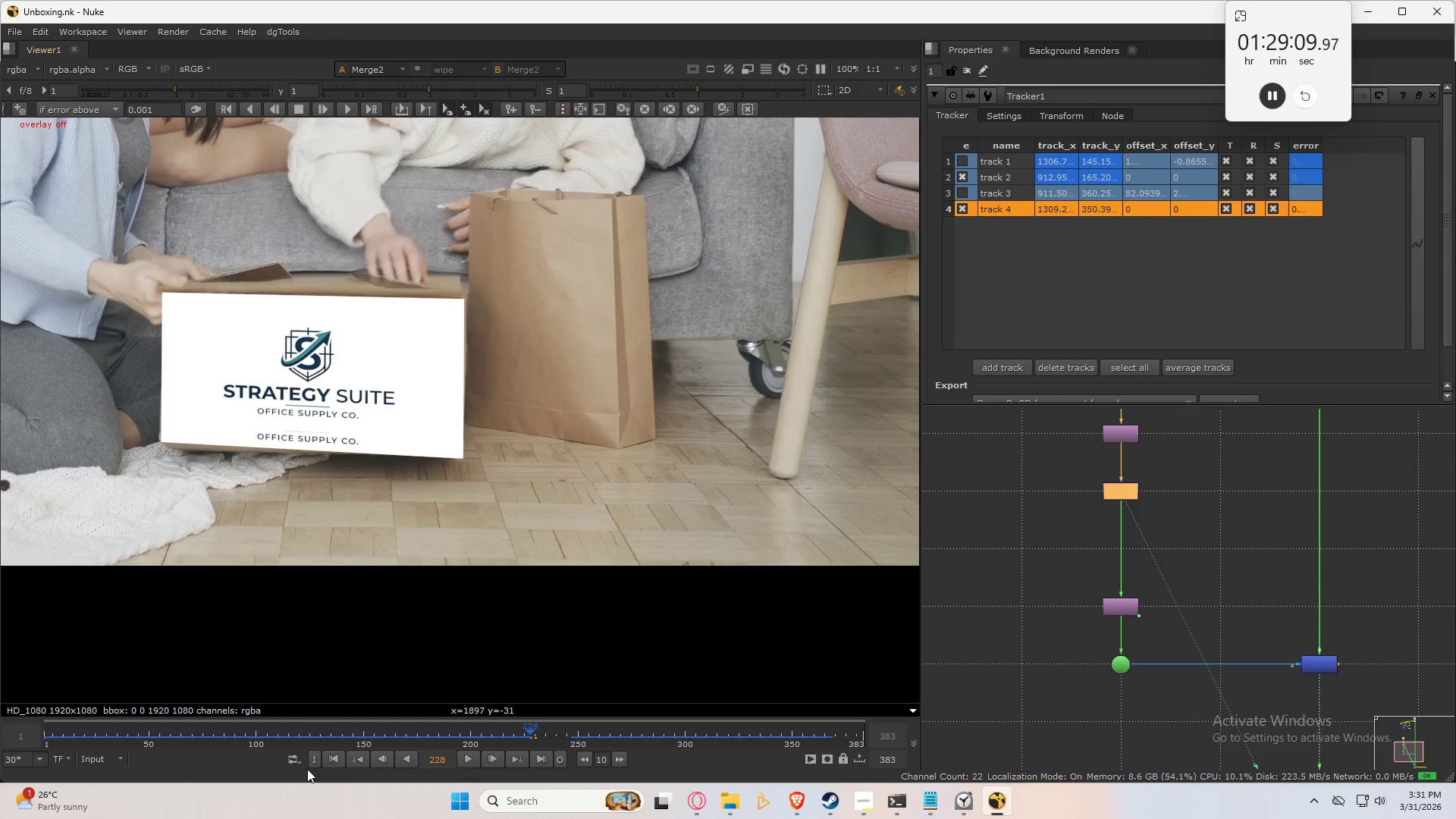 
left_click([334, 761])
 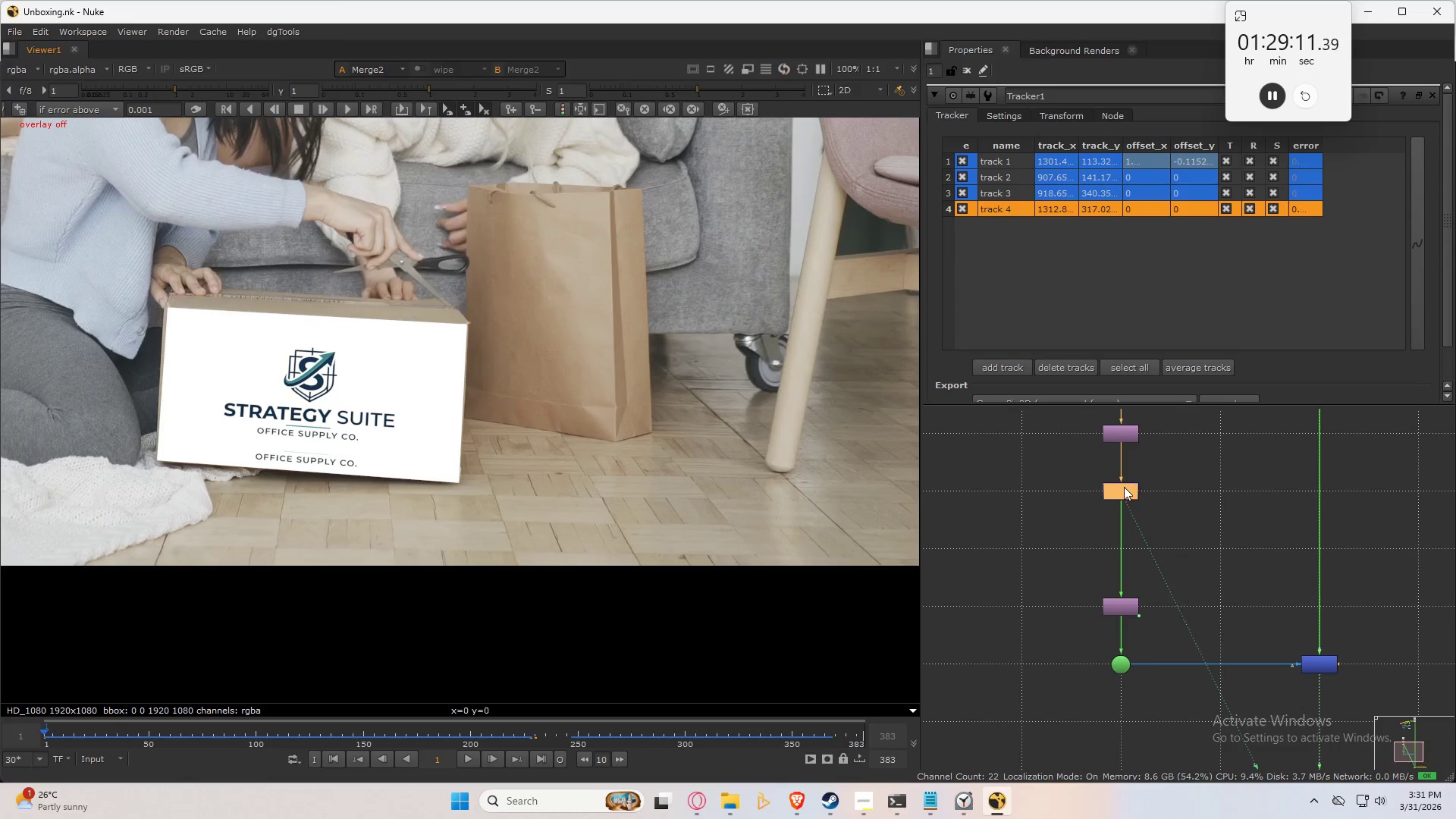 
left_click([1124, 486])
 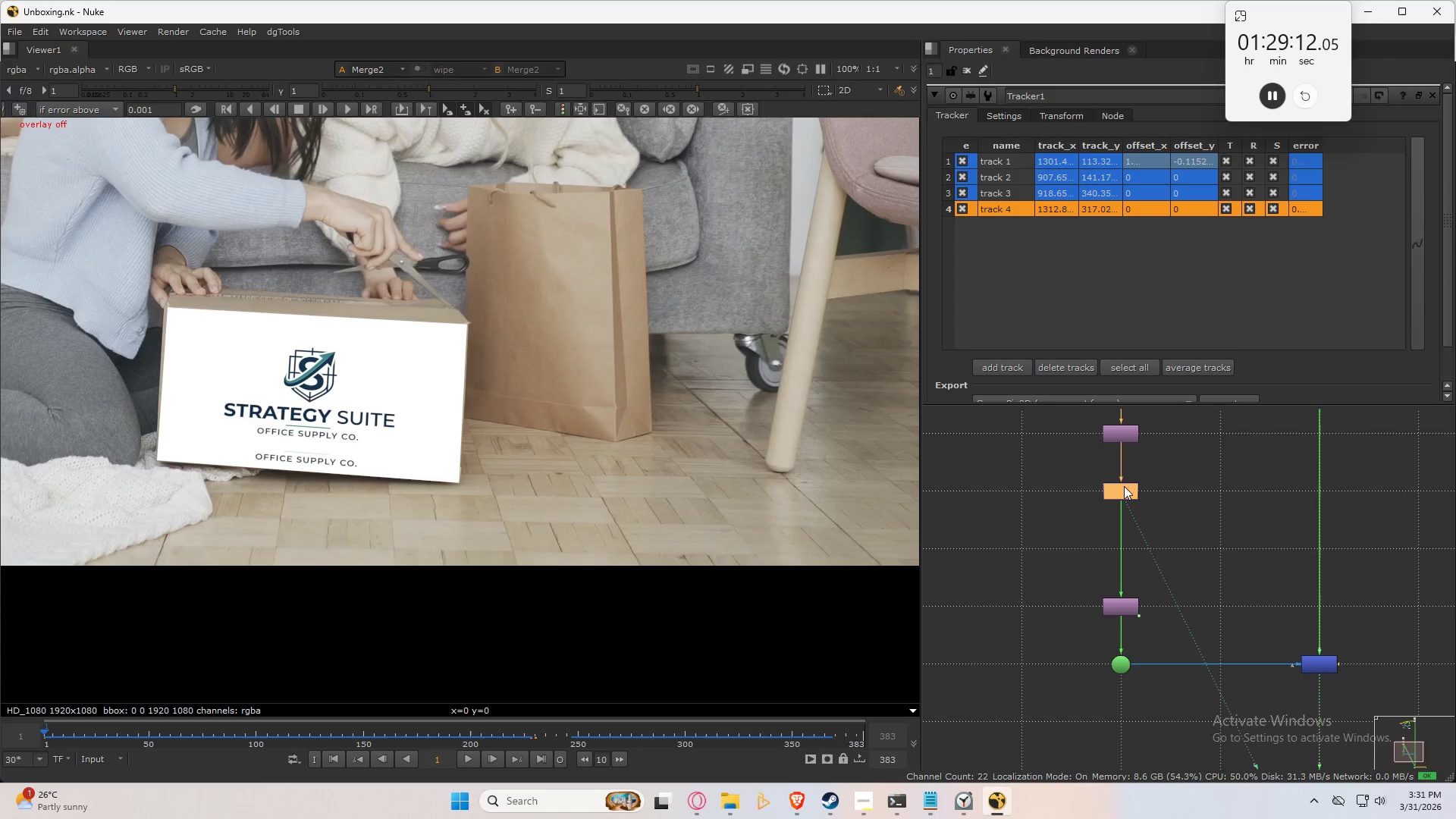 
key(Tab)
type(corner)
 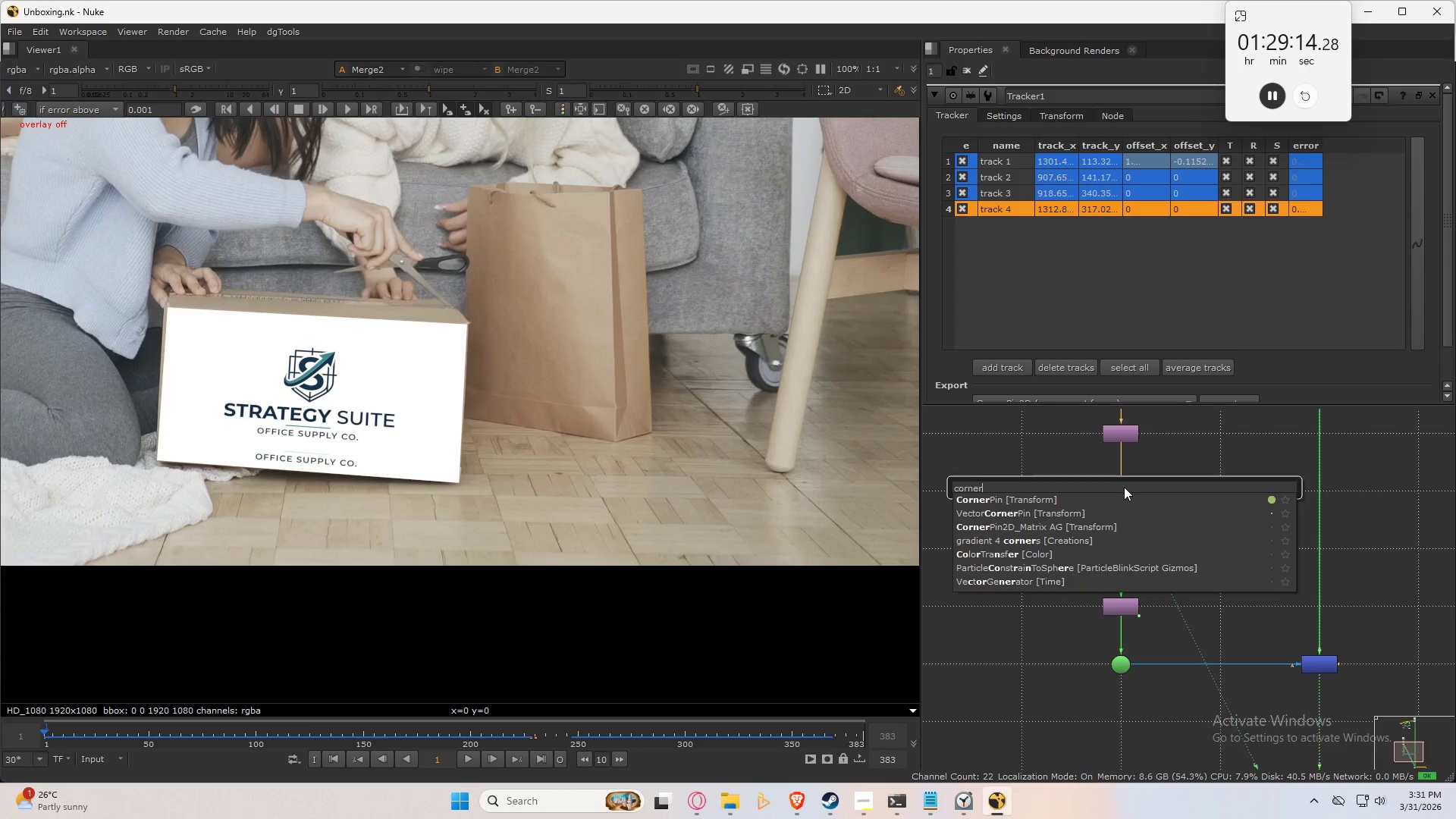 
key(ArrowDown)
 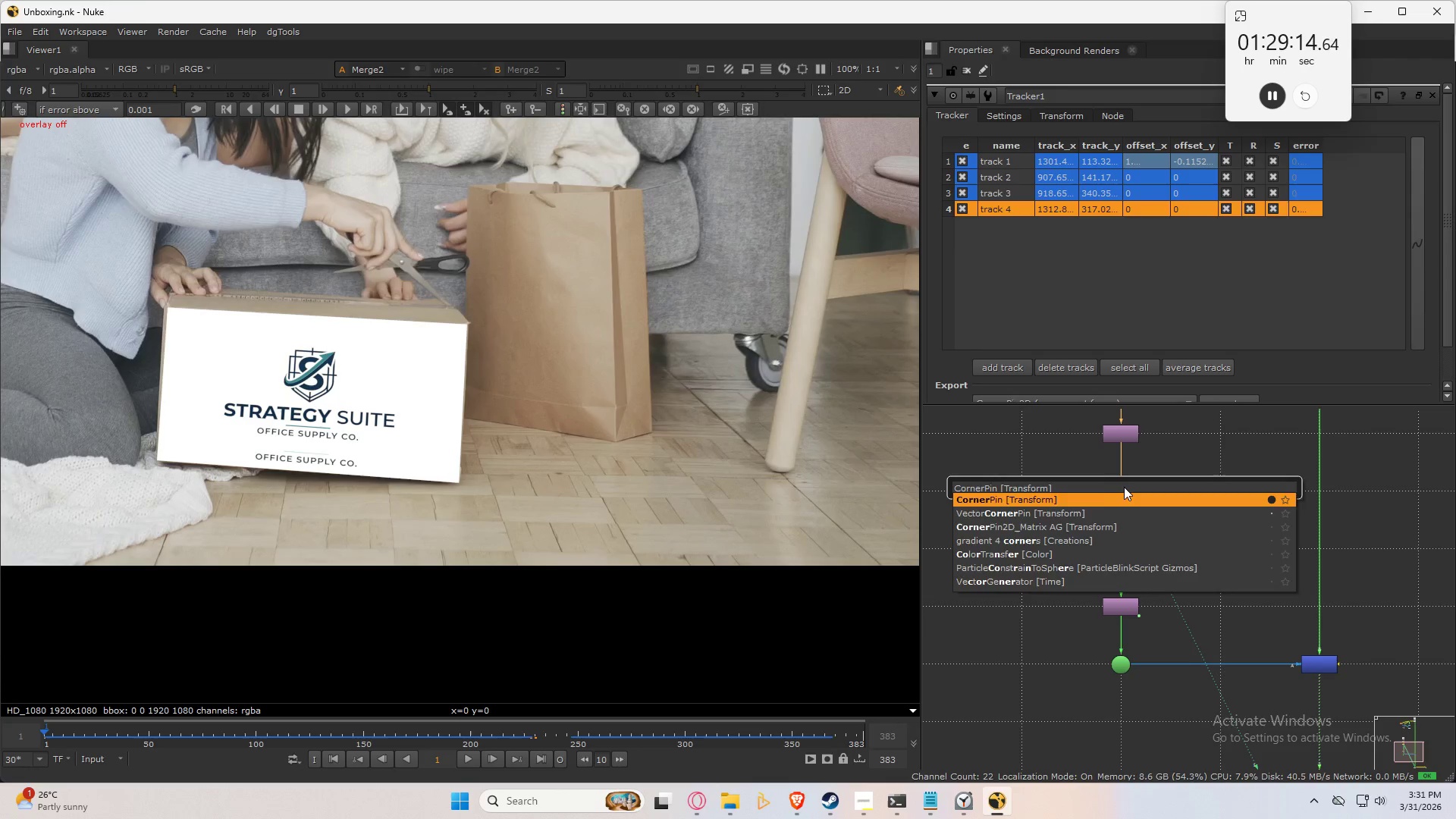 
key(Enter)
 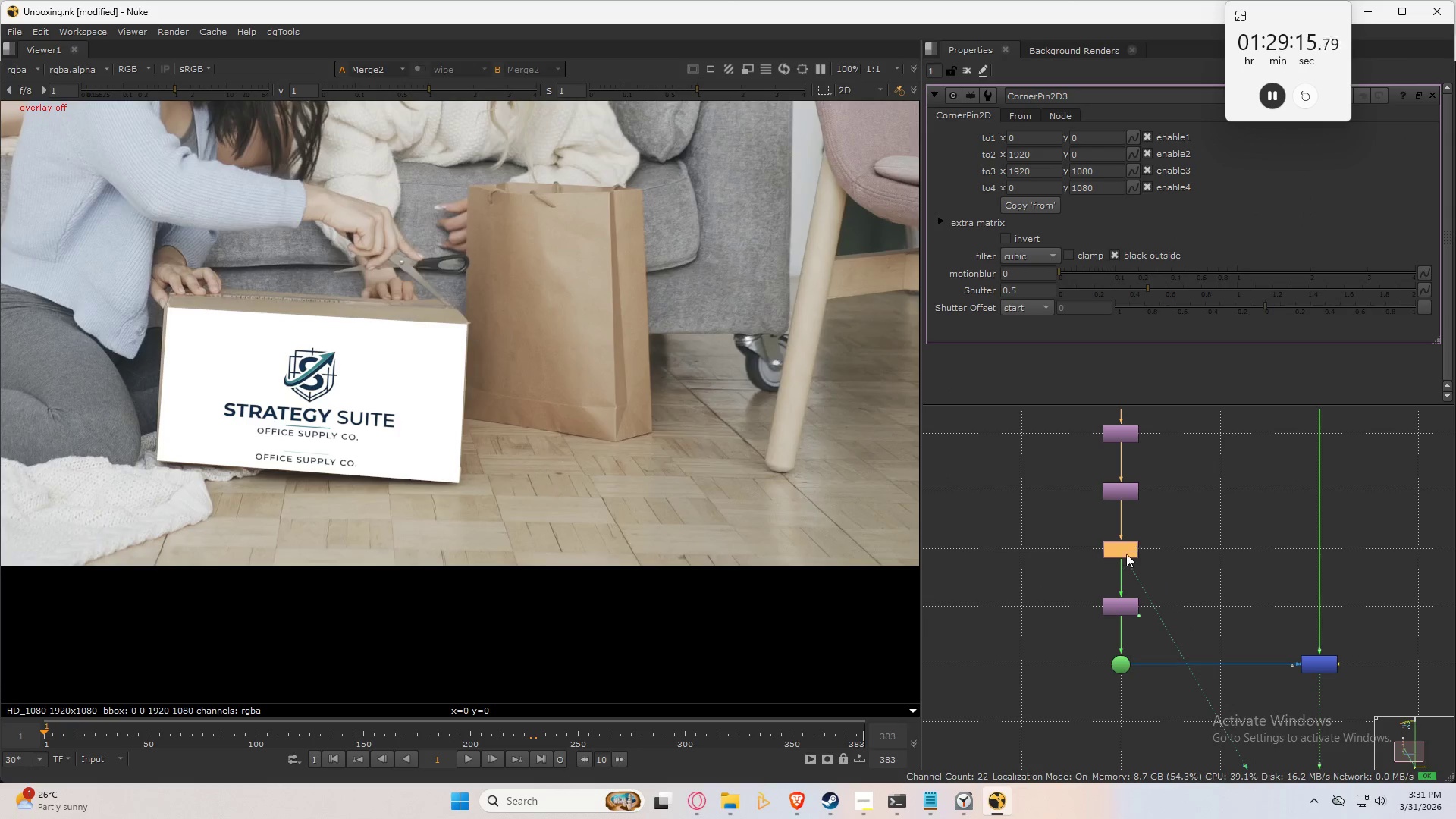 
left_click_drag(start_coordinate=[1126, 550], to_coordinate=[1125, 544])
 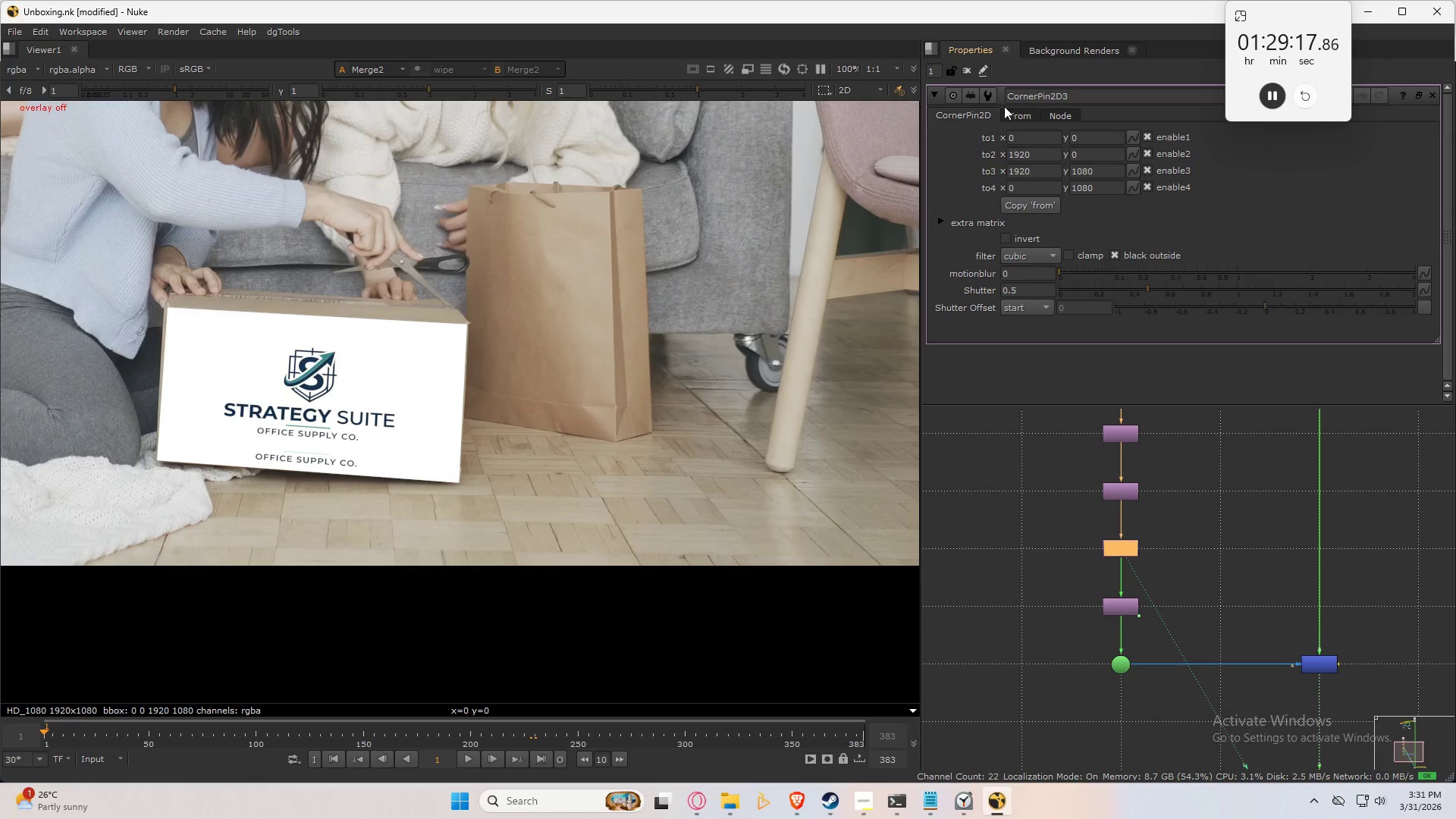 
scroll: coordinate [391, 504], scroll_direction: down, amount: 6.0
 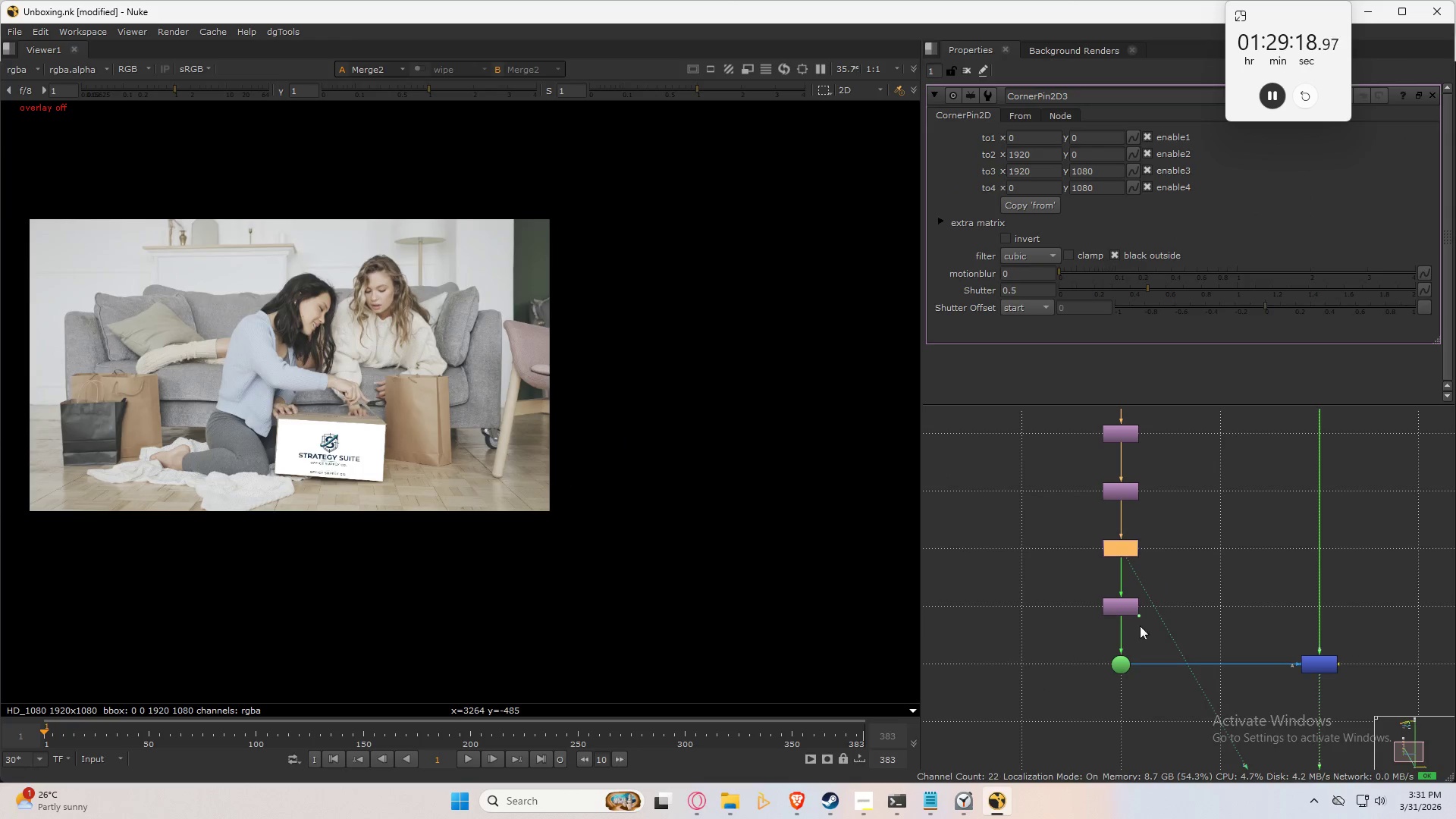 
key(D)
 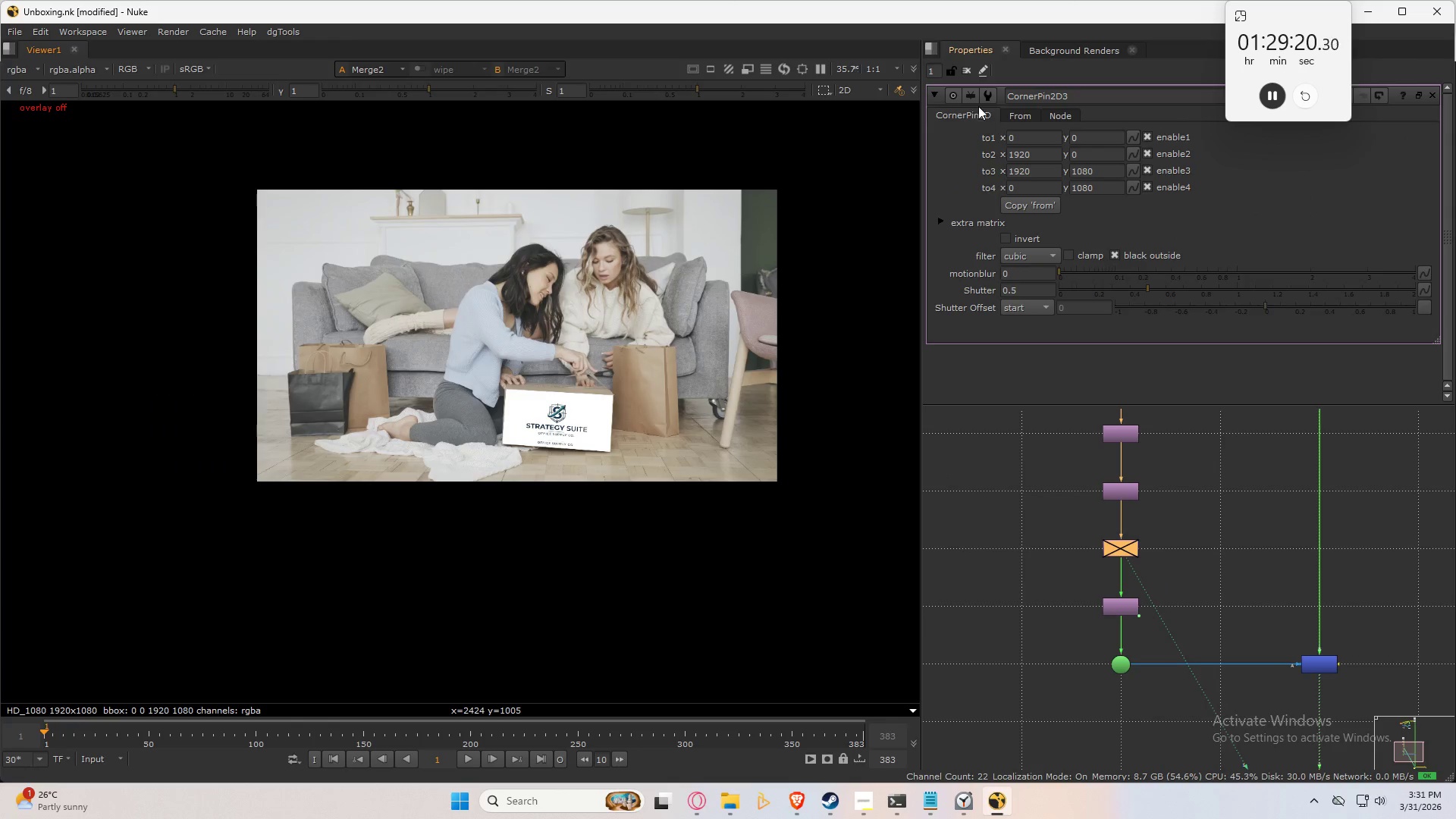 
left_click([1025, 115])
 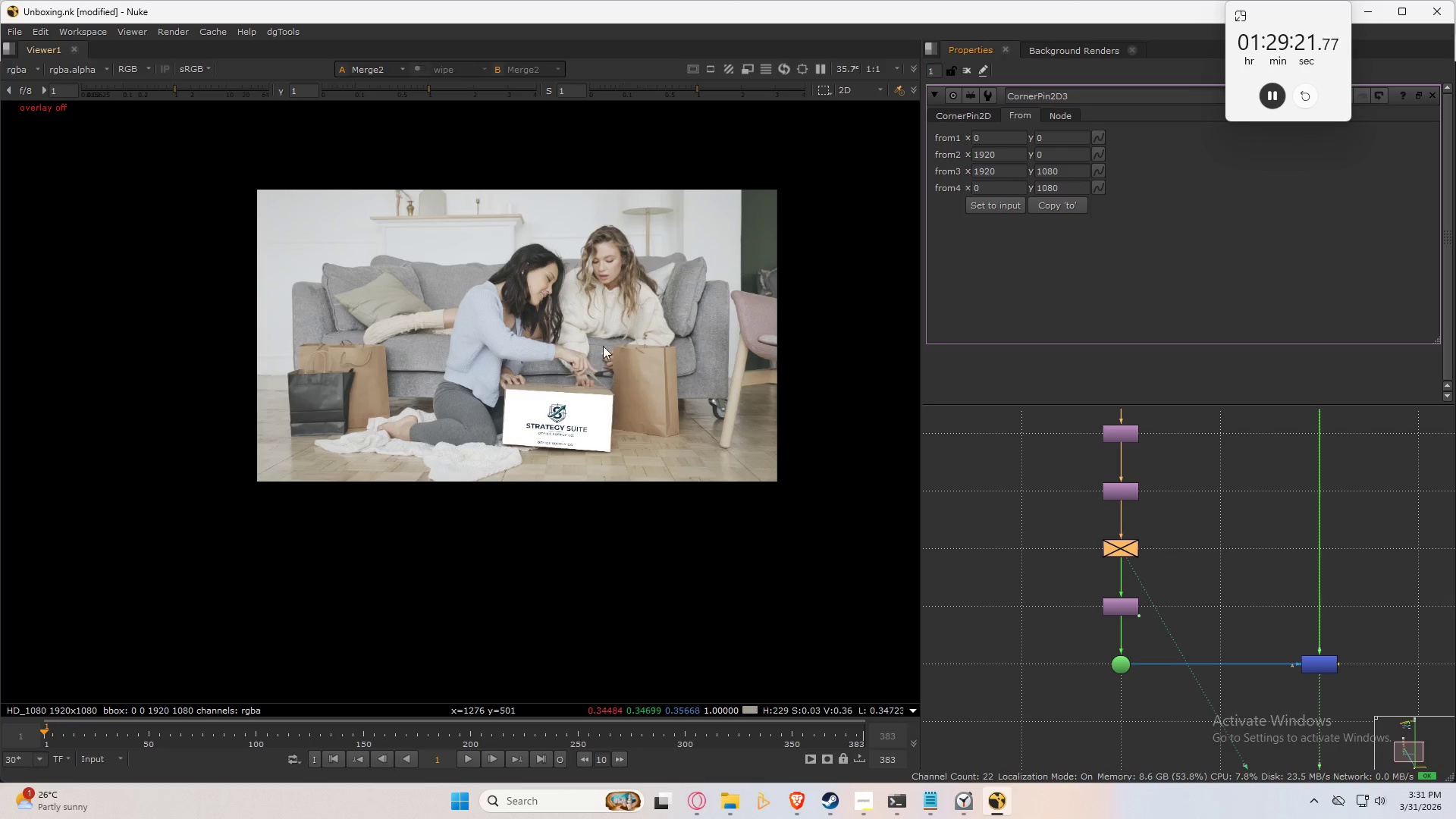 
key(Q)
 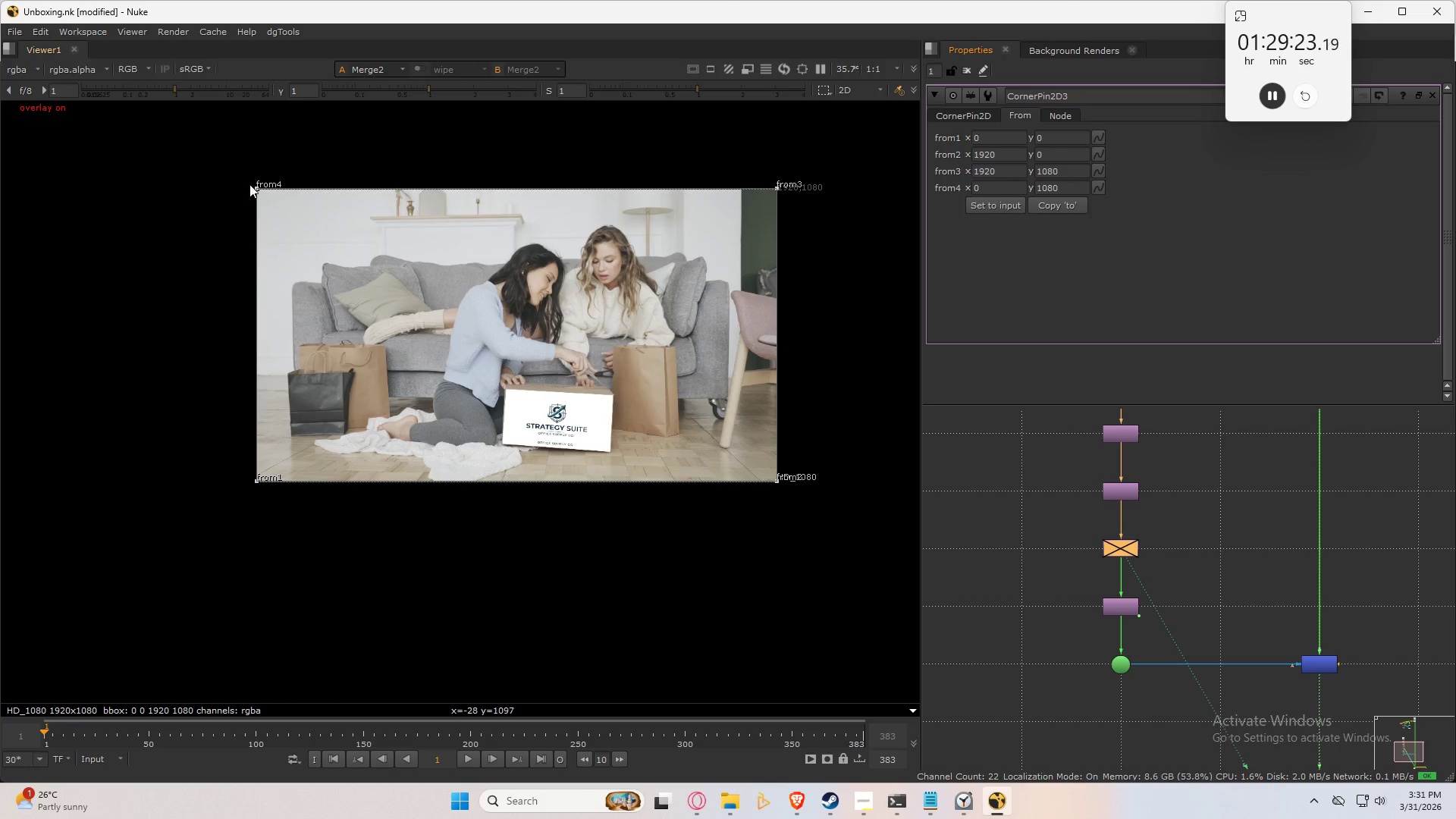 
left_click_drag(start_coordinate=[258, 187], to_coordinate=[507, 388])
 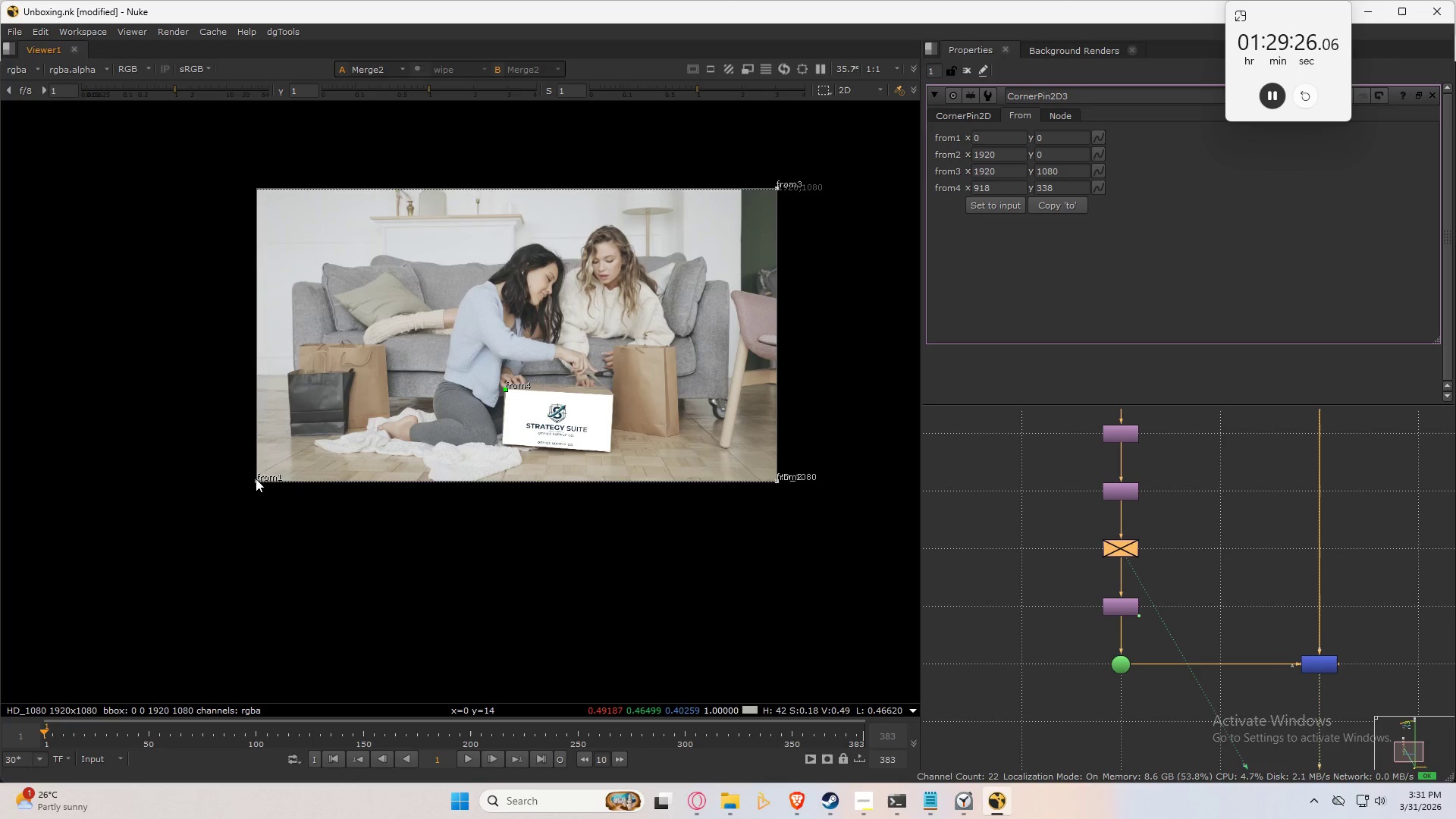 
left_click_drag(start_coordinate=[259, 486], to_coordinate=[506, 448])
 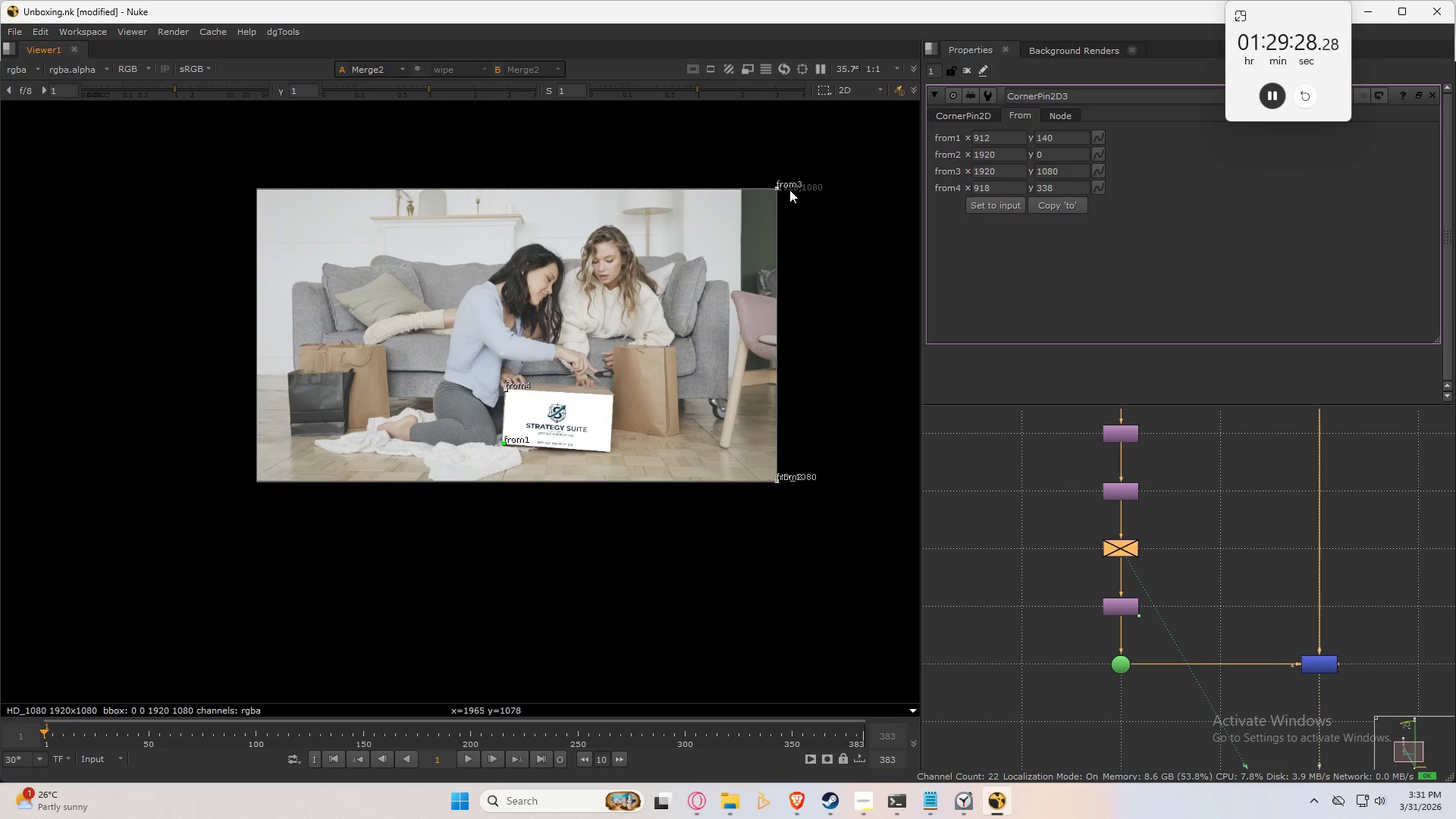 
left_click_drag(start_coordinate=[778, 187], to_coordinate=[614, 394])
 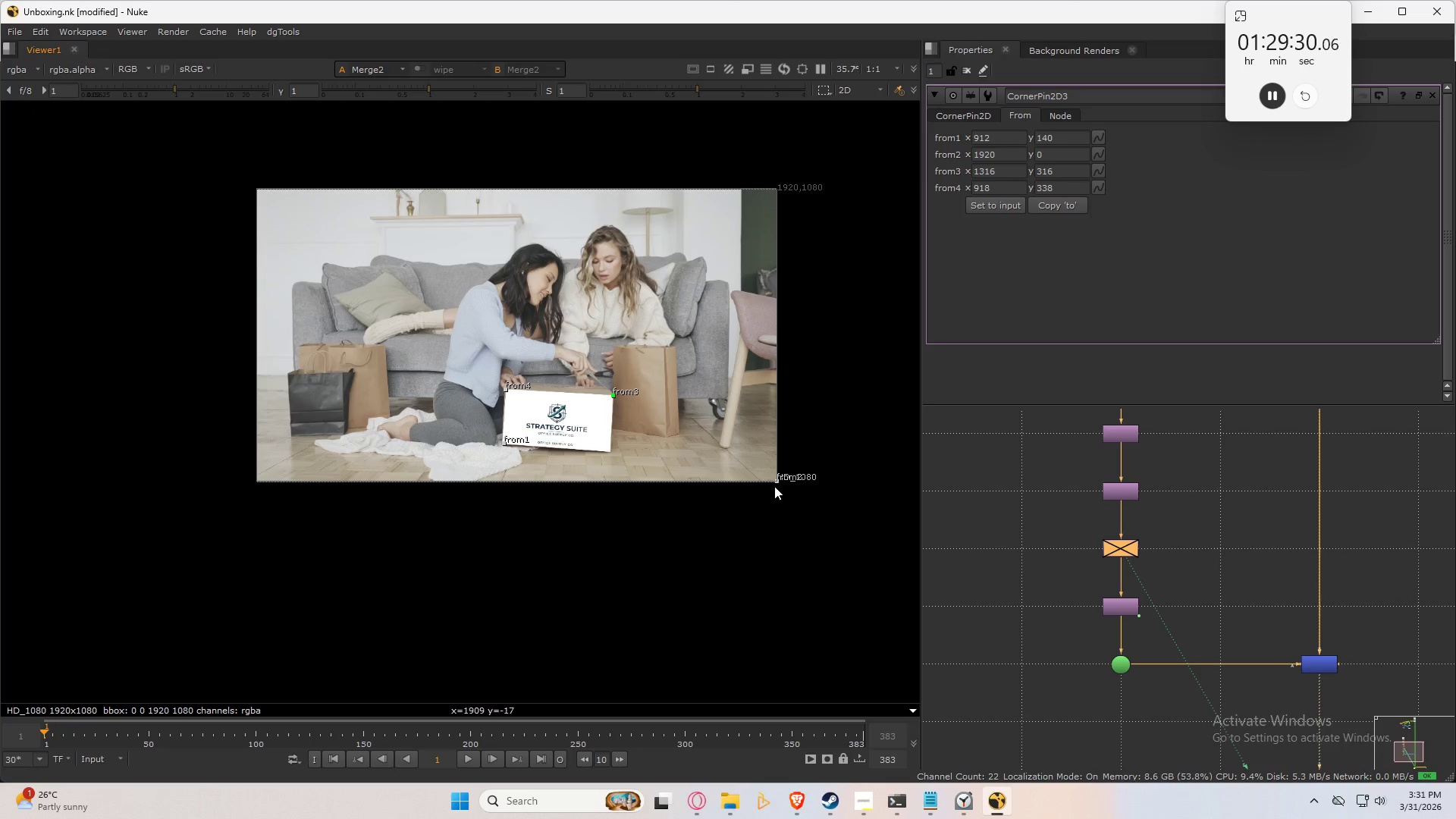 
left_click_drag(start_coordinate=[771, 479], to_coordinate=[606, 449])
 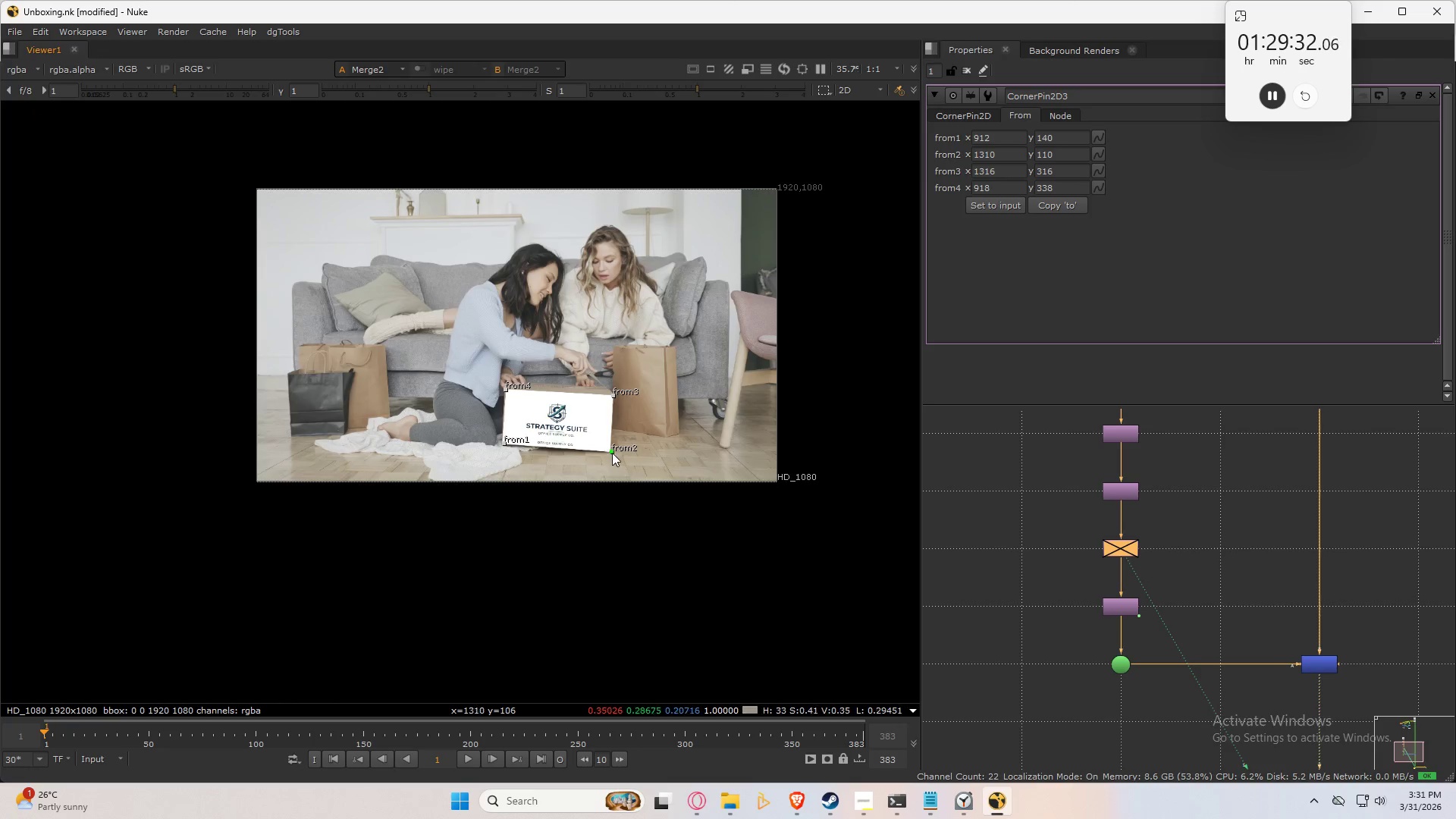 
scroll: coordinate [615, 456], scroll_direction: up, amount: 8.0
 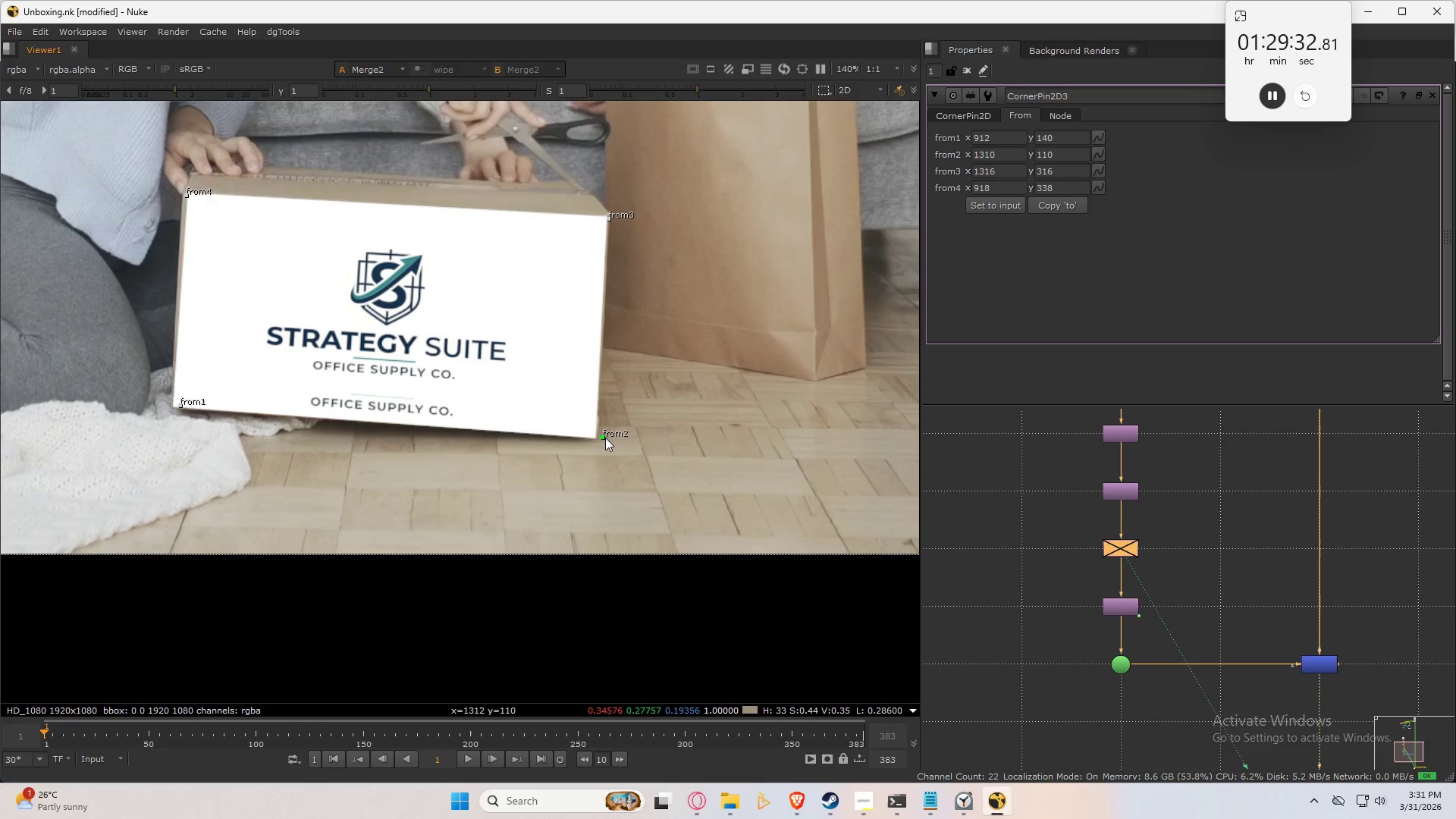 
left_click_drag(start_coordinate=[605, 437], to_coordinate=[600, 437])
 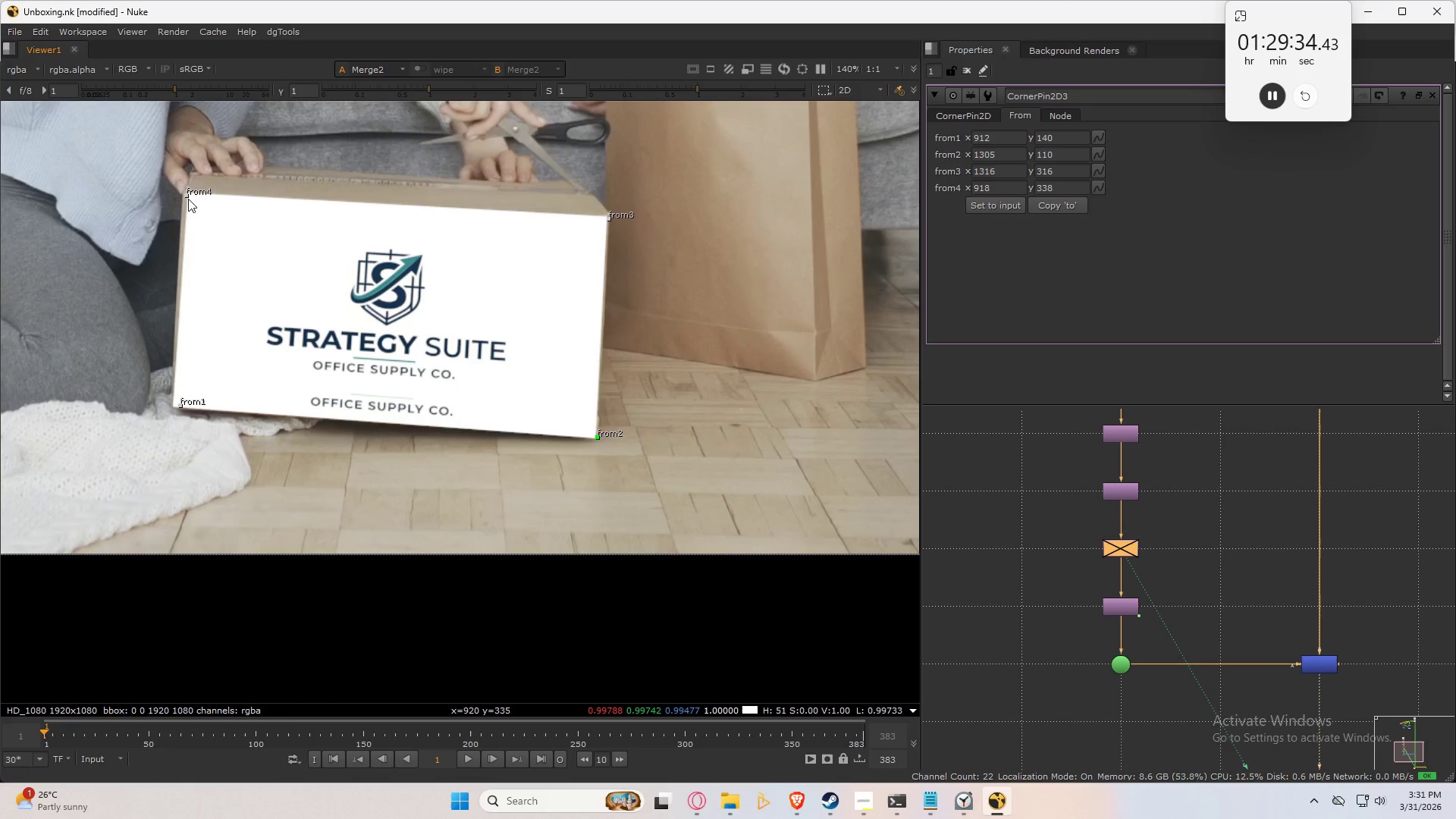 
scroll: coordinate [185, 199], scroll_direction: up, amount: 6.0
 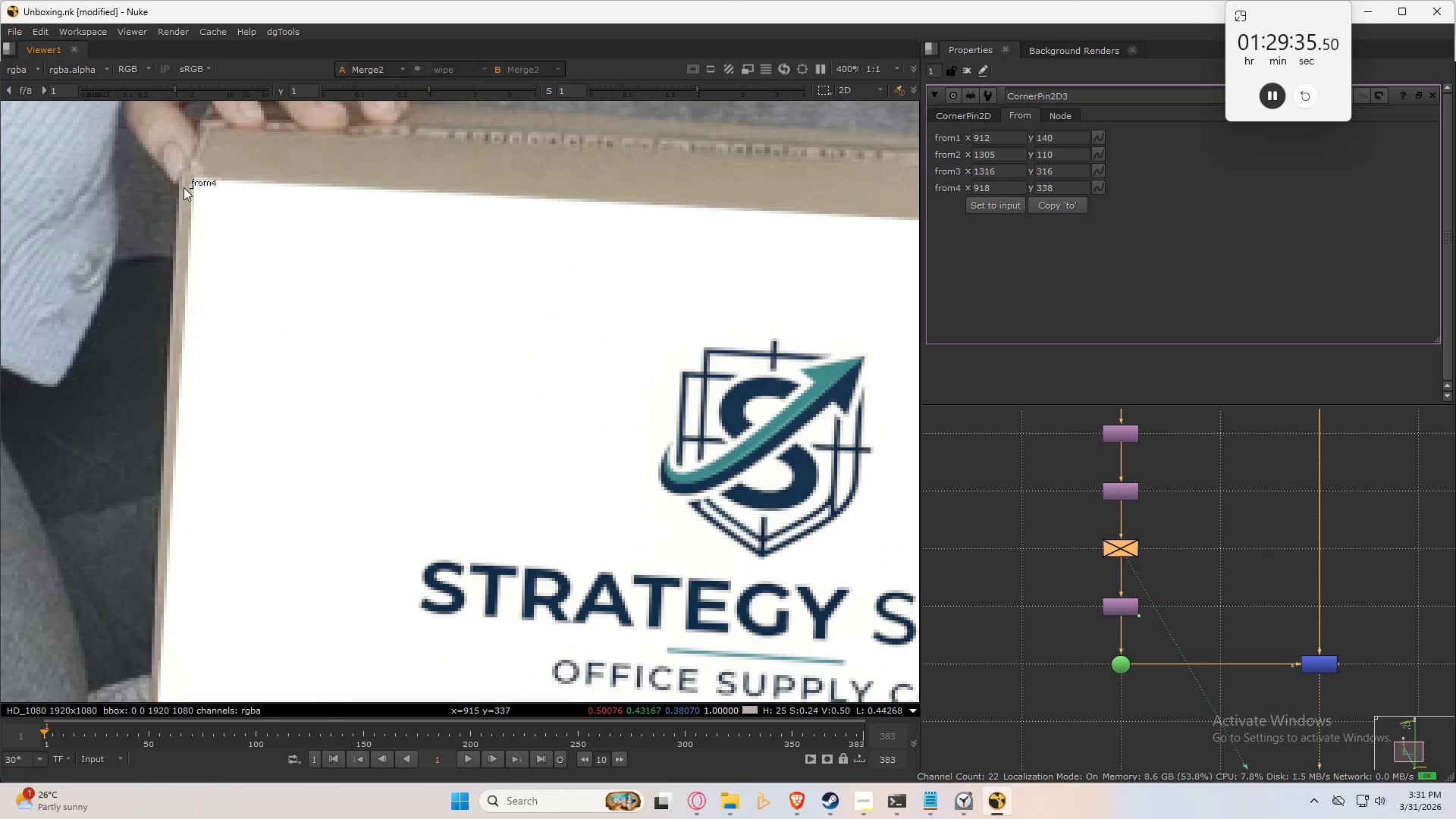 
left_click_drag(start_coordinate=[184, 184], to_coordinate=[187, 177])
 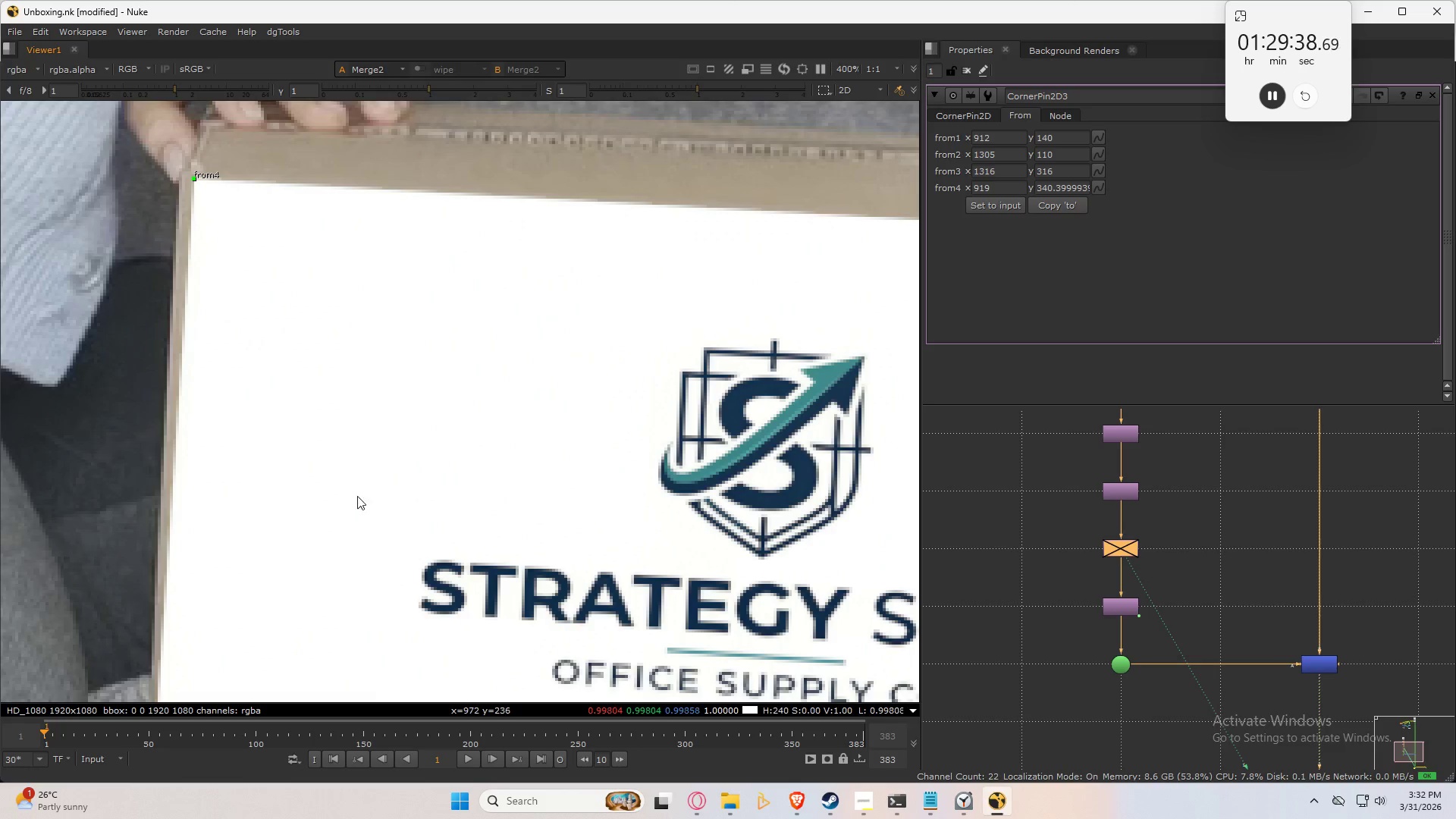 
scroll: coordinate [435, 227], scroll_direction: up, amount: 1.0
 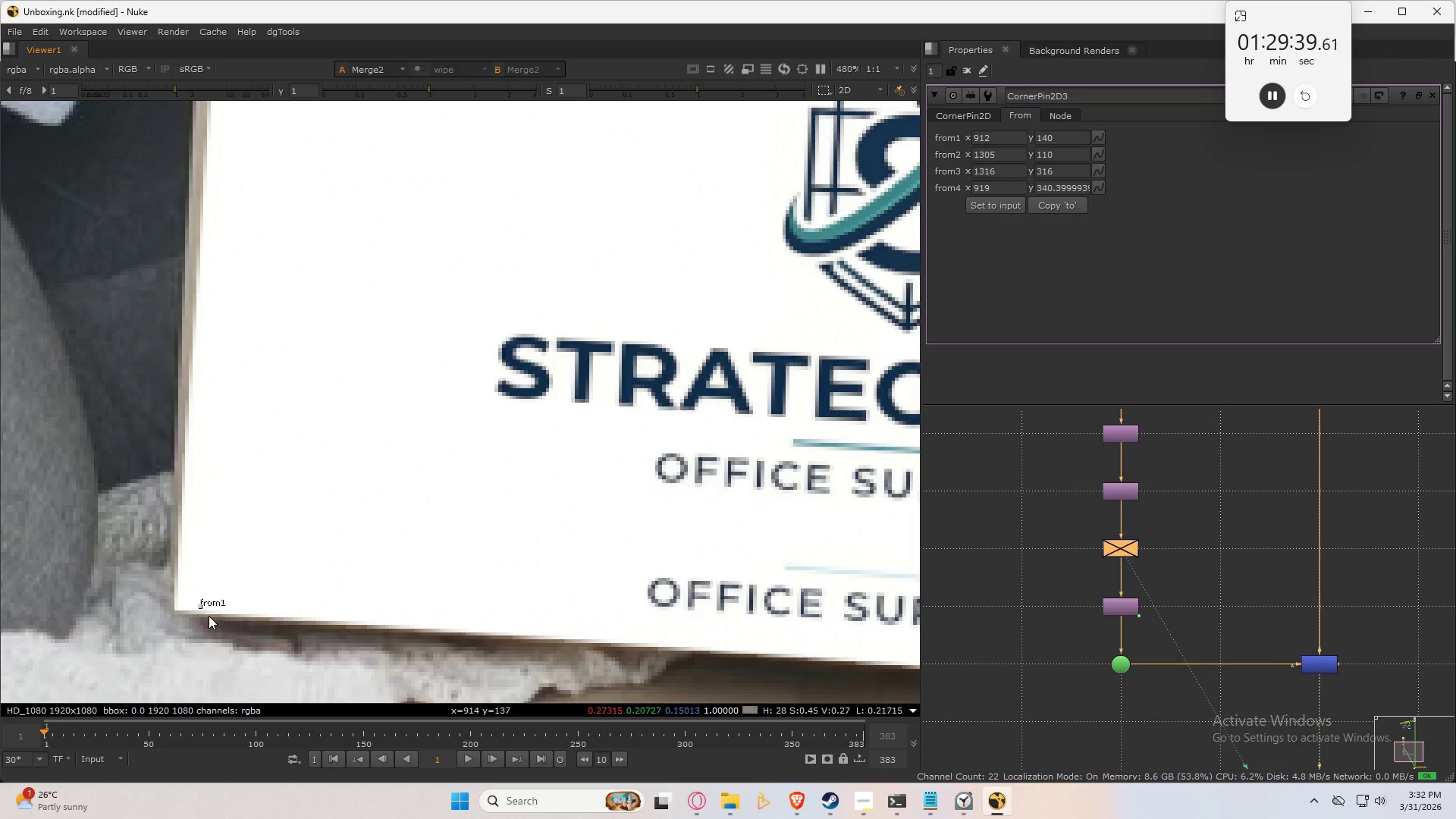 
left_click_drag(start_coordinate=[202, 609], to_coordinate=[177, 613])
 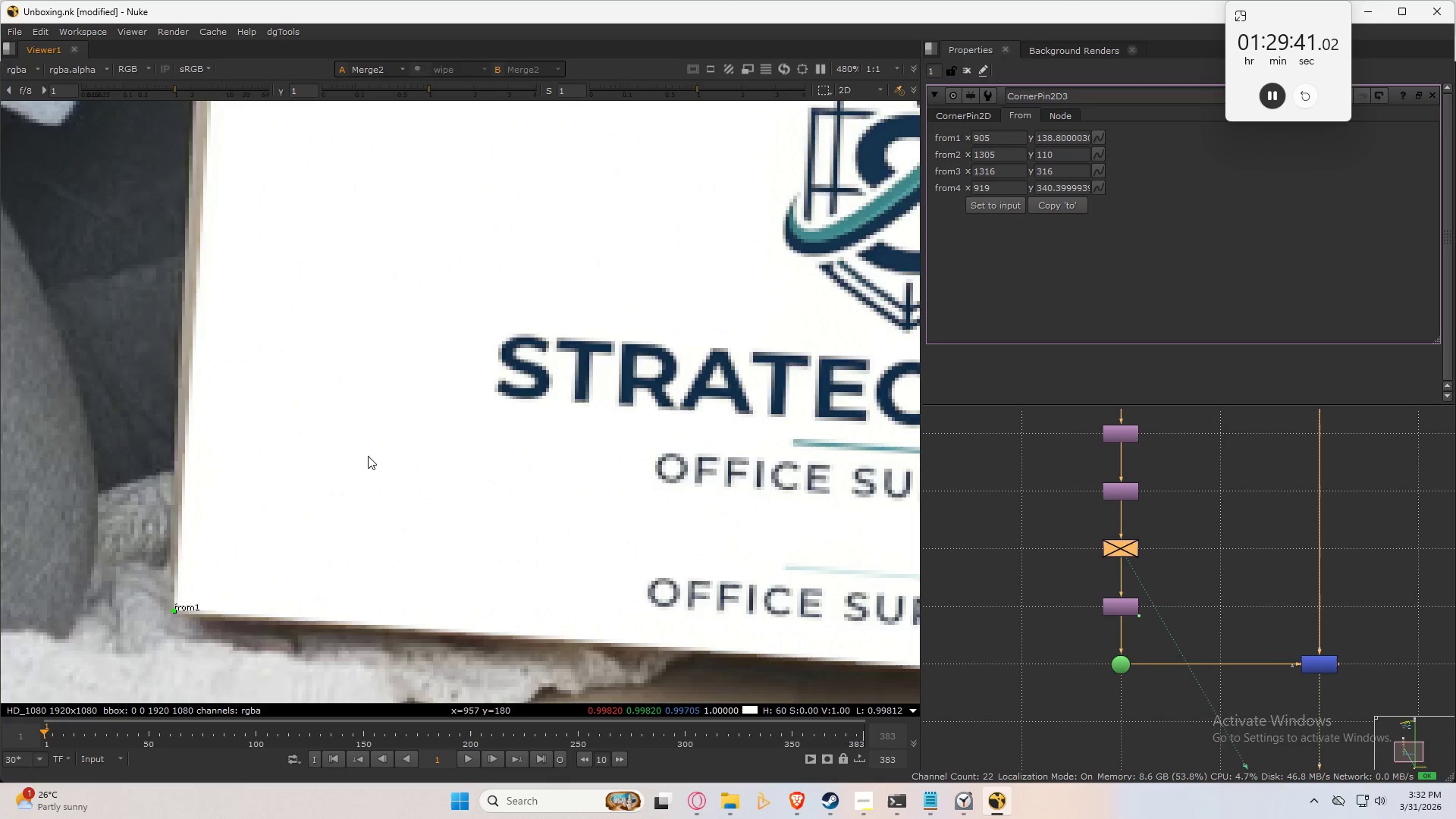 
scroll: coordinate [375, 450], scroll_direction: down, amount: 2.0
 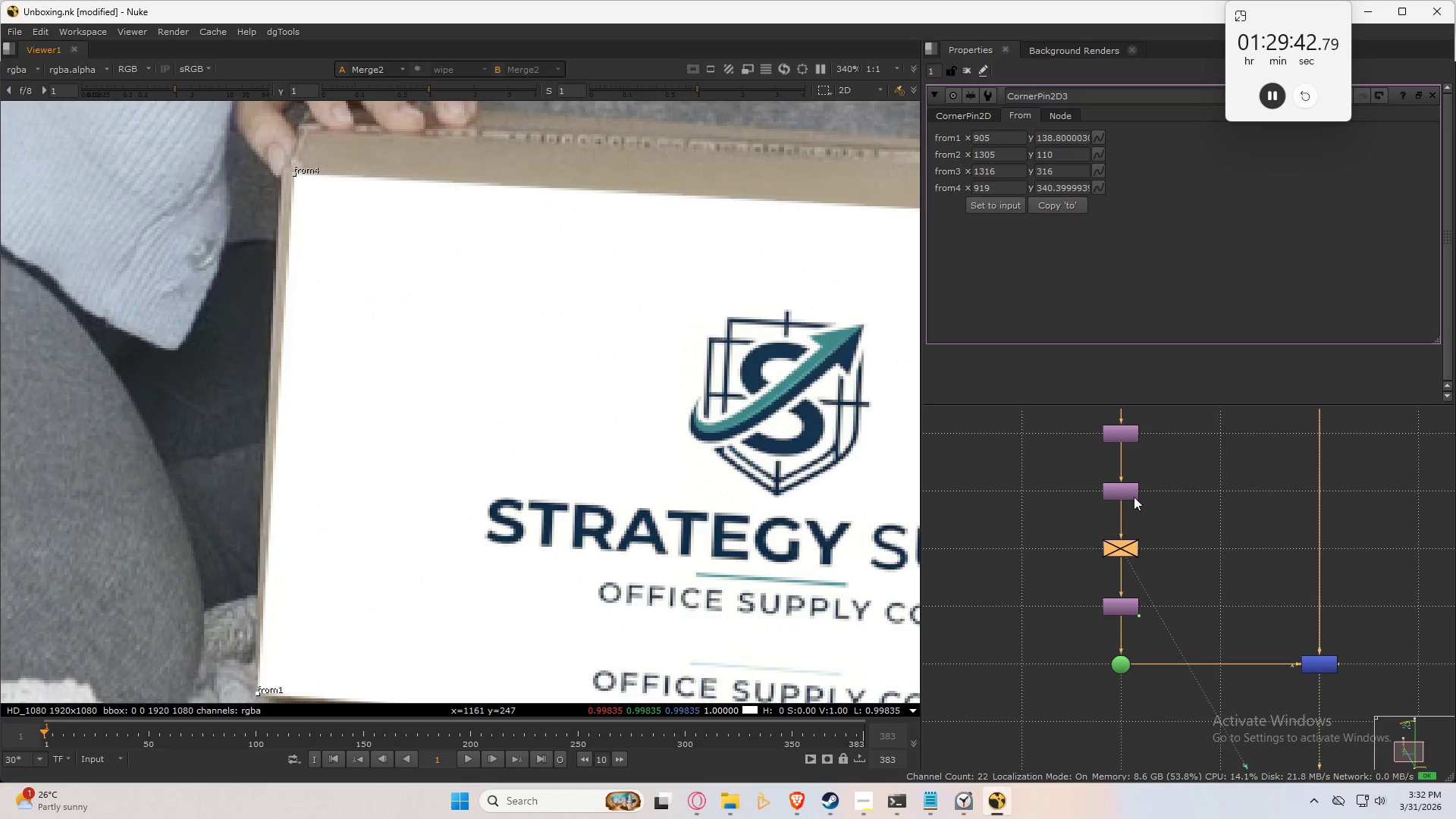 
double_click([1114, 435])
 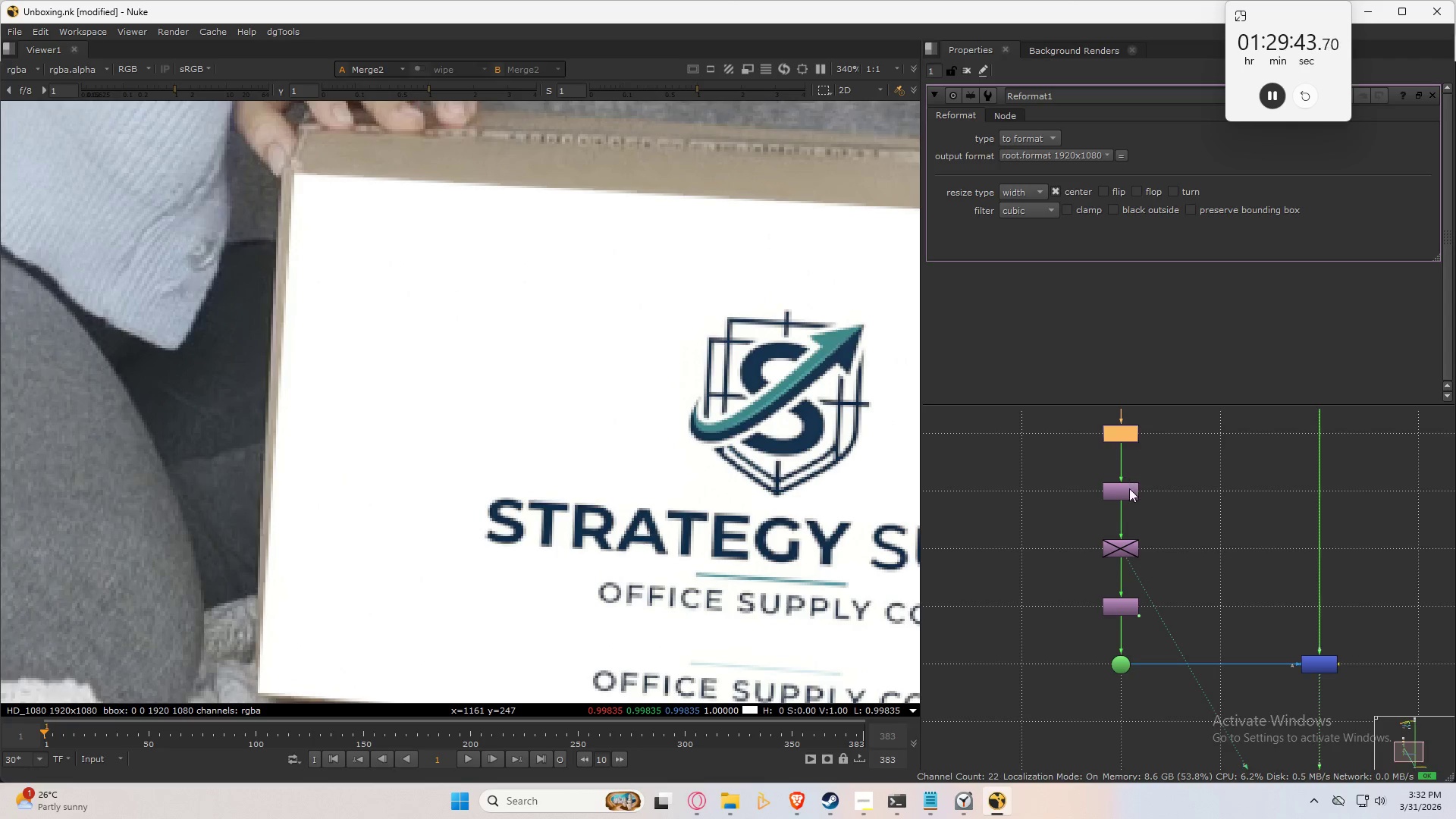 
triple_click([1131, 494])
 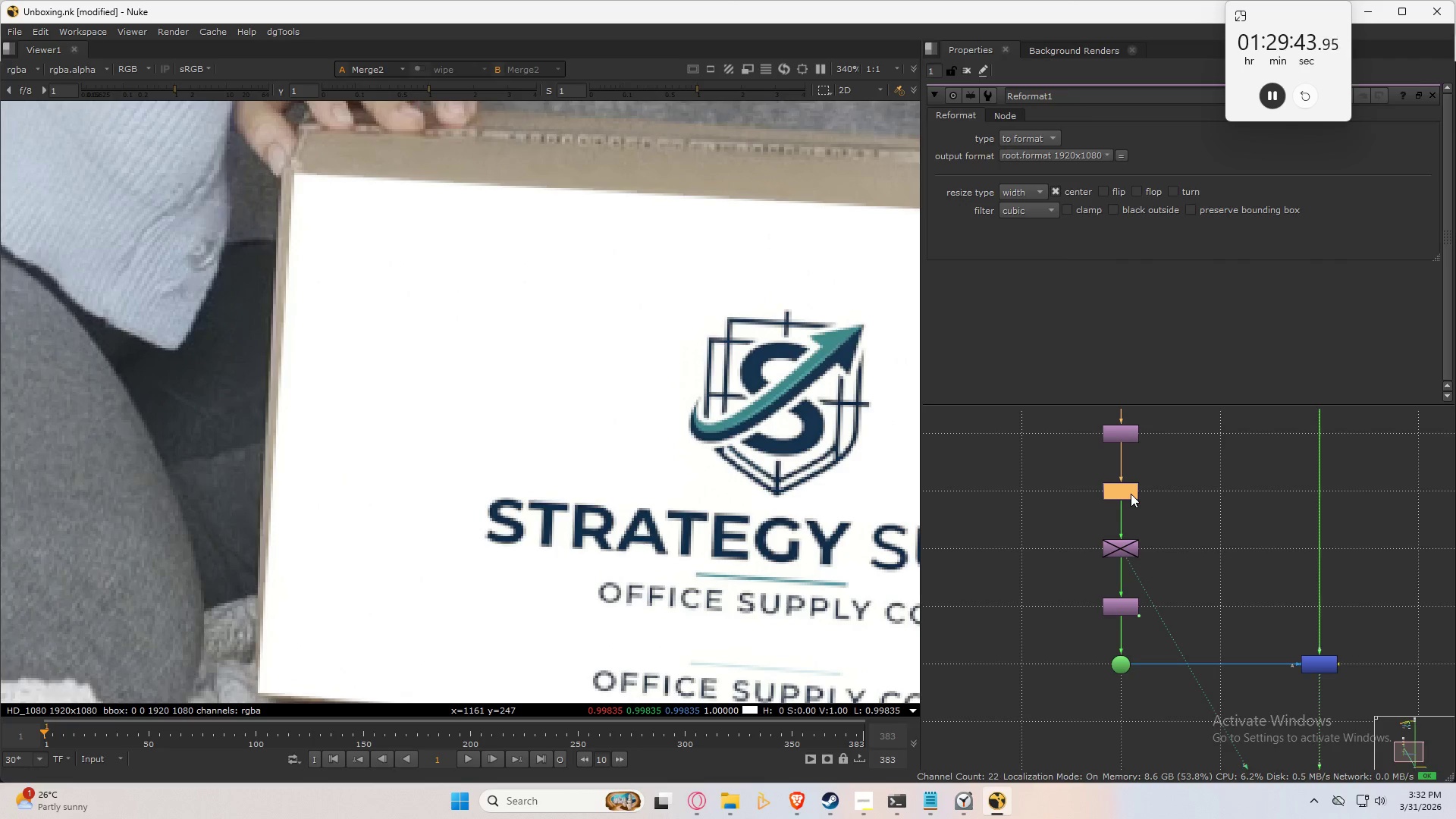 
triple_click([1131, 494])
 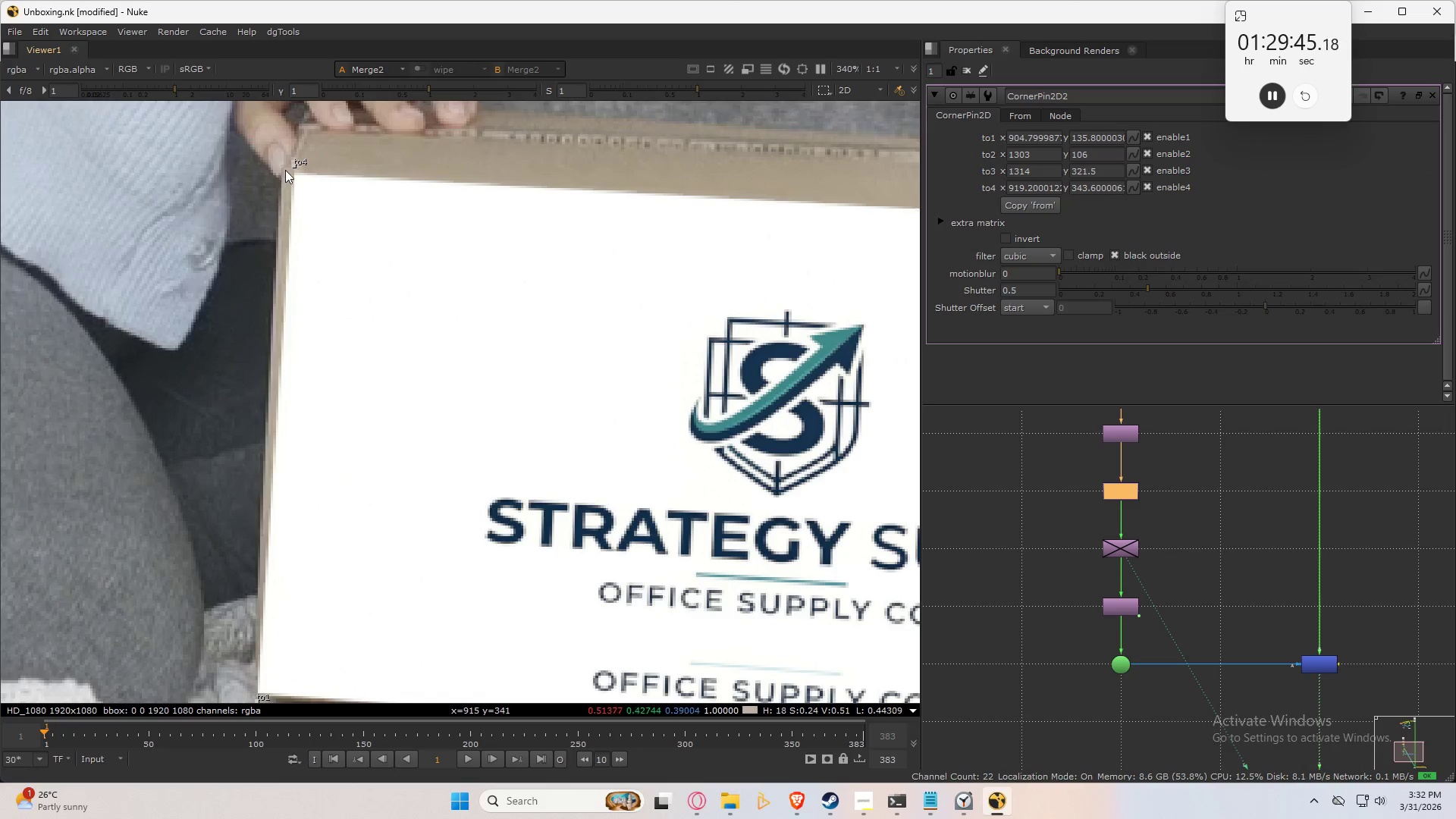 
left_click_drag(start_coordinate=[291, 167], to_coordinate=[278, 162])
 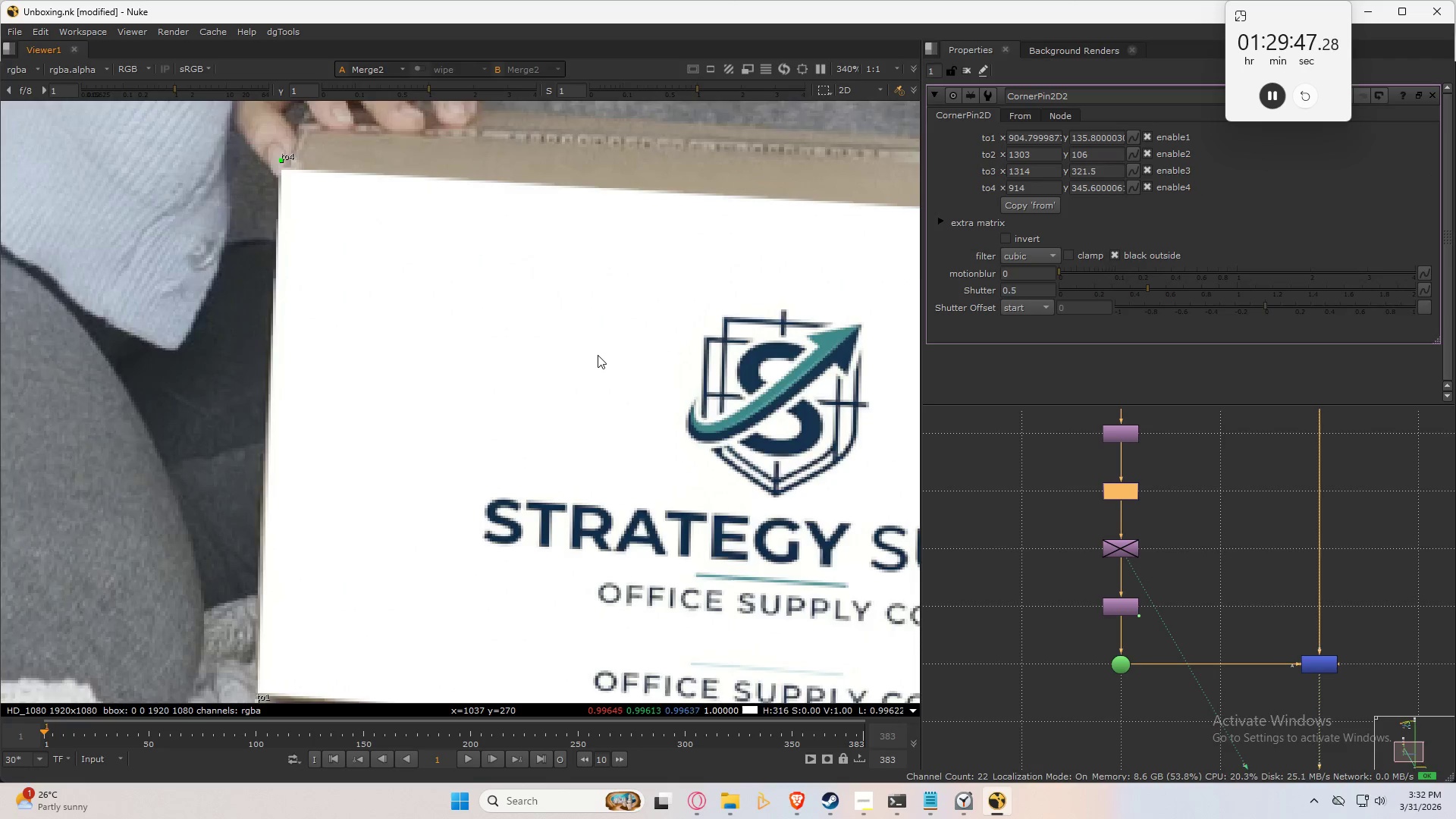 
scroll: coordinate [687, 450], scroll_direction: down, amount: 3.0
 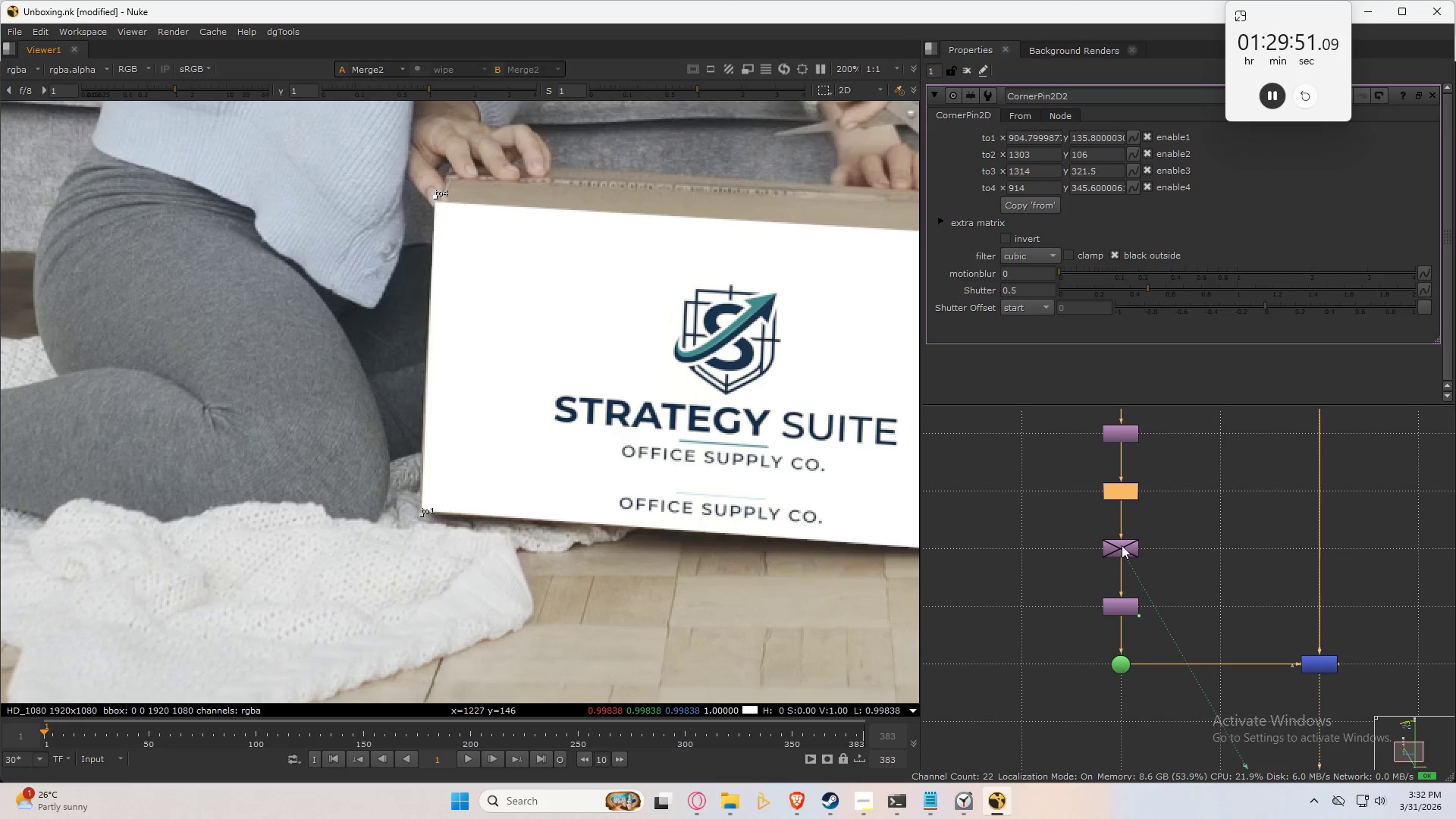 
double_click([1122, 545])
 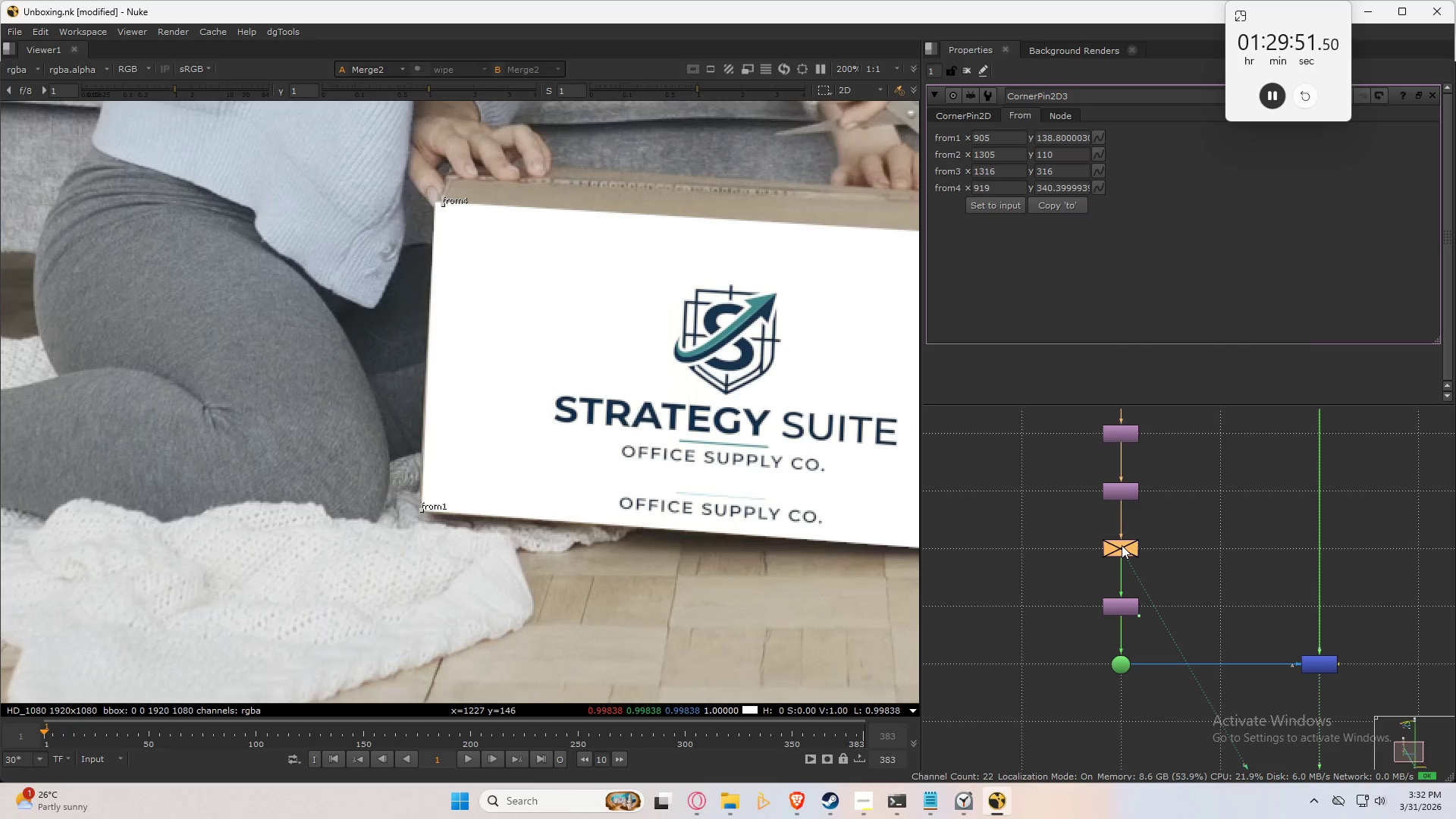 
triple_click([1122, 545])
 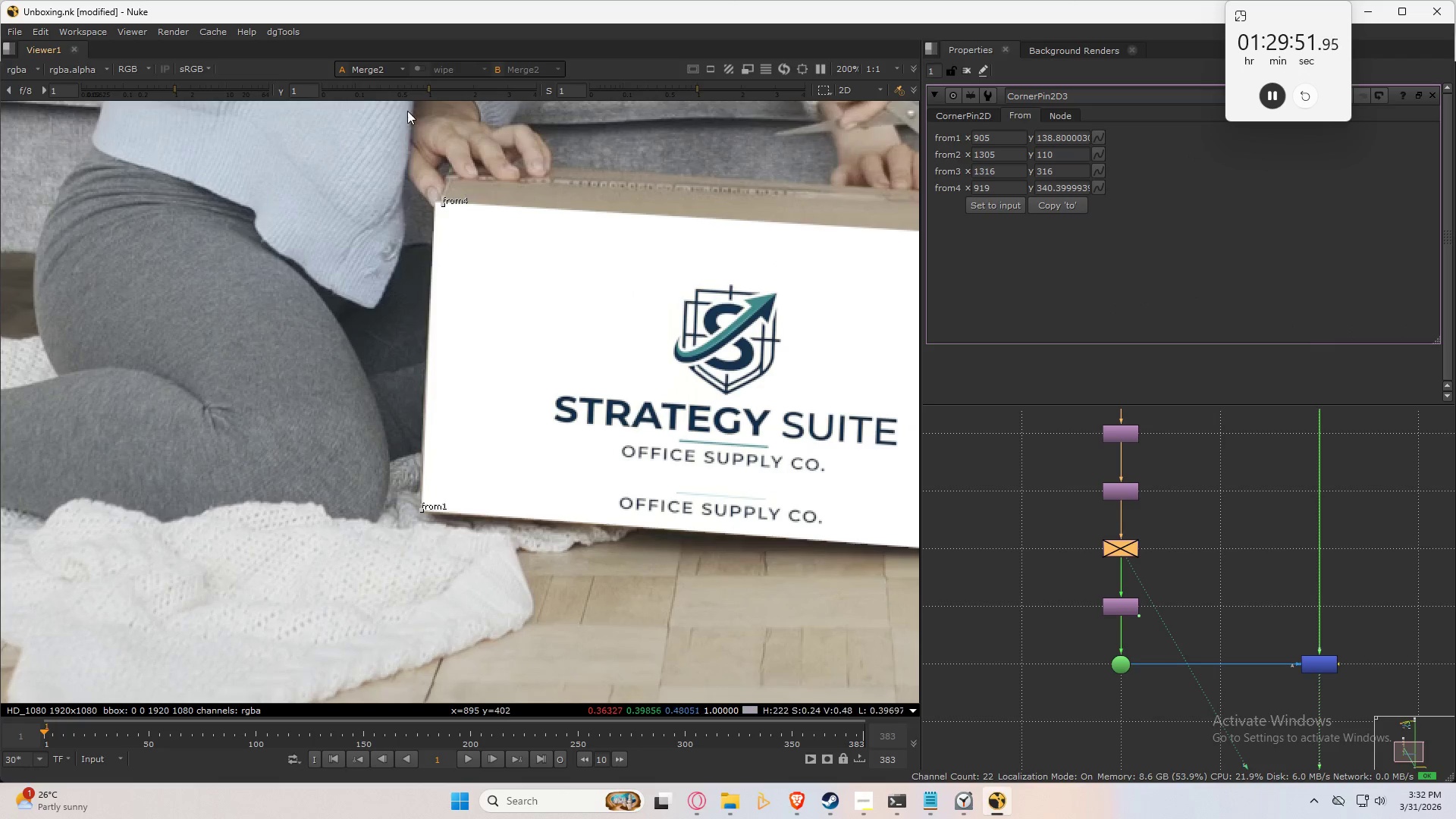 
scroll: coordinate [394, 154], scroll_direction: up, amount: 5.0
 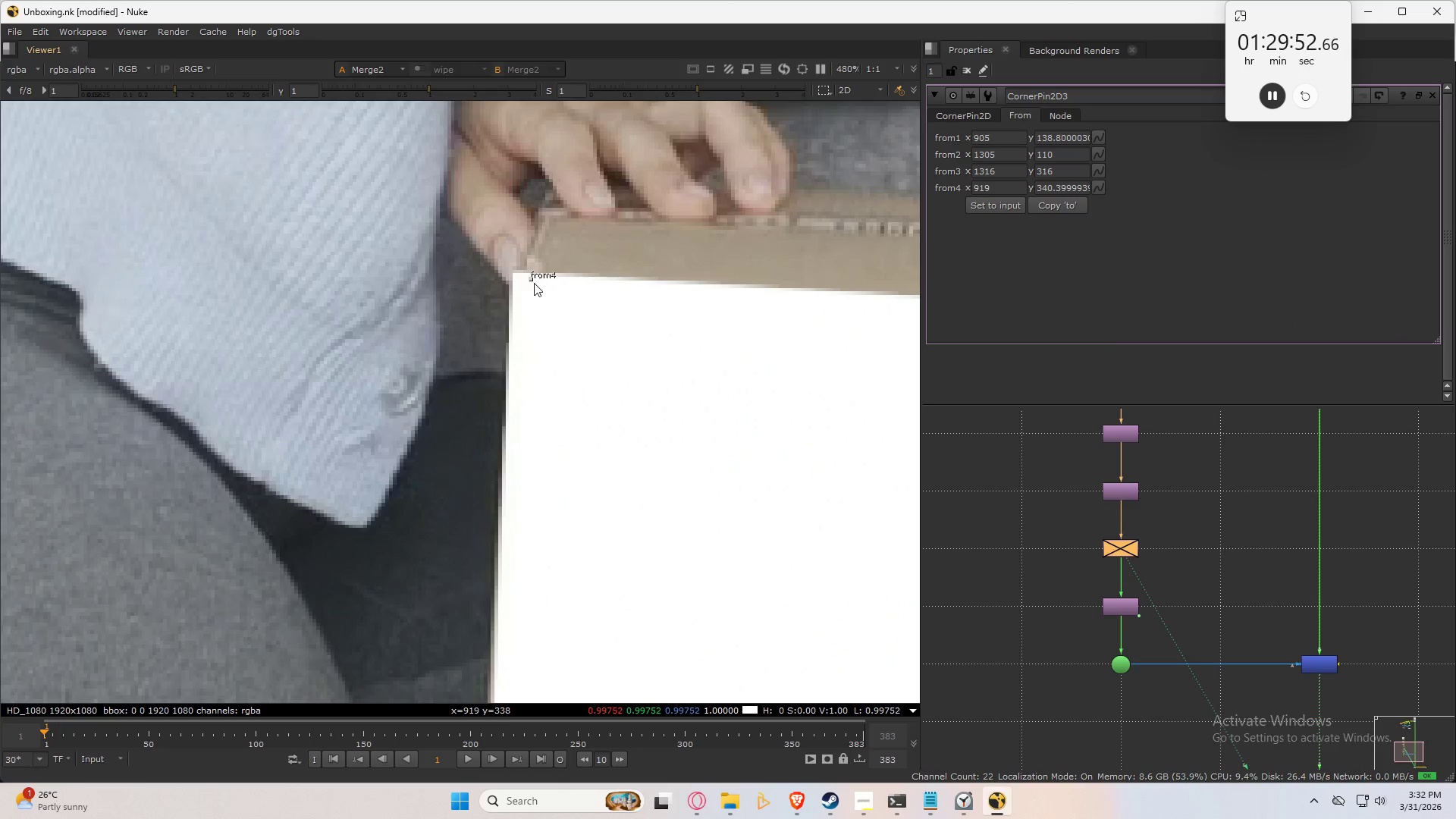 
left_click_drag(start_coordinate=[532, 278], to_coordinate=[513, 275])
 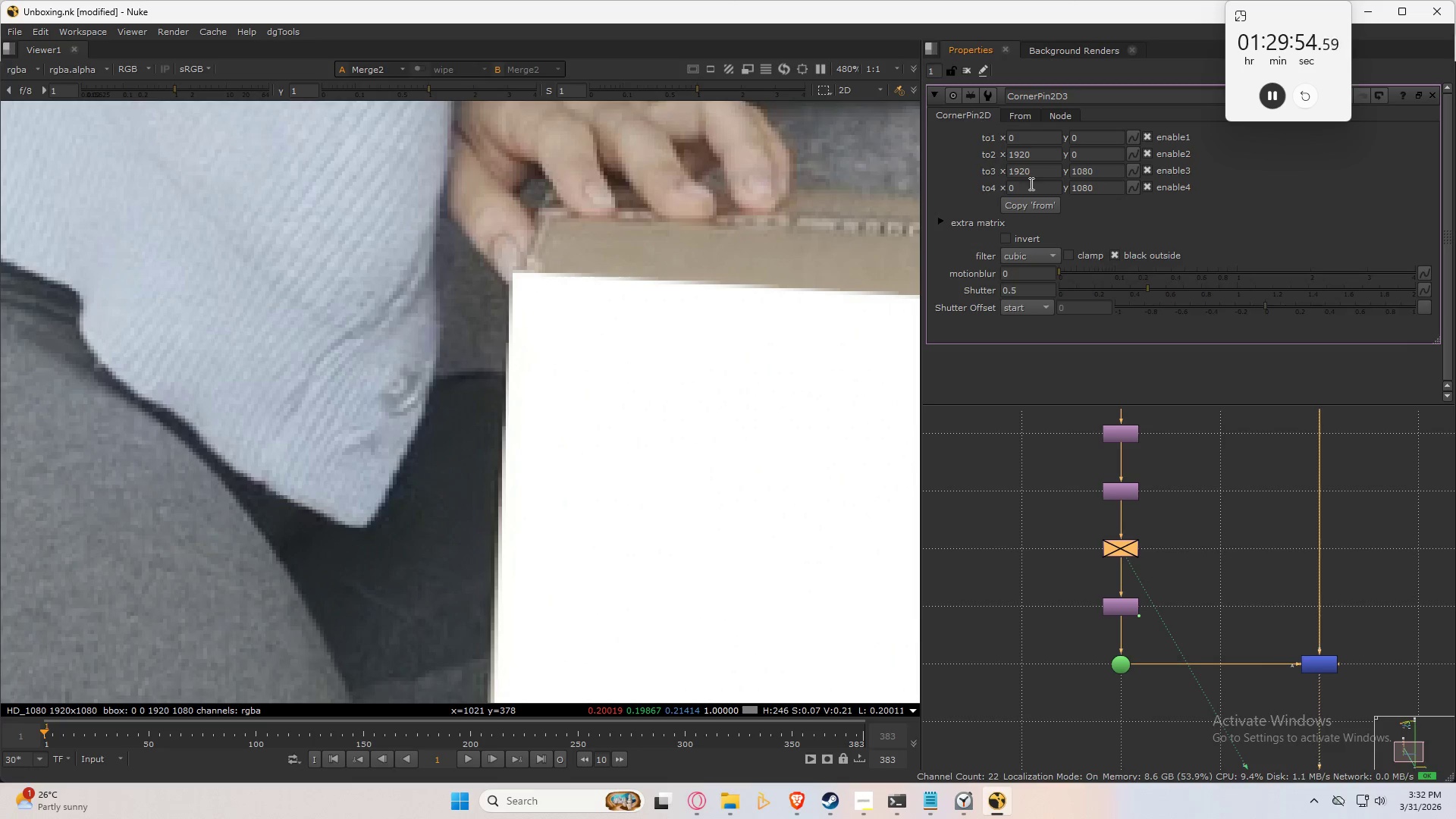 
double_click([1039, 206])
 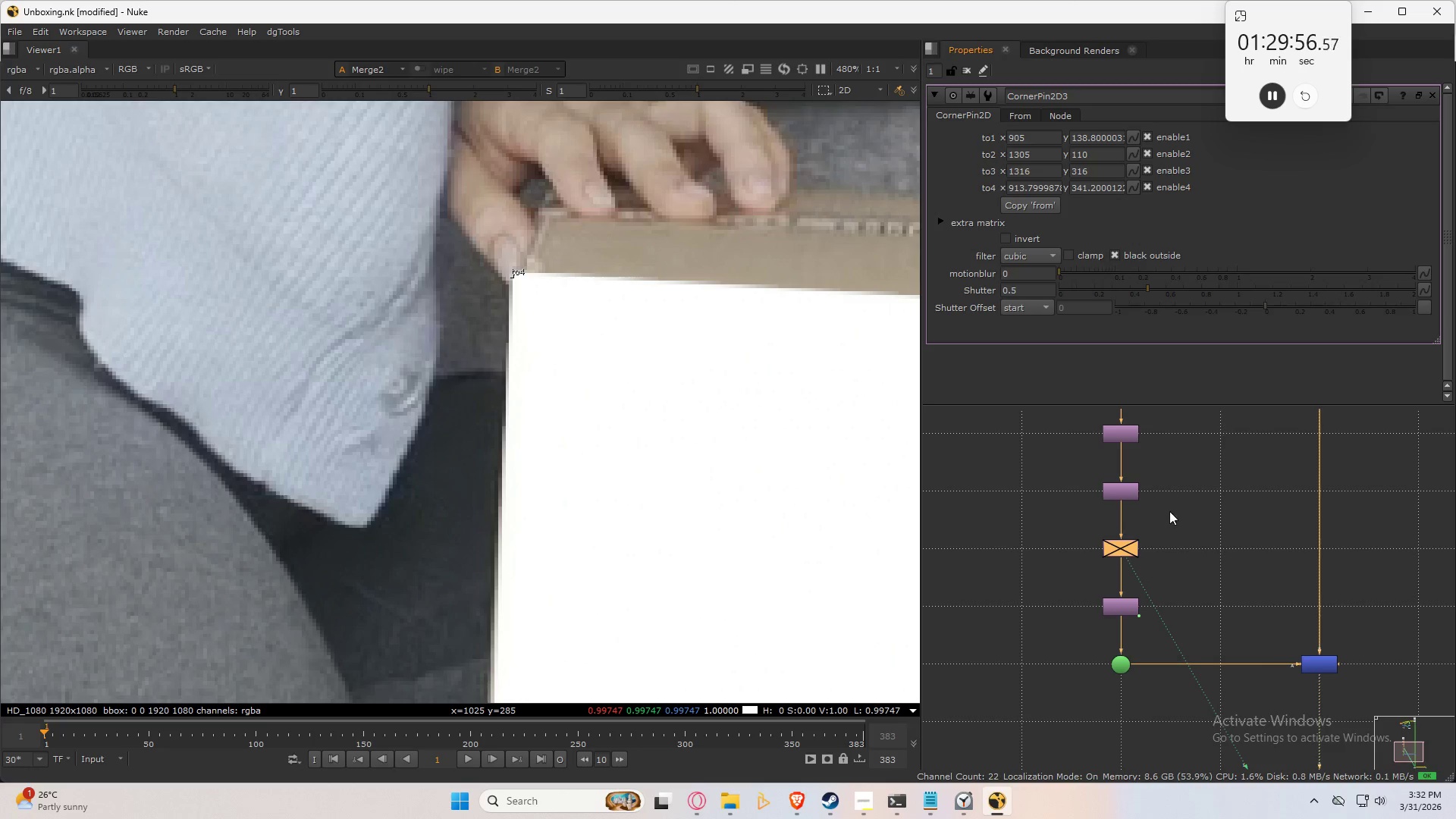 
left_click([1126, 551])
 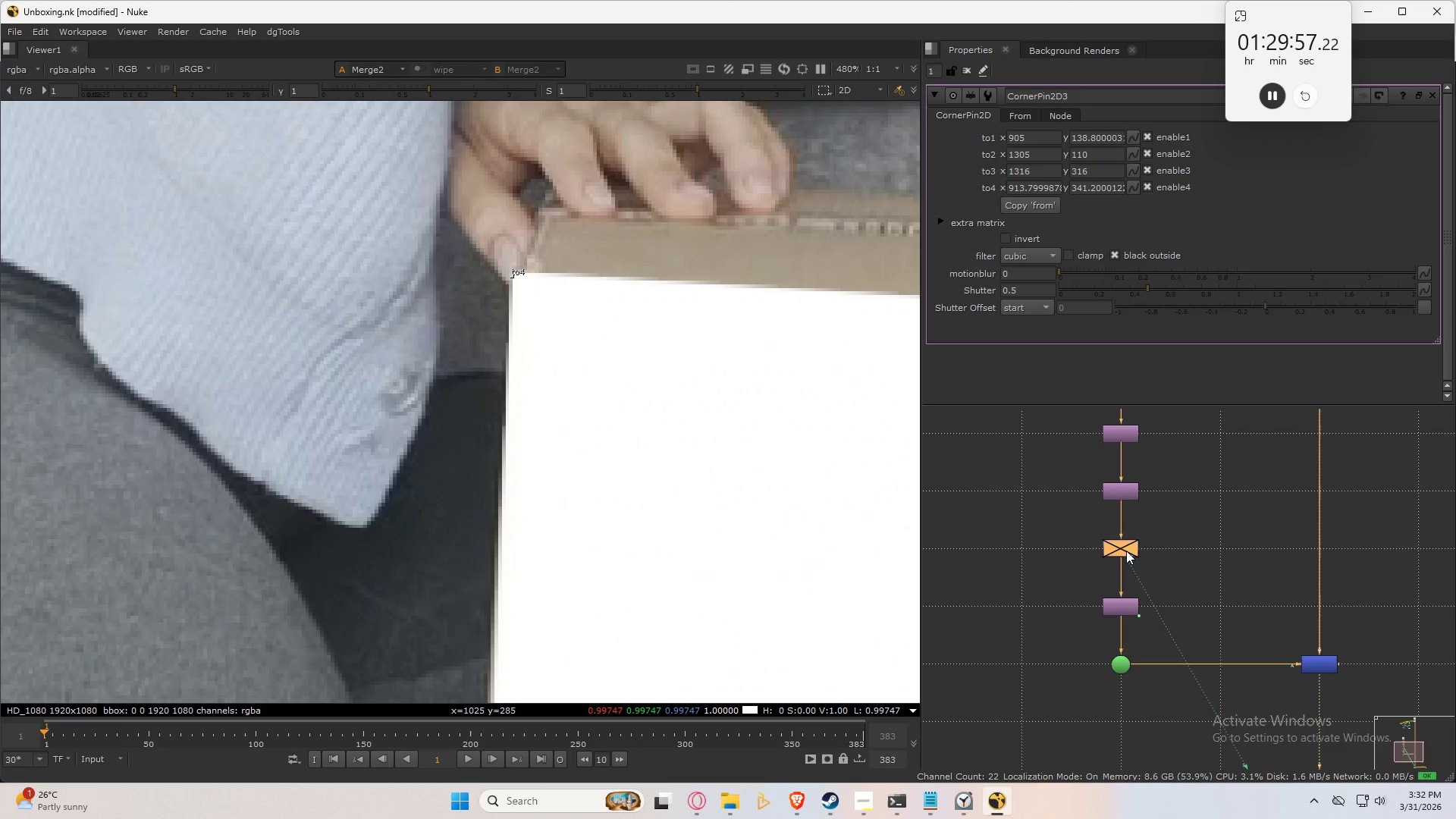 
key(D)
 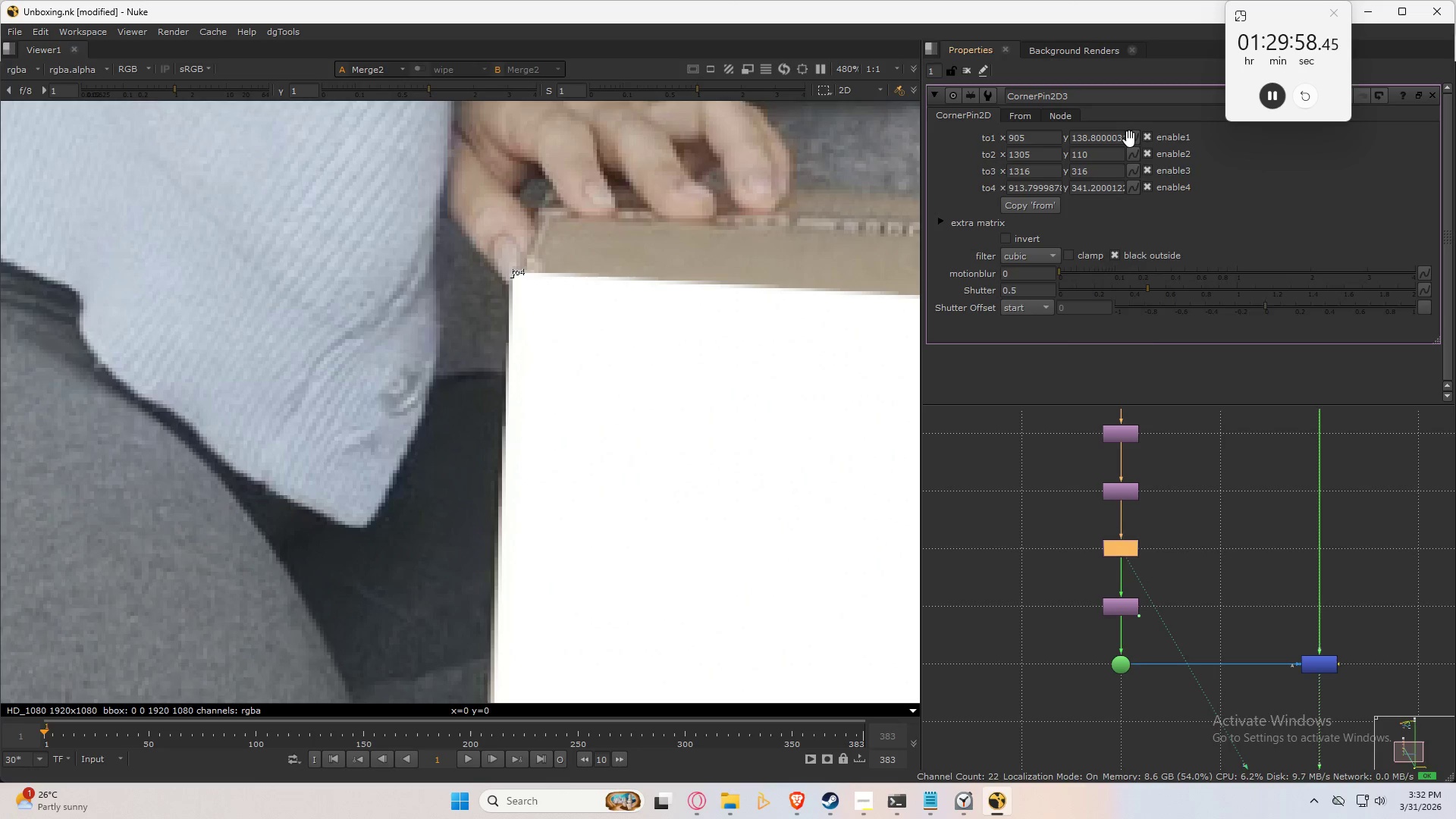 
double_click([1138, 149])
 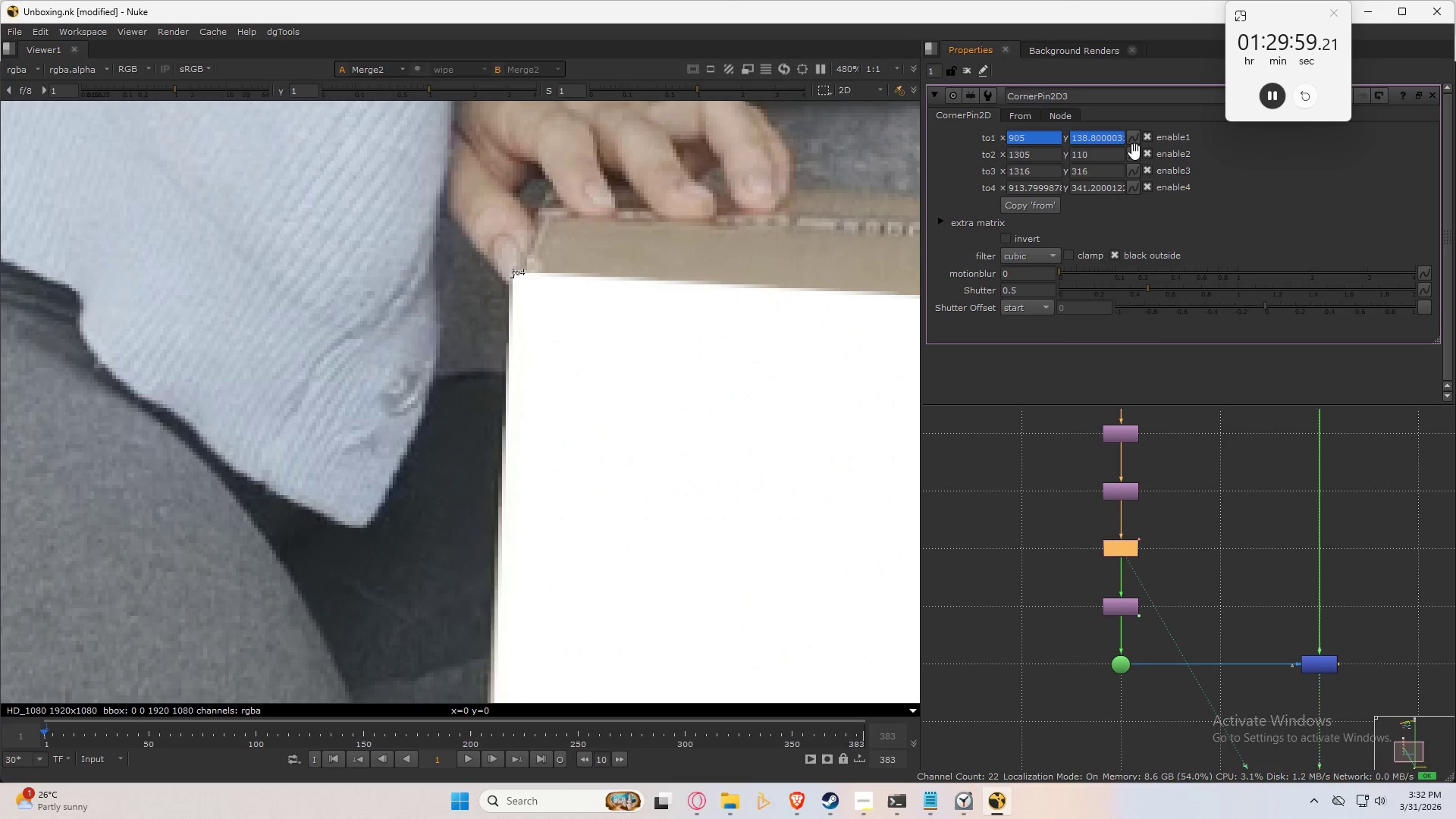 
triple_click([1134, 152])
 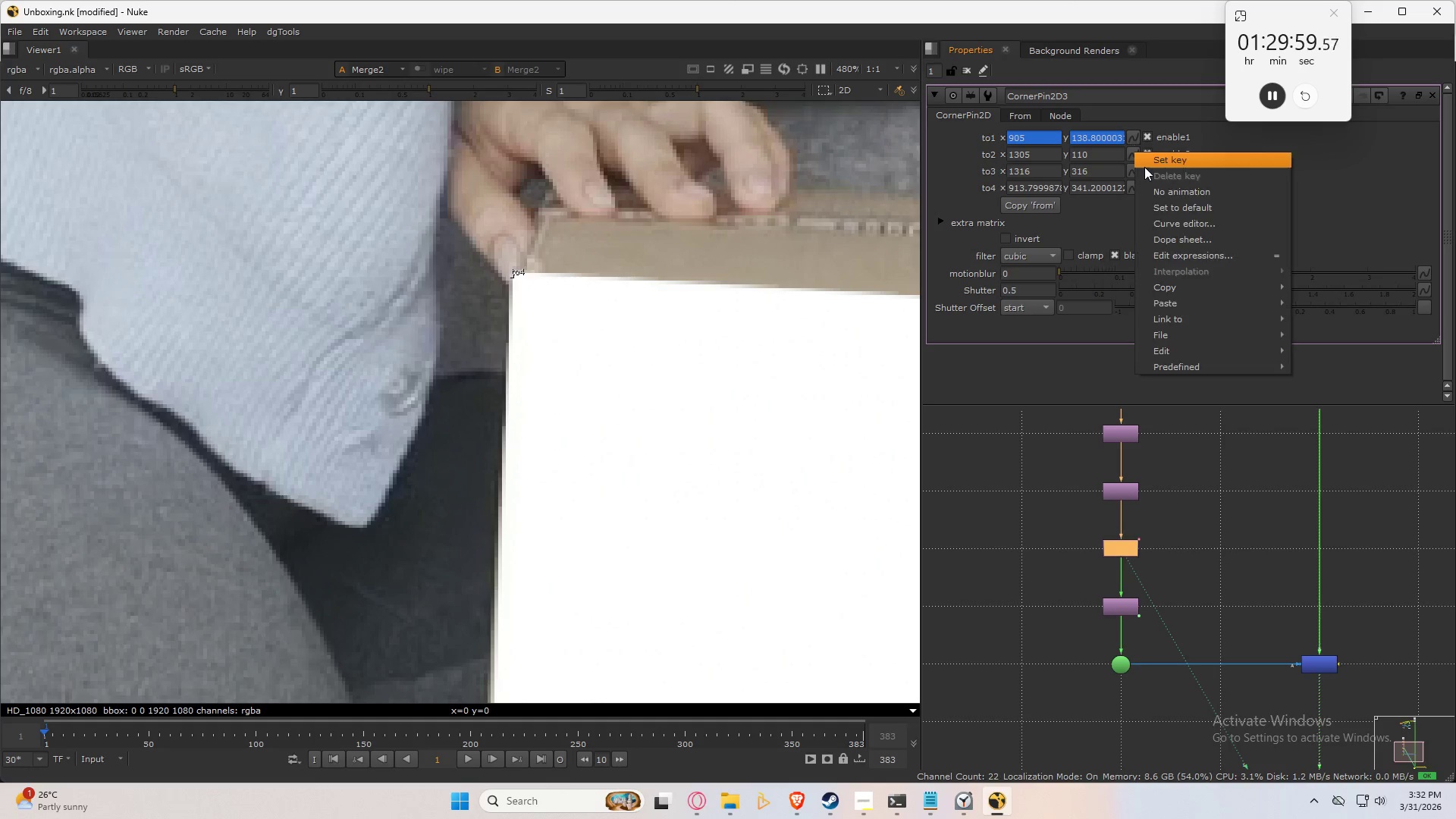 
triple_click([1144, 167])
 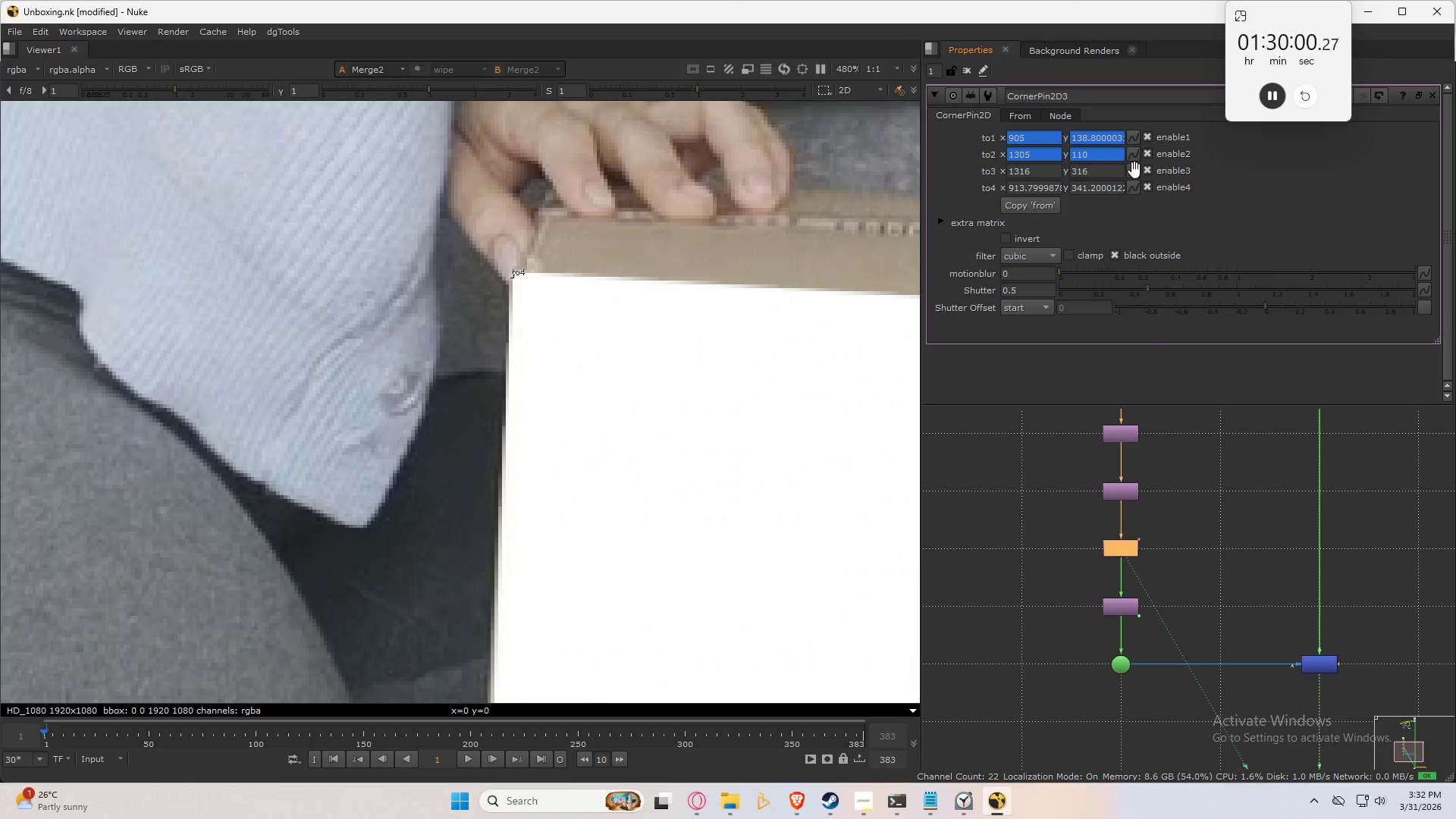 
double_click([1141, 174])
 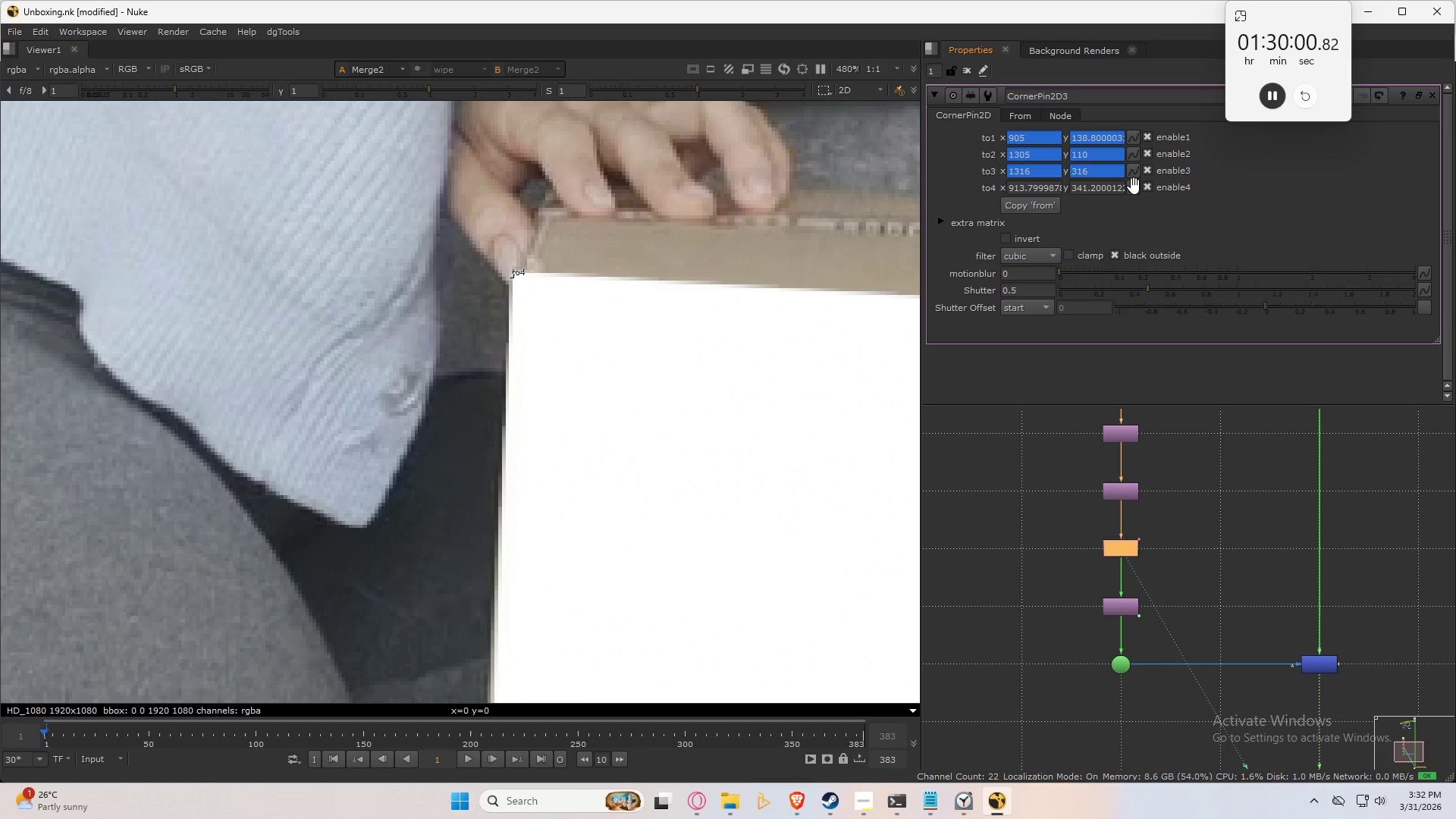 
triple_click([1134, 186])
 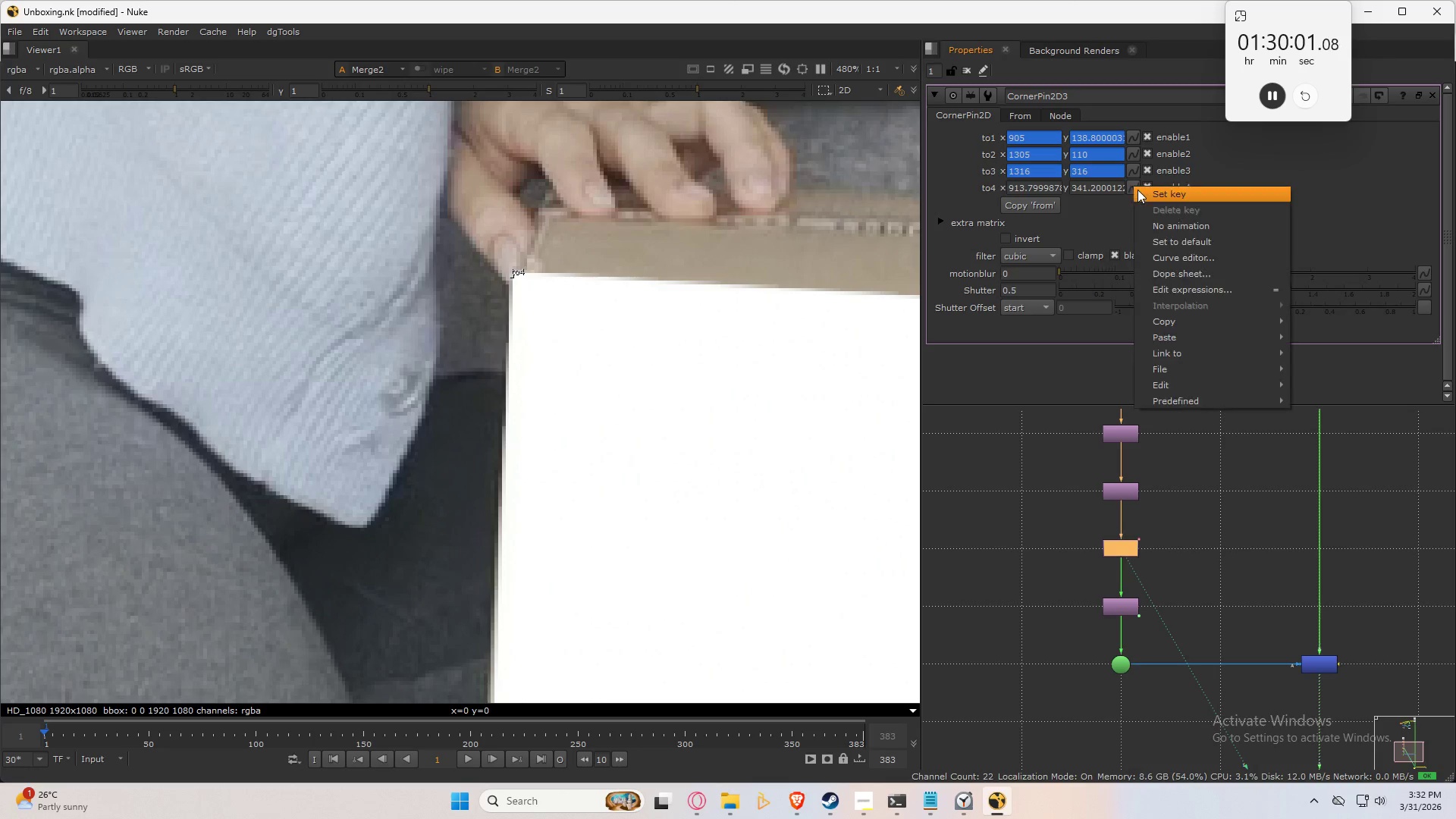 
triple_click([1144, 195])
 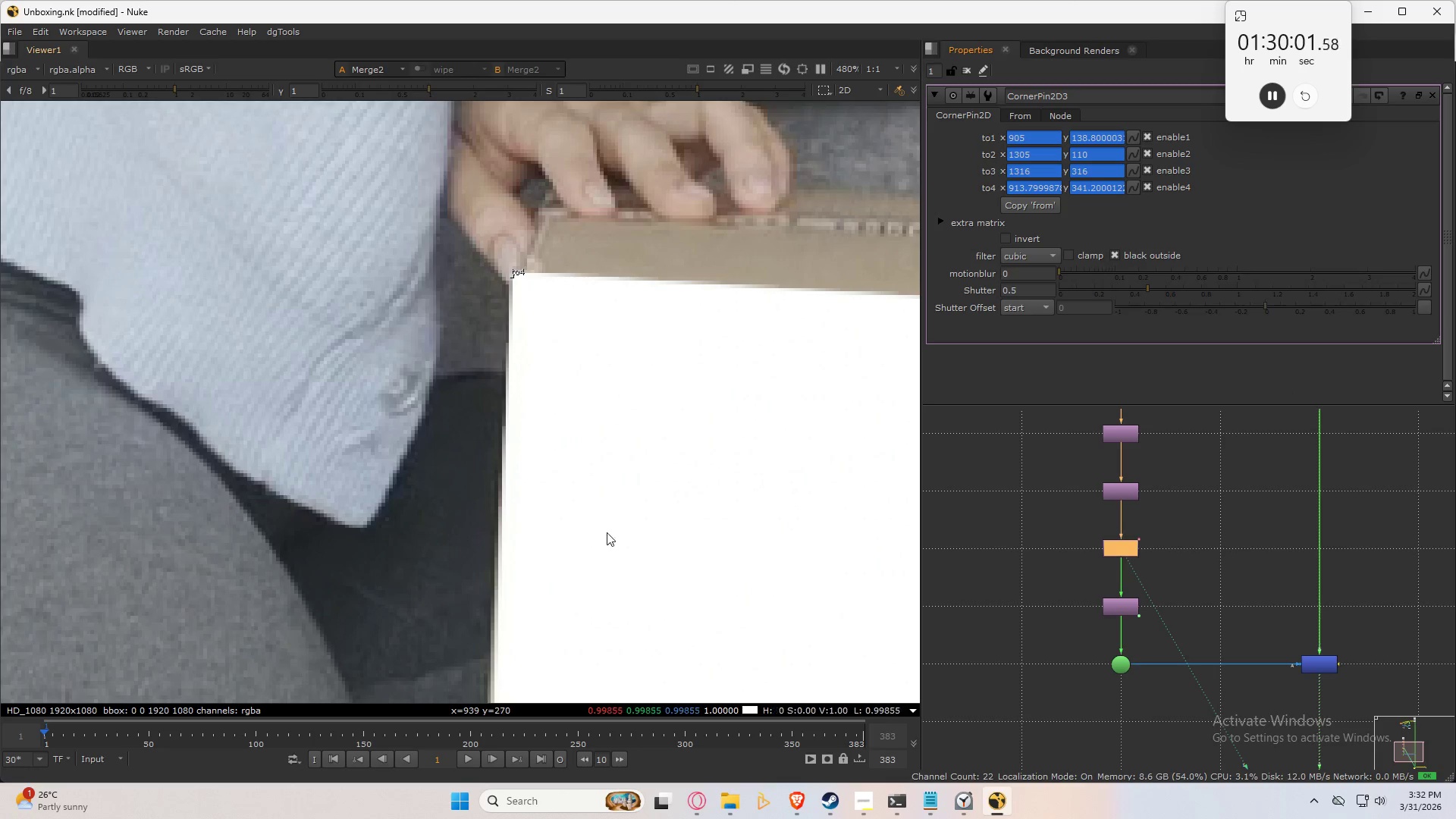 
scroll: coordinate [397, 423], scroll_direction: down, amount: 5.0
 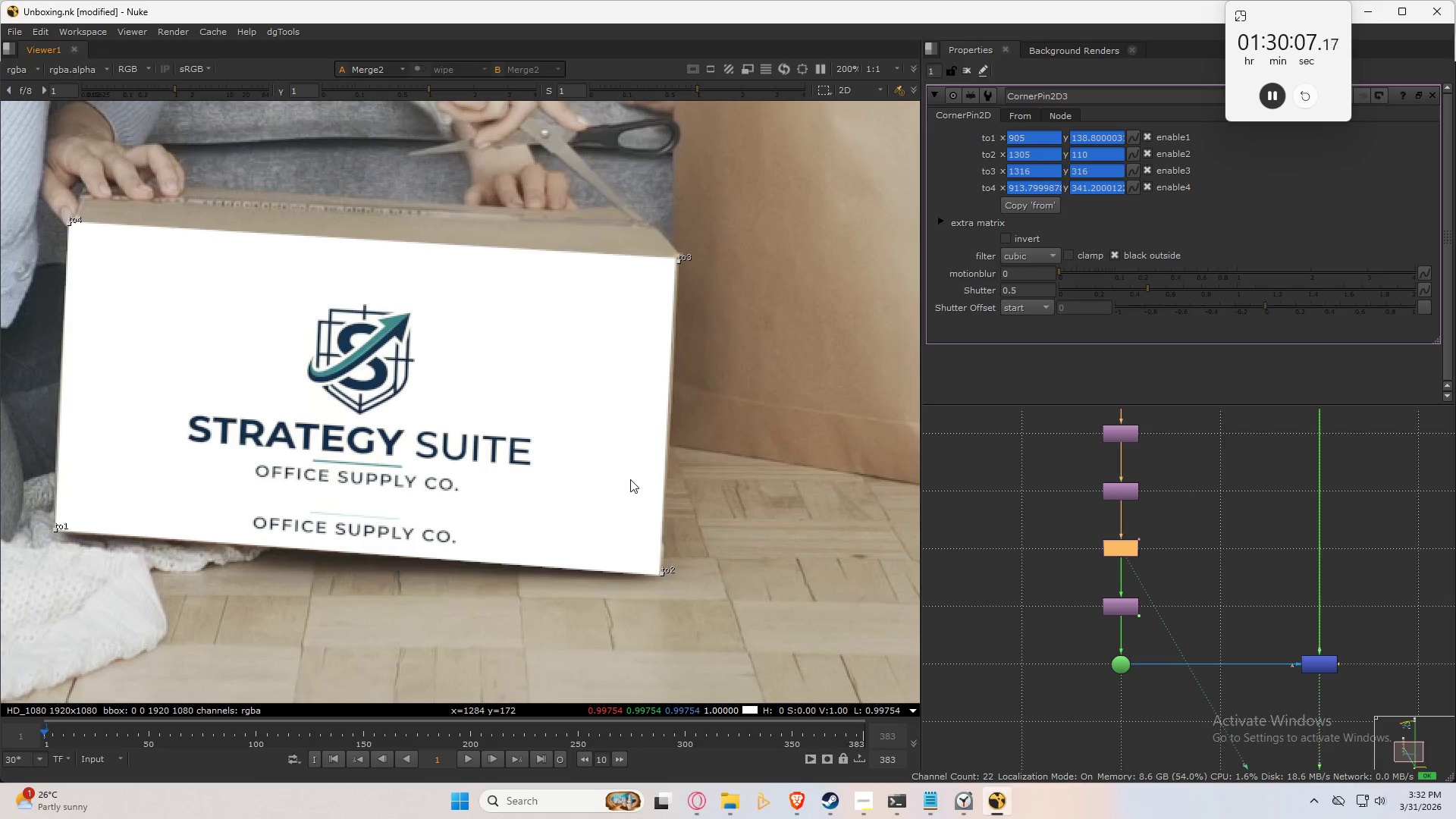 
wait(6.48)
 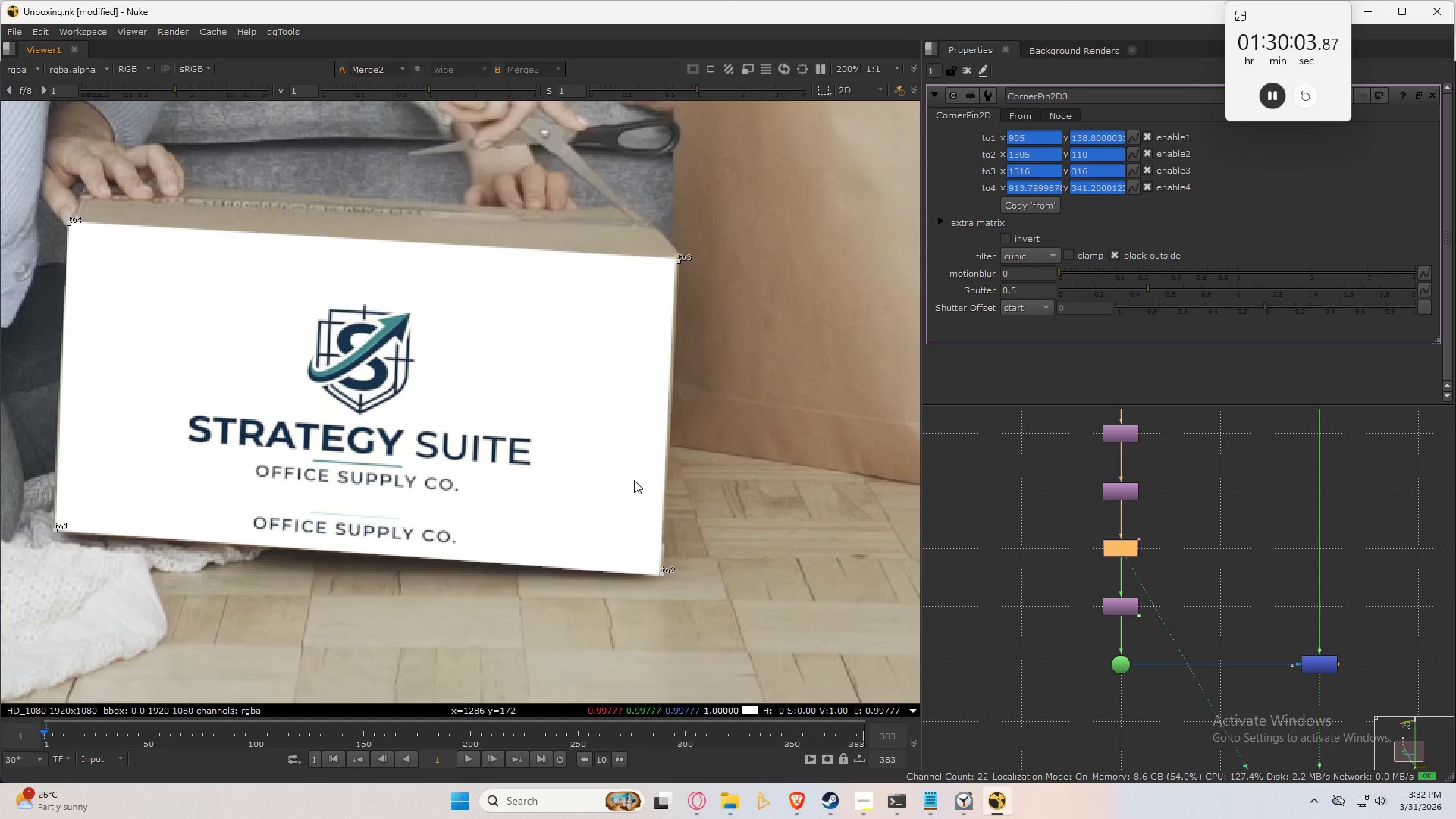 
left_click([441, 759])
 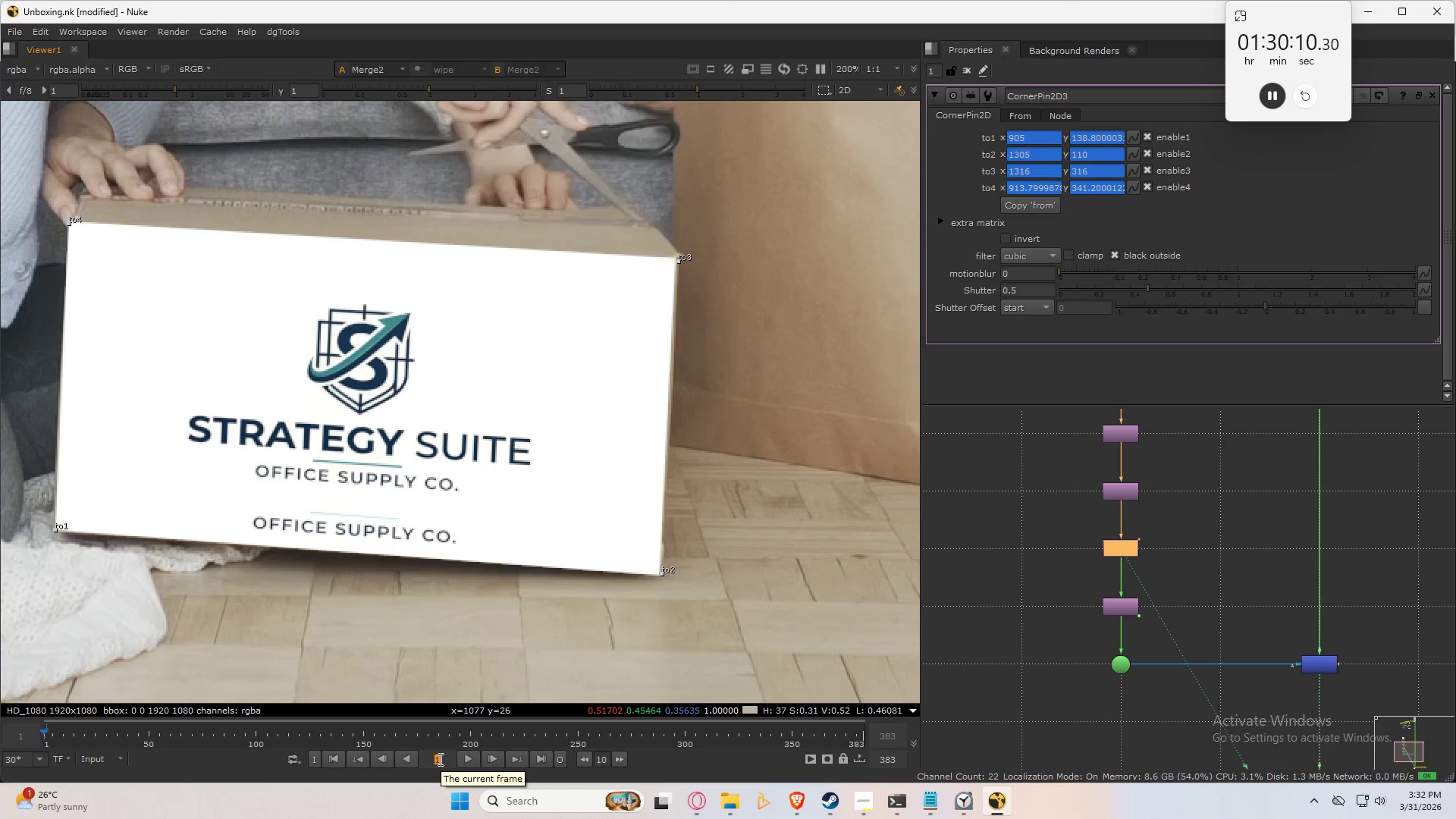 
key(Numpad2)
 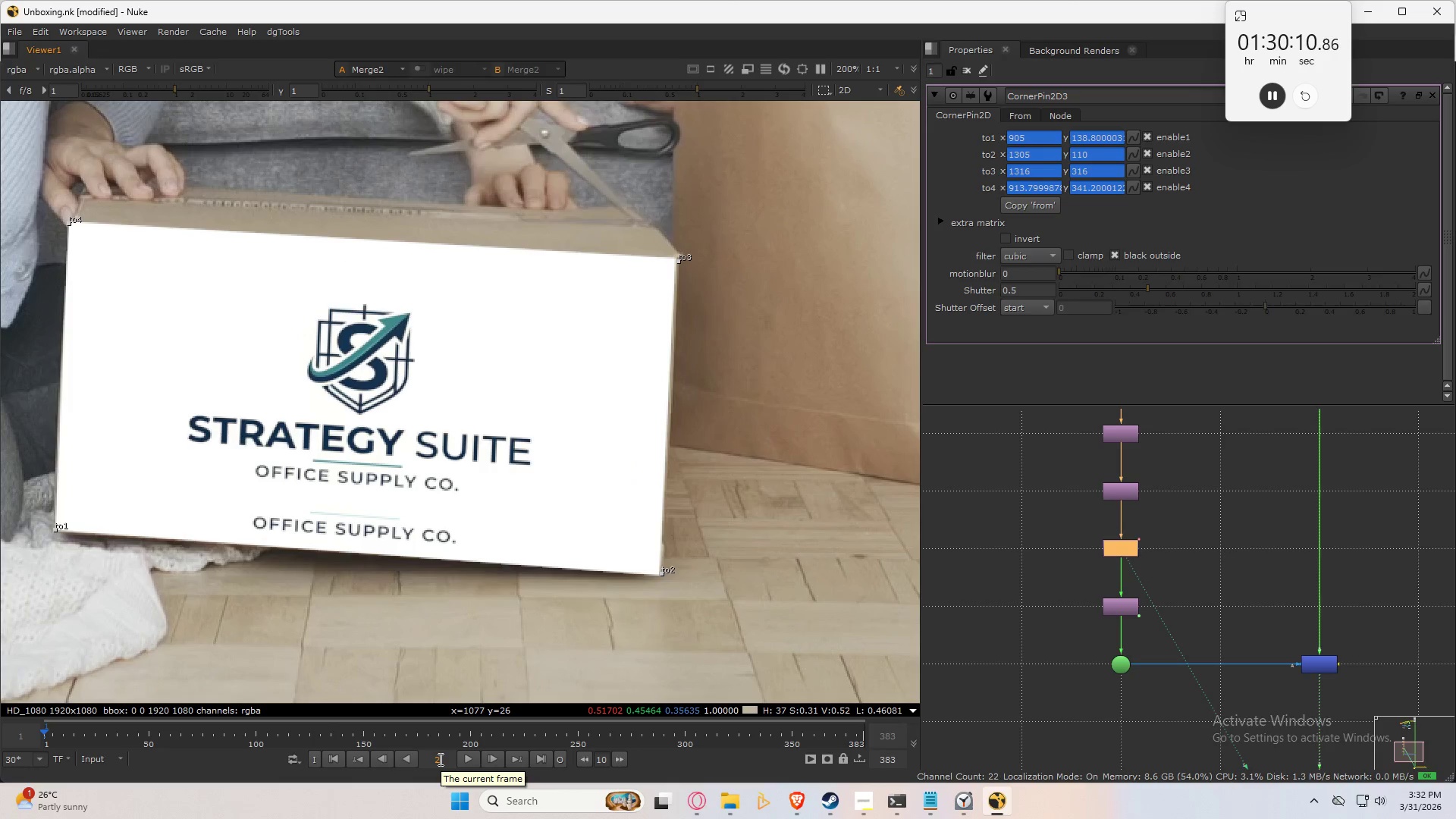 
key(Numpad8)
 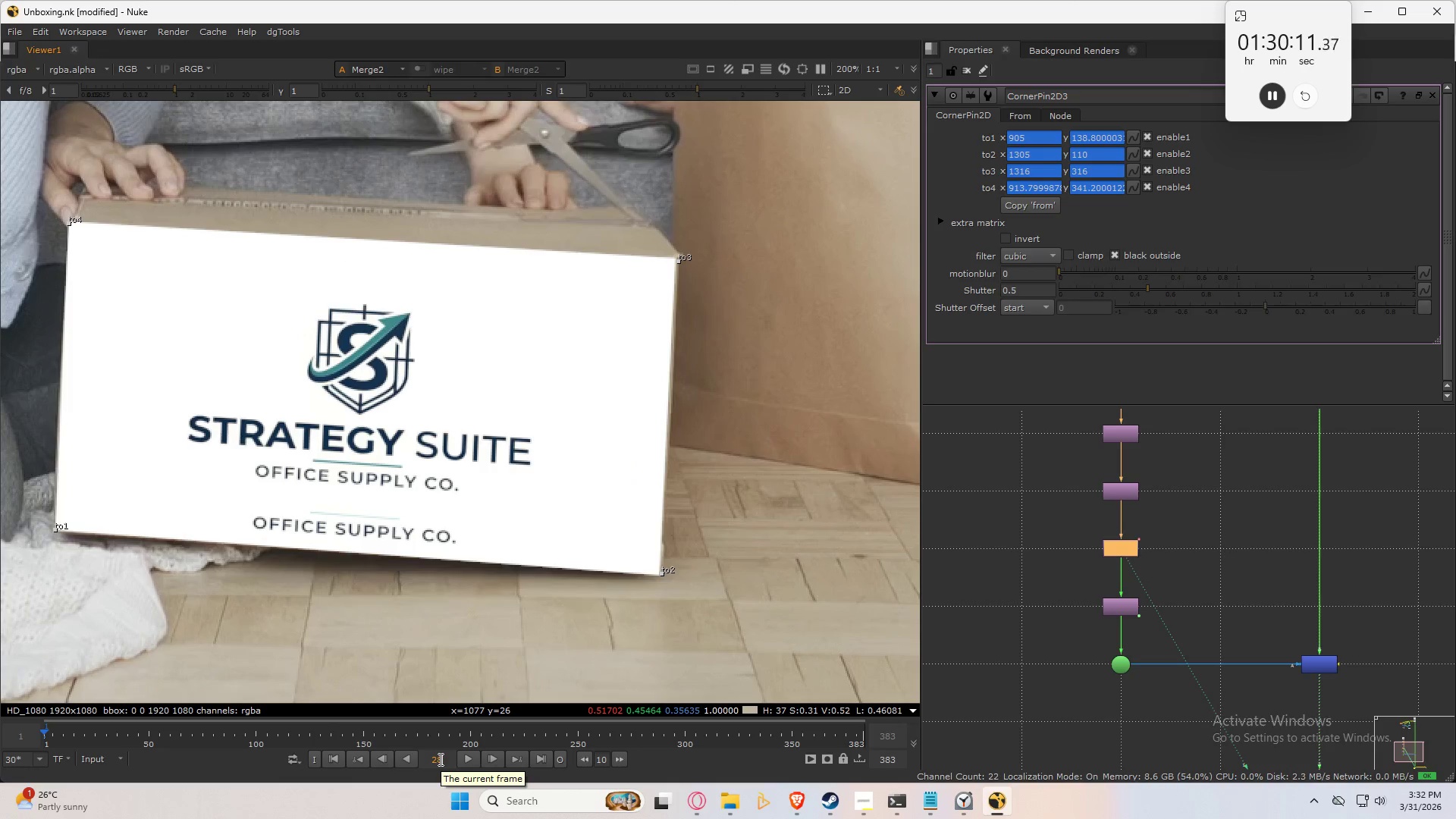 
key(Numpad2)
 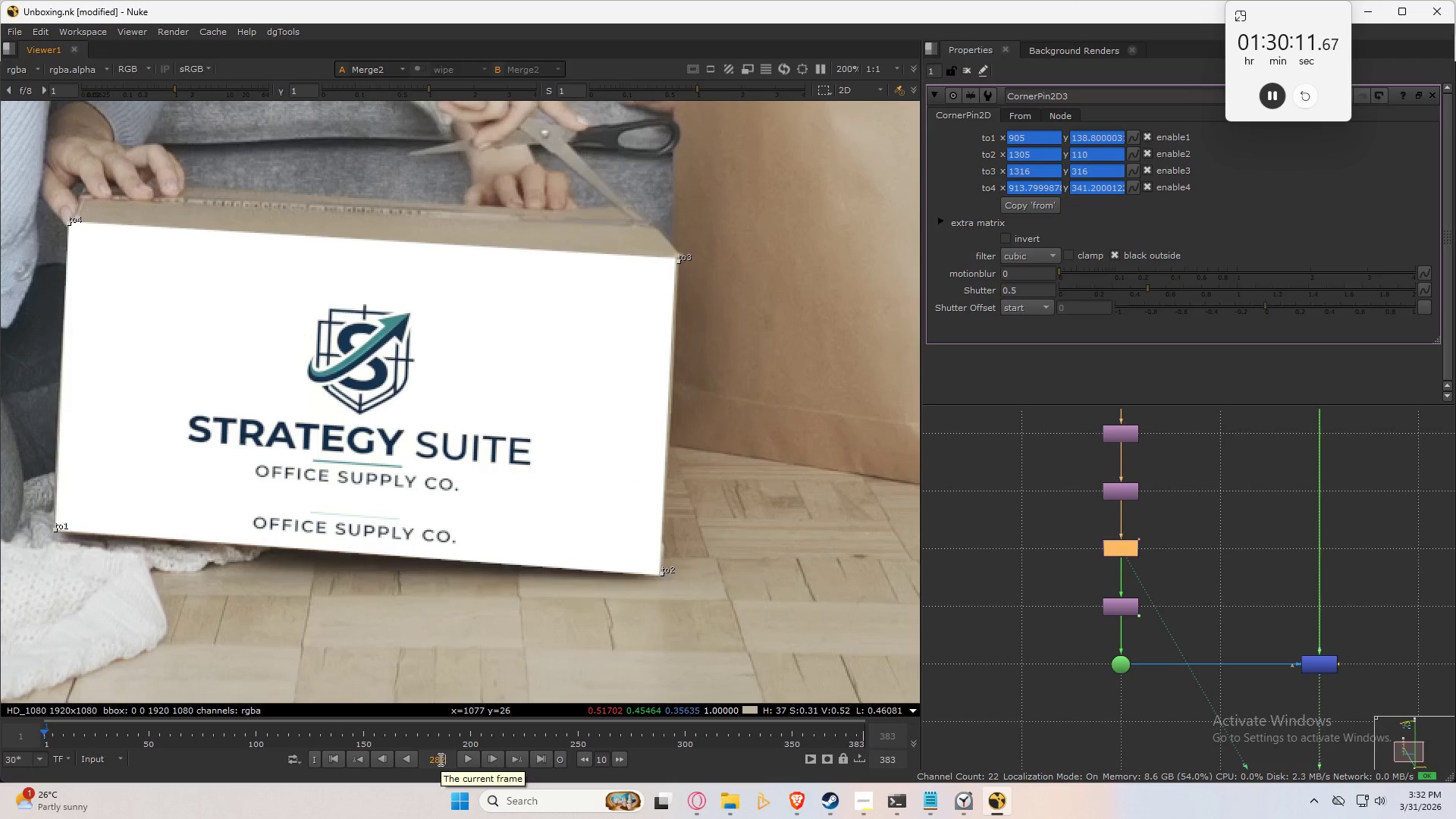 
key(NumpadEnter)
 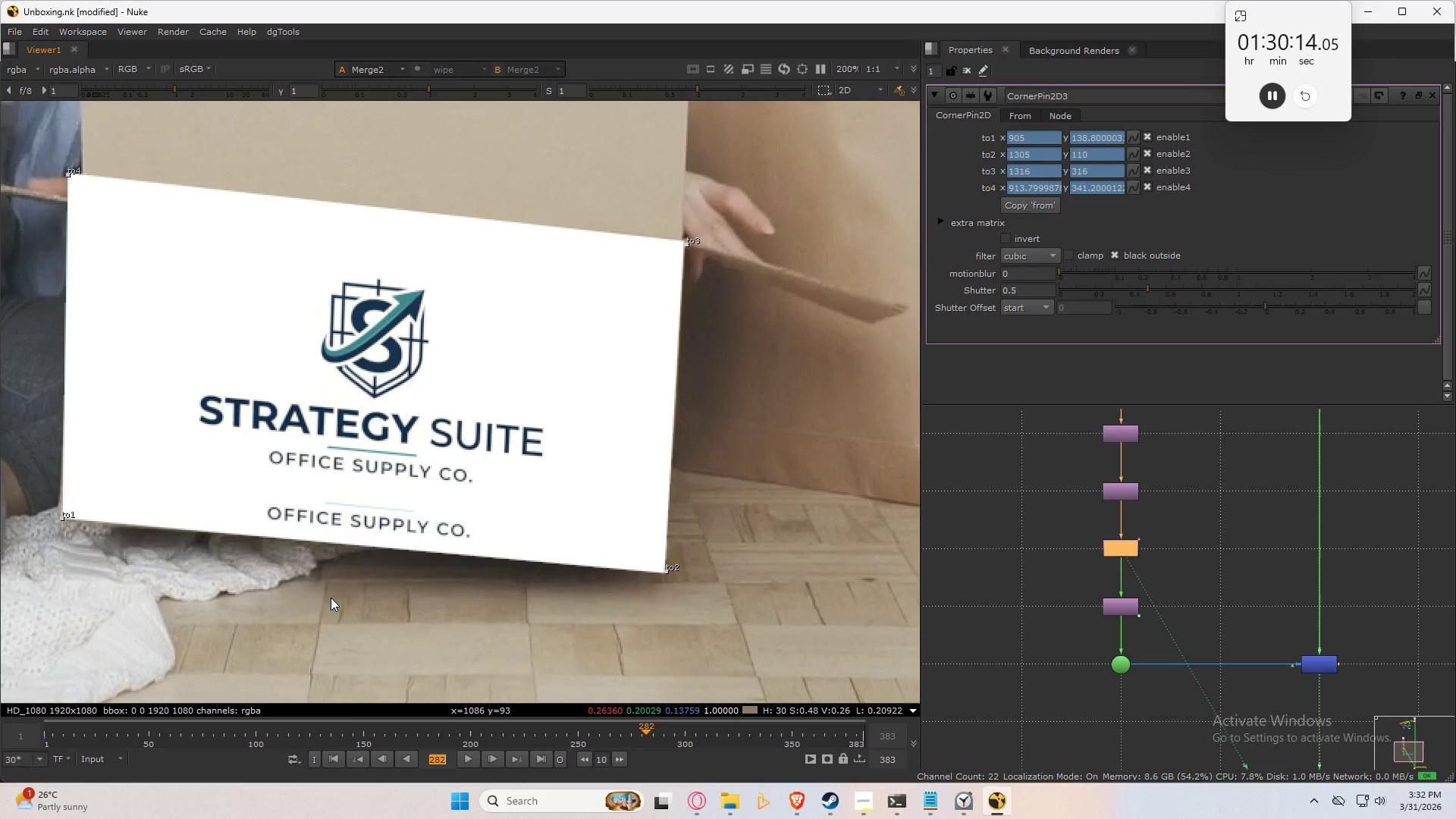 
key(ArrowLeft)
 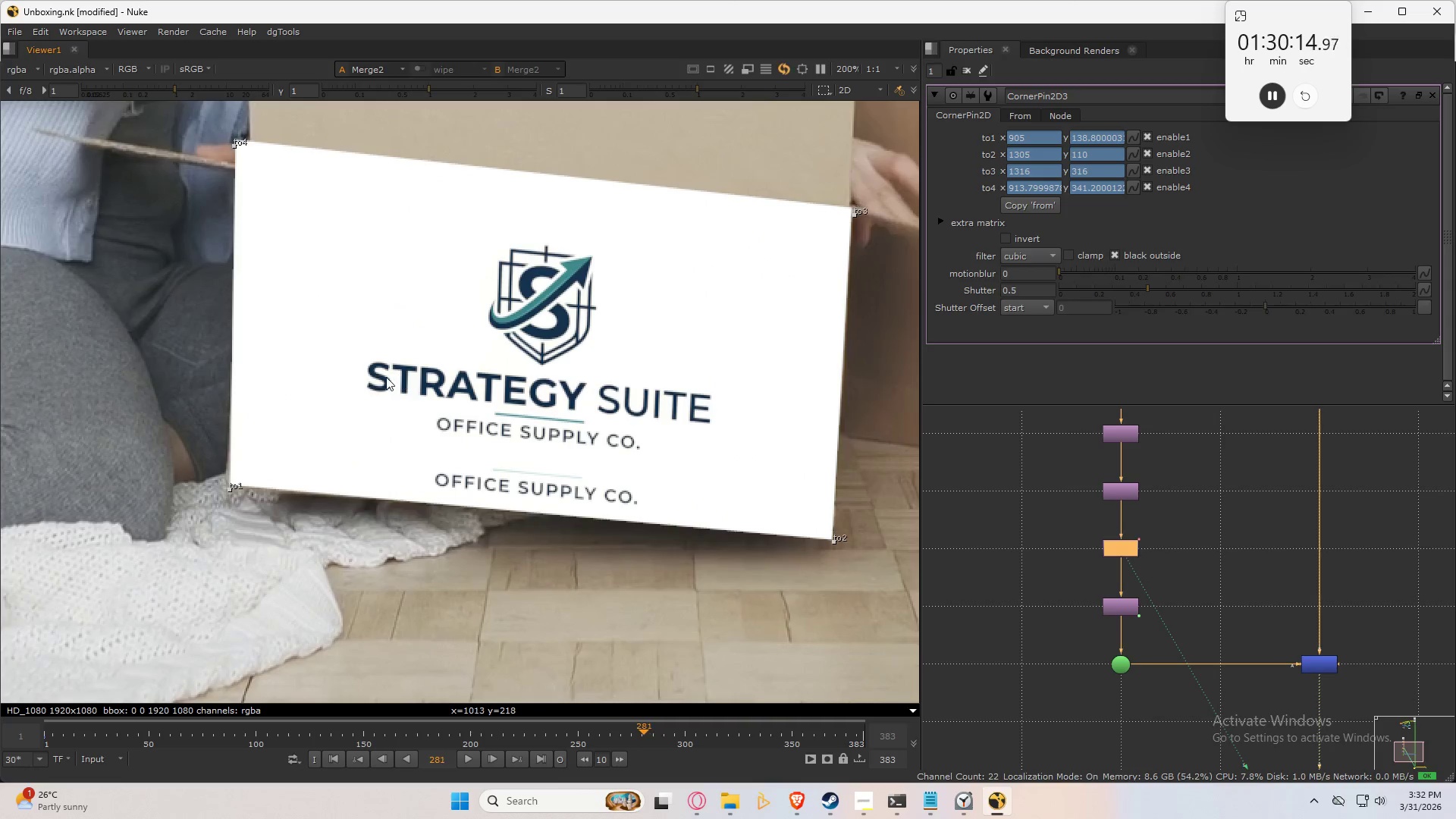 
key(ArrowLeft)
 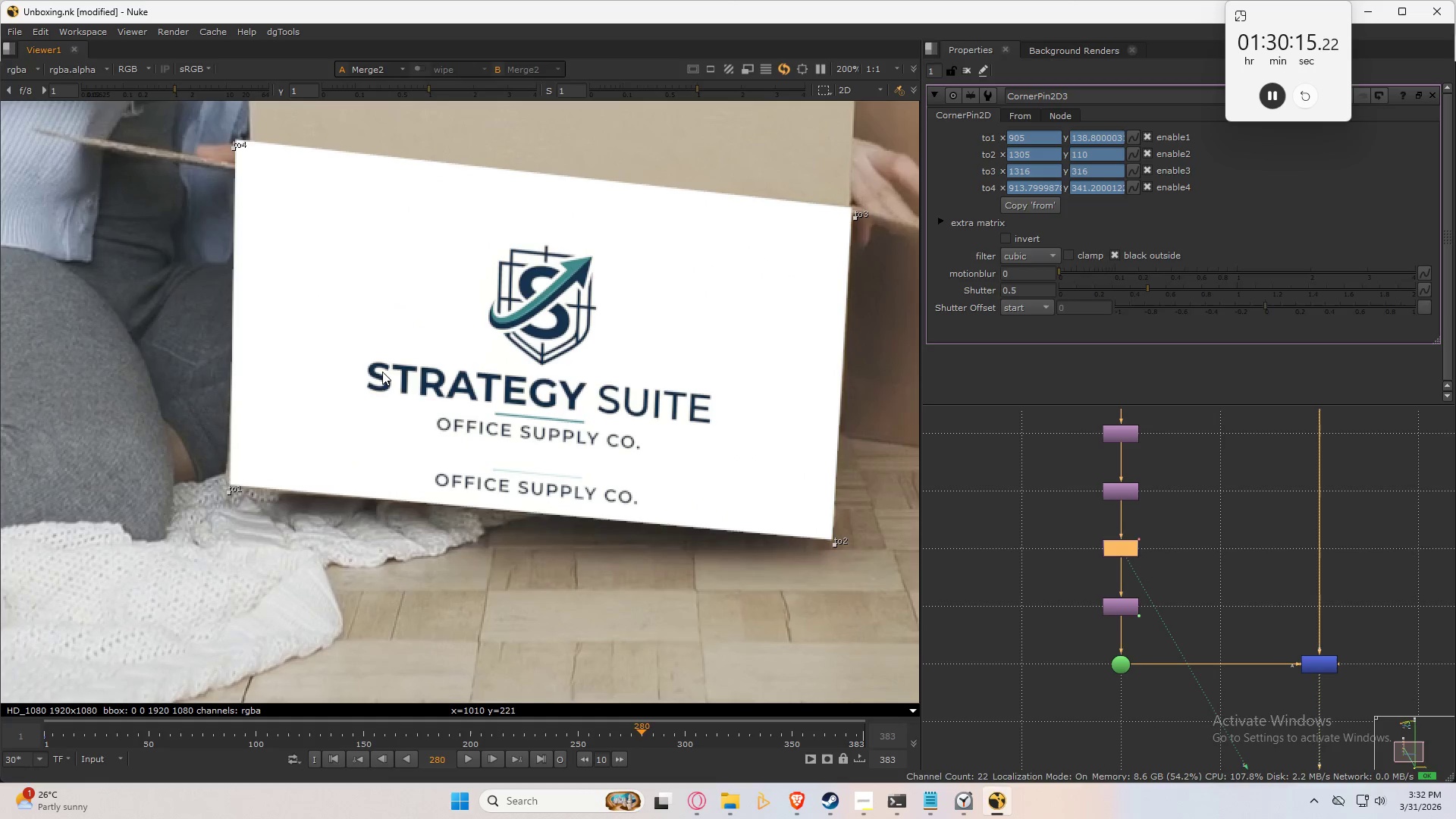 
key(ArrowLeft)
 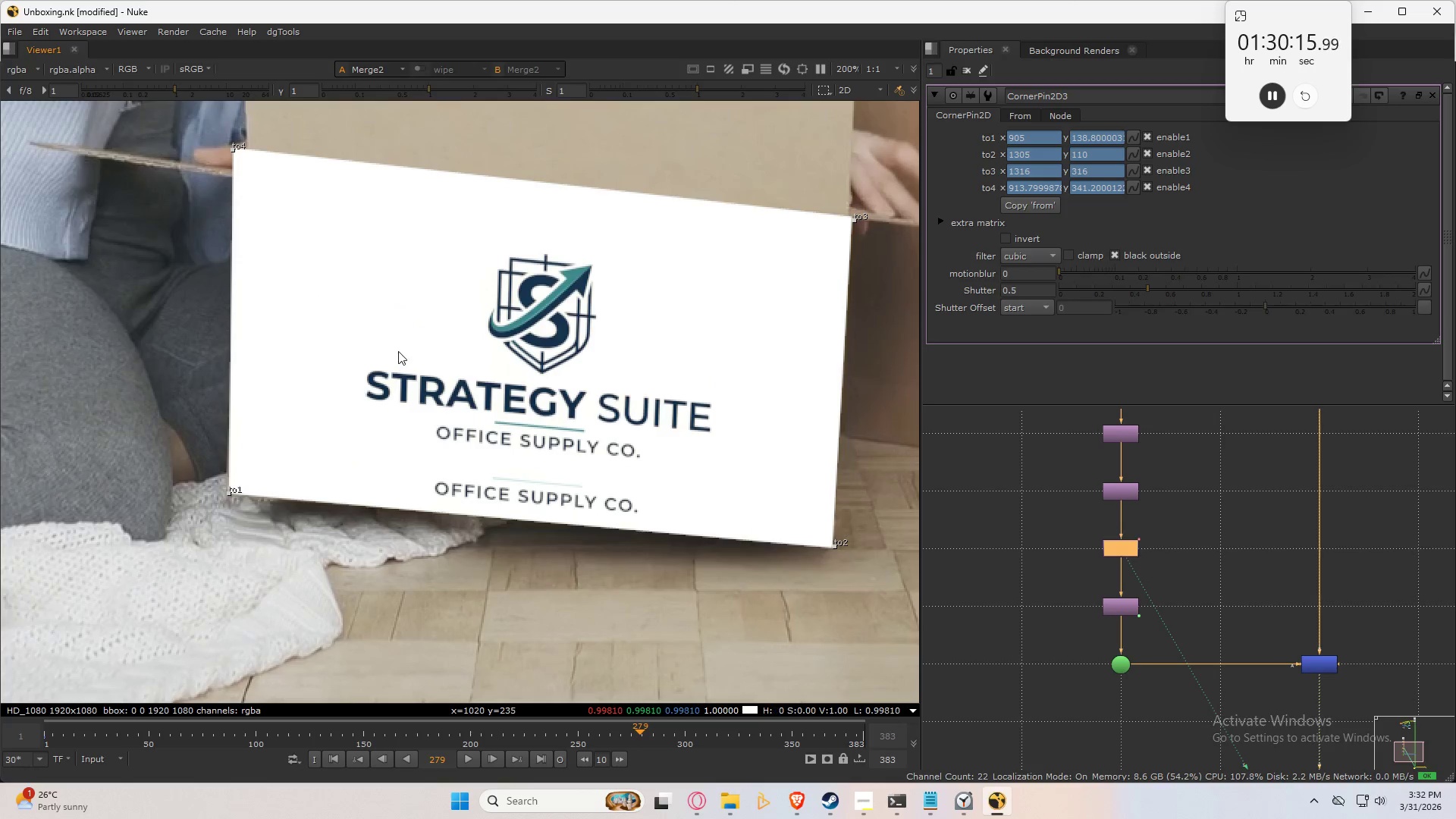 
key(ArrowLeft)
 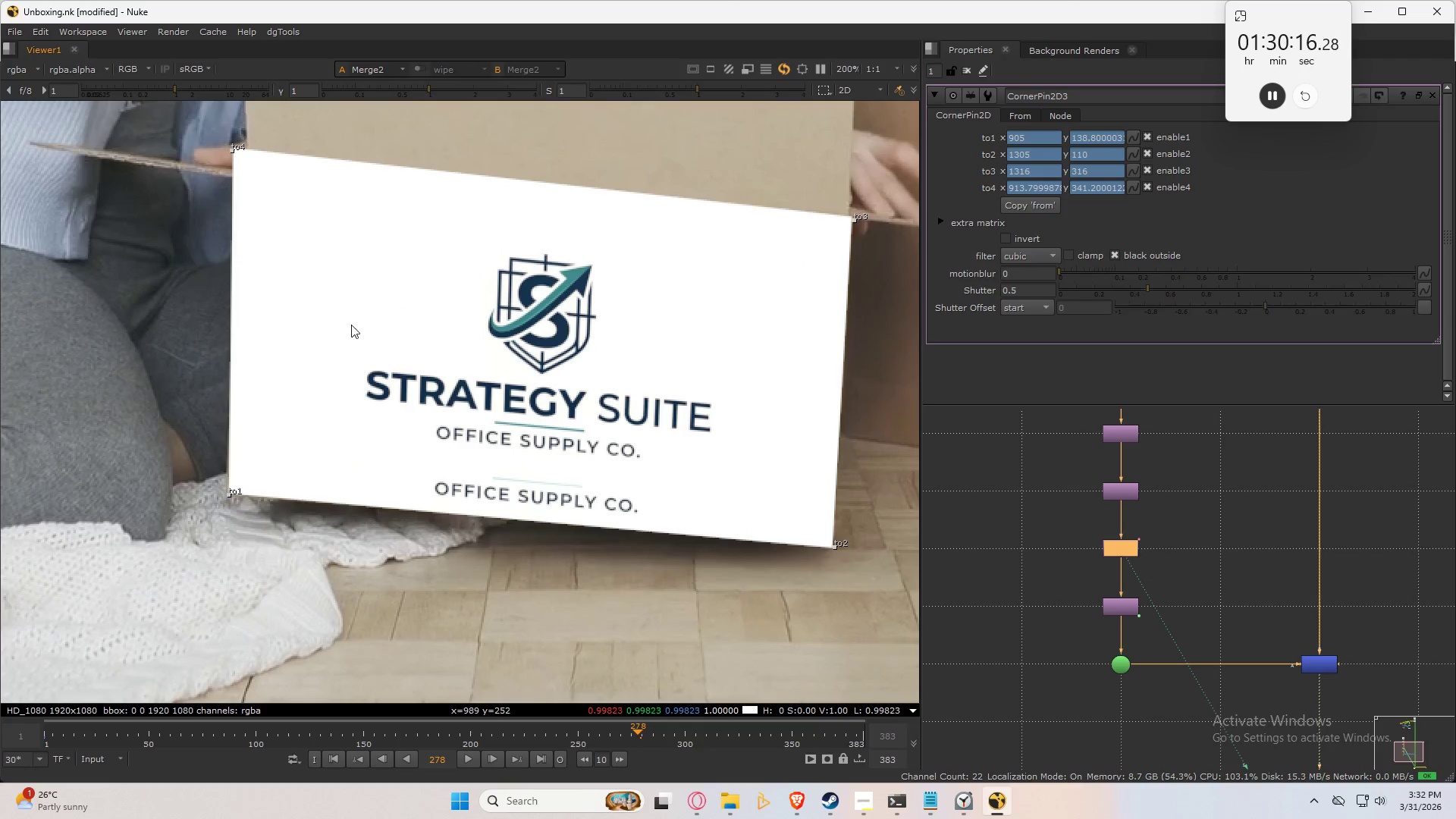 
key(ArrowLeft)
 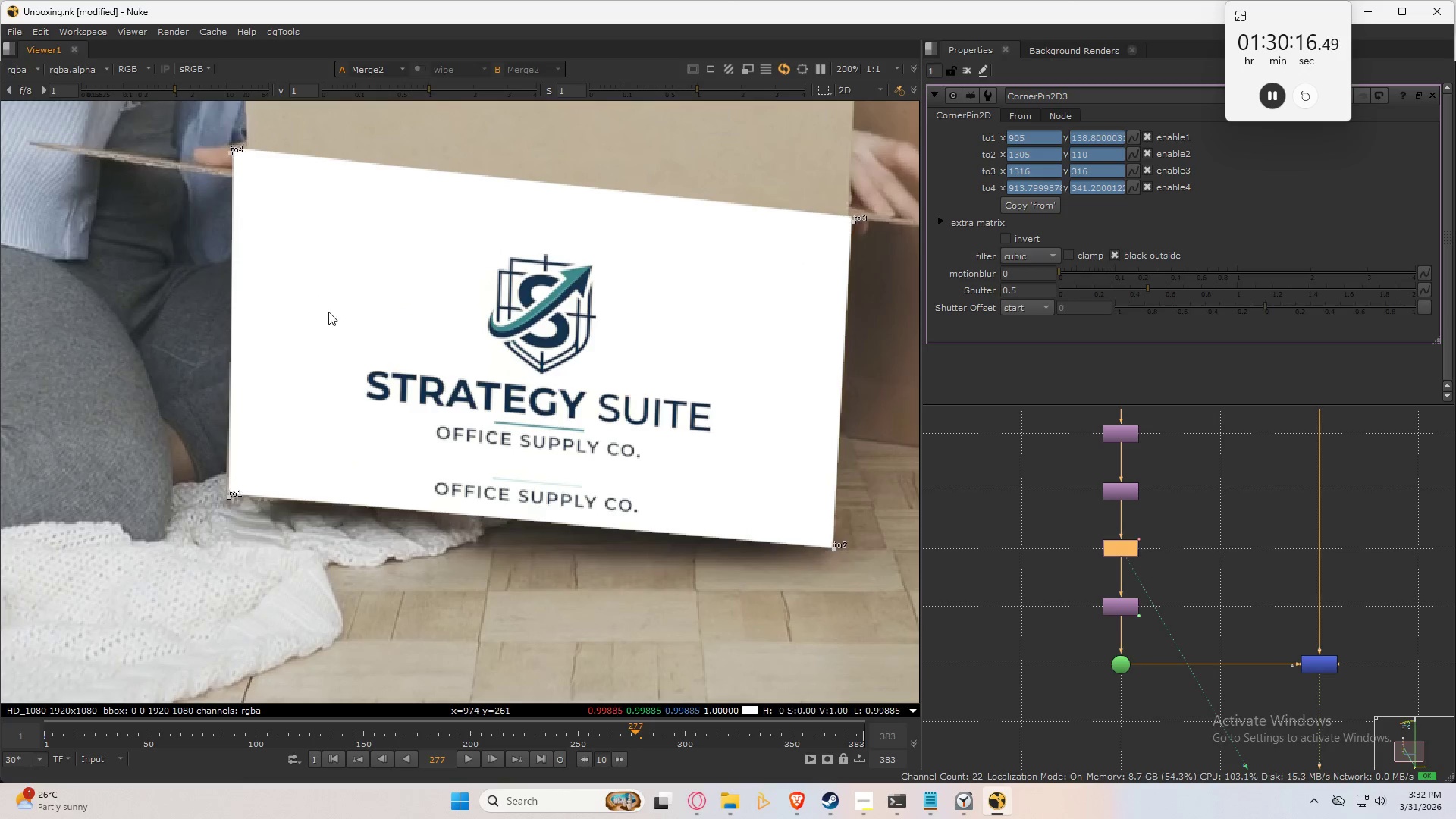 
key(ArrowLeft)
 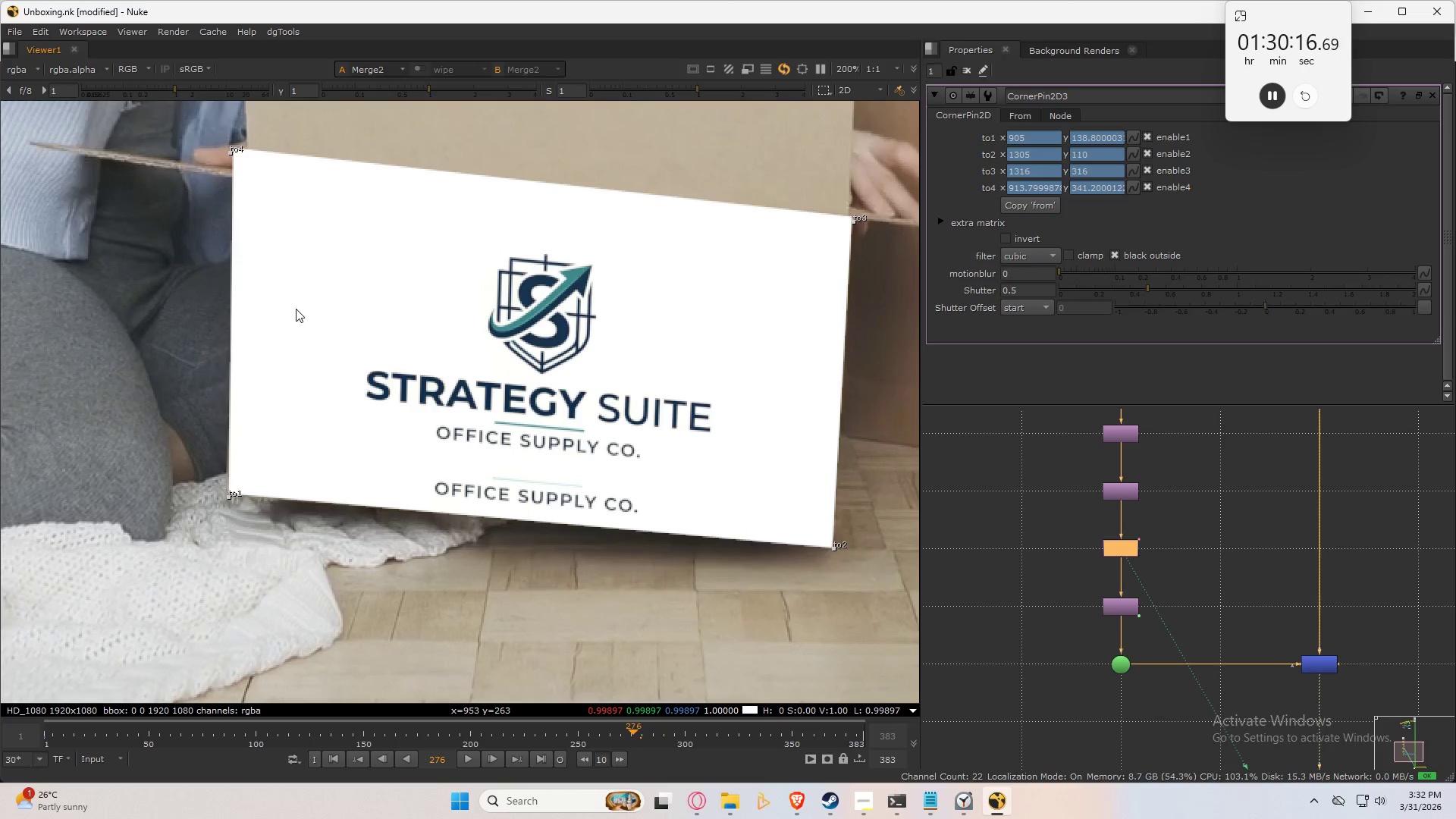 
key(ArrowLeft)
 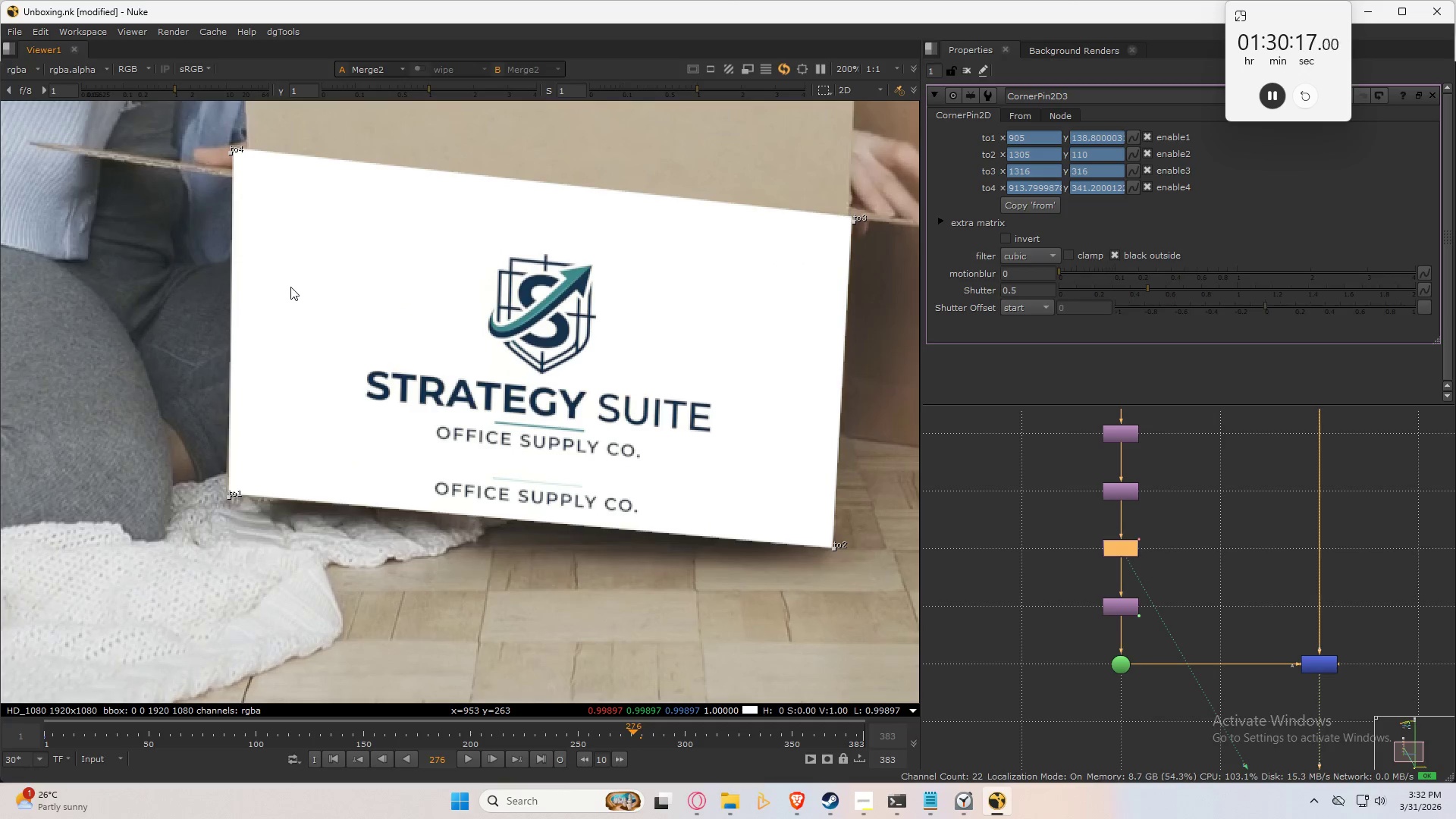 
key(ArrowLeft)
 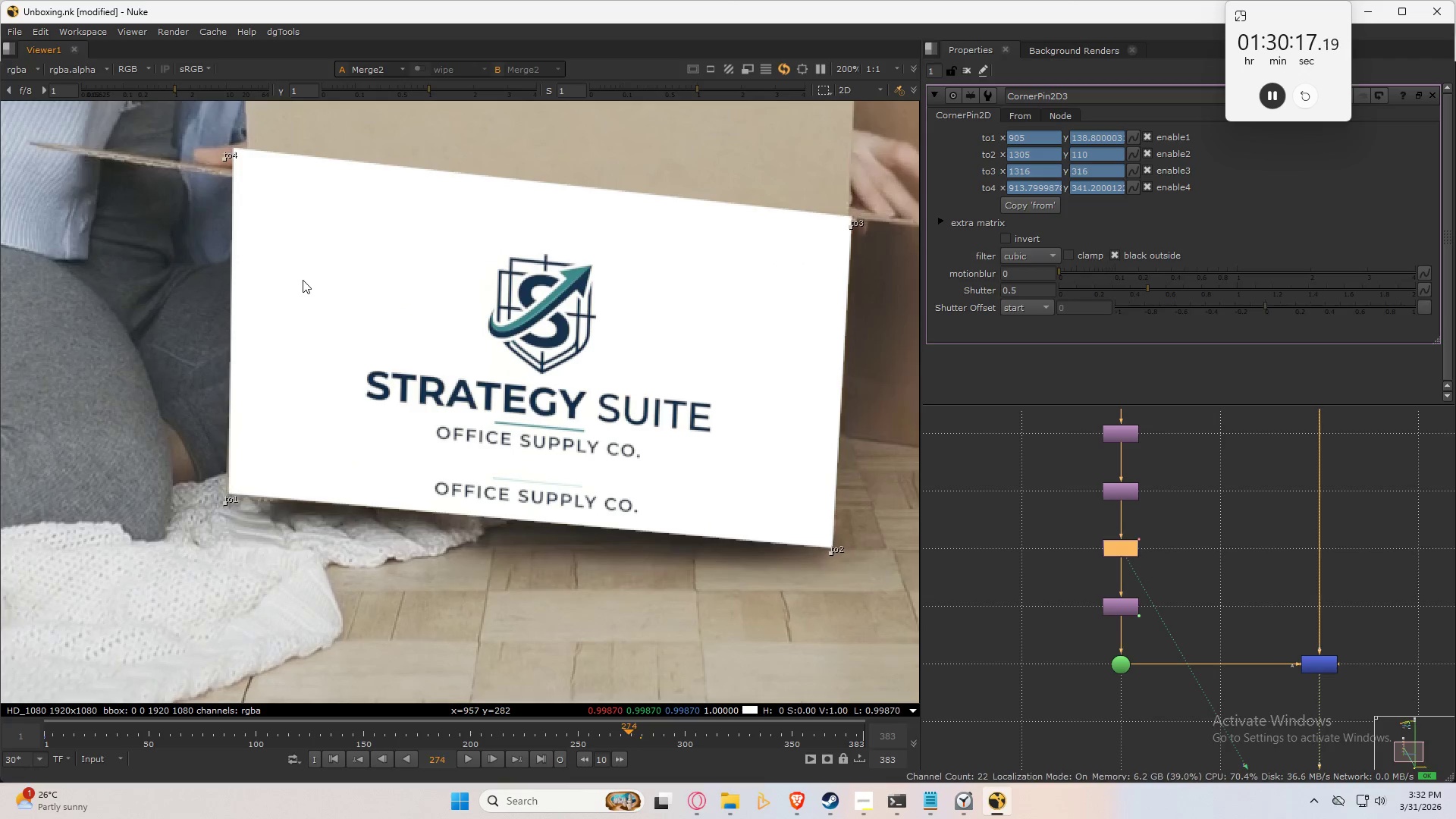 
key(ArrowLeft)
 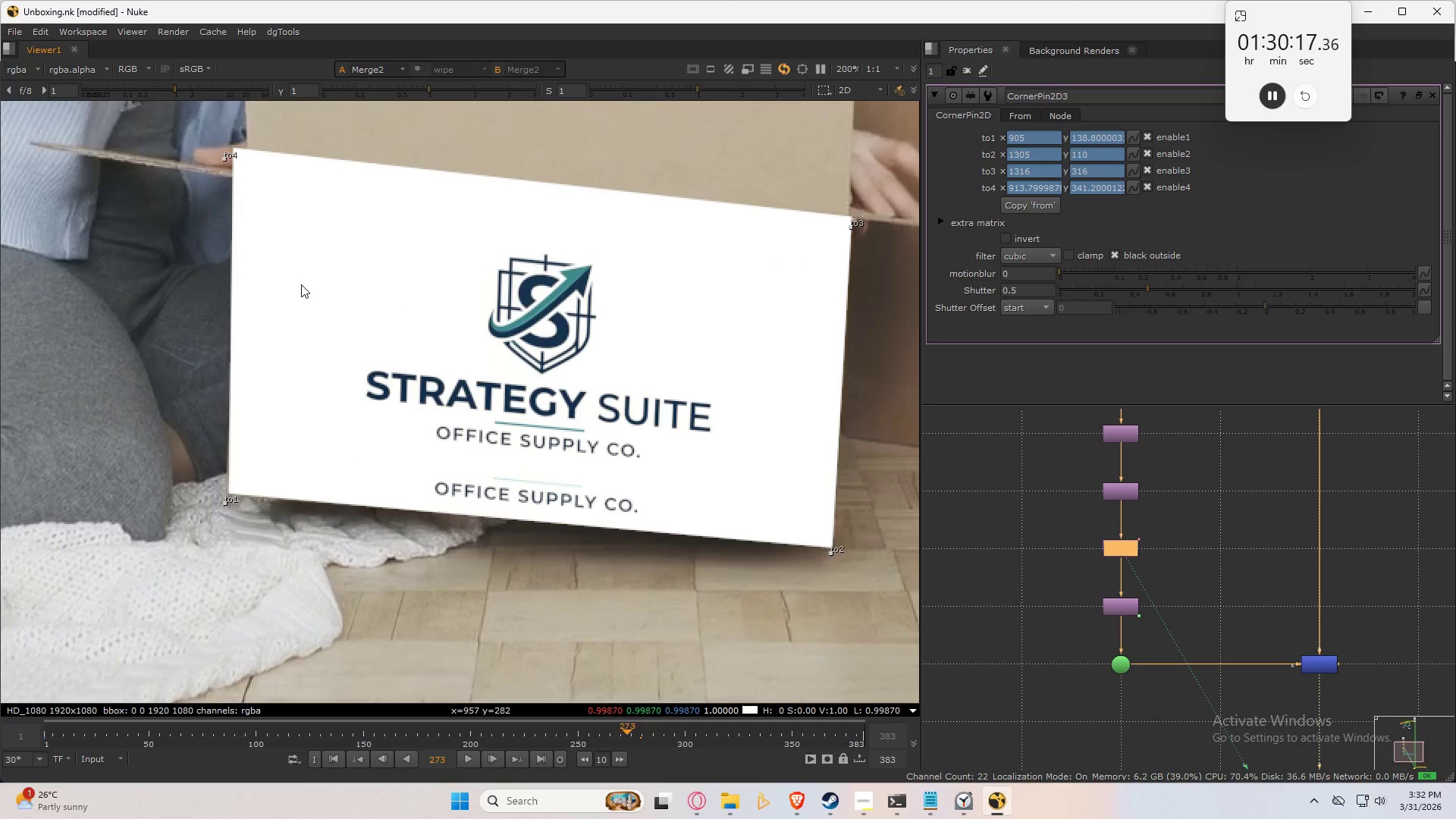 
key(ArrowLeft)
 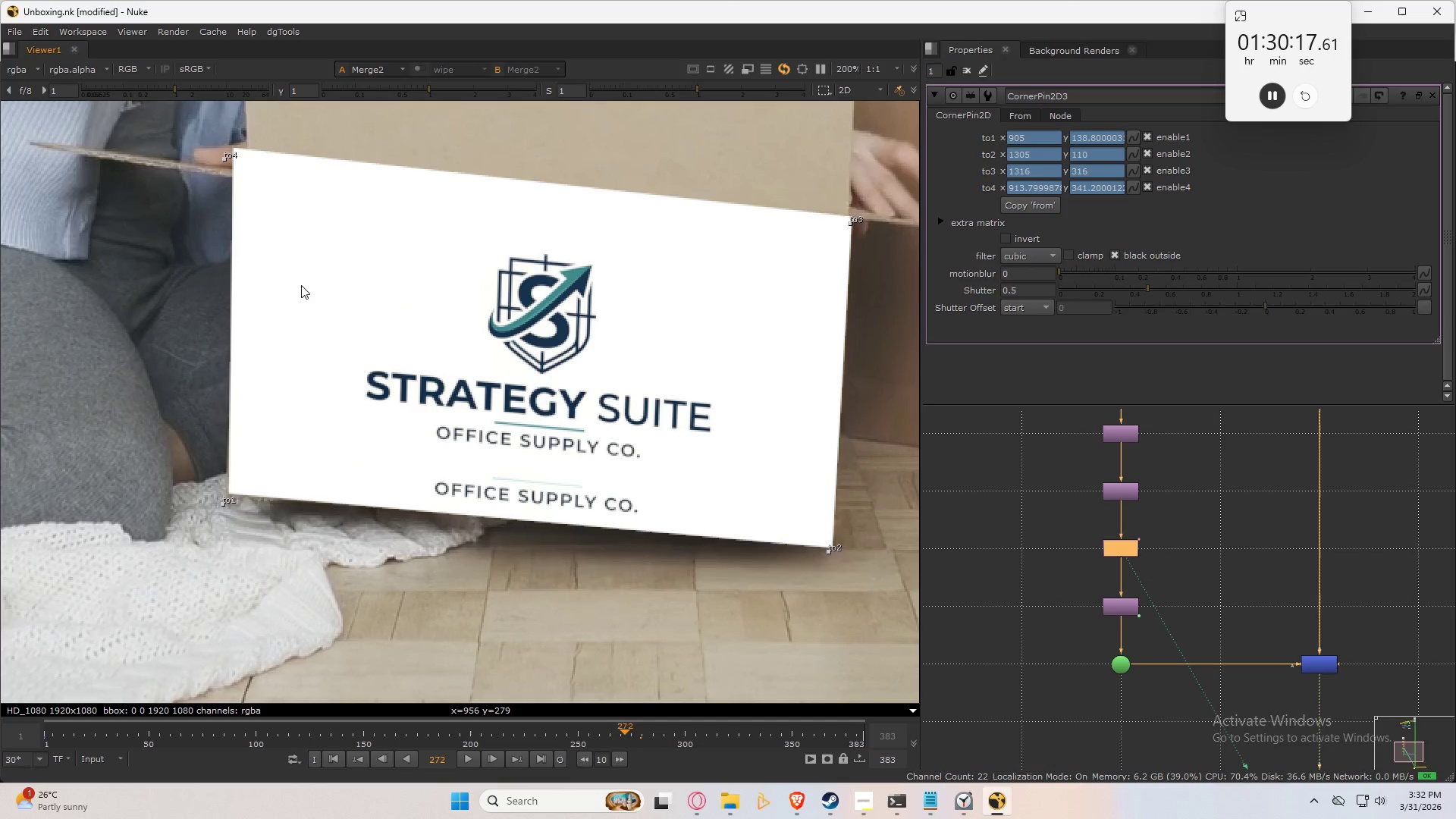 
key(ArrowLeft)
 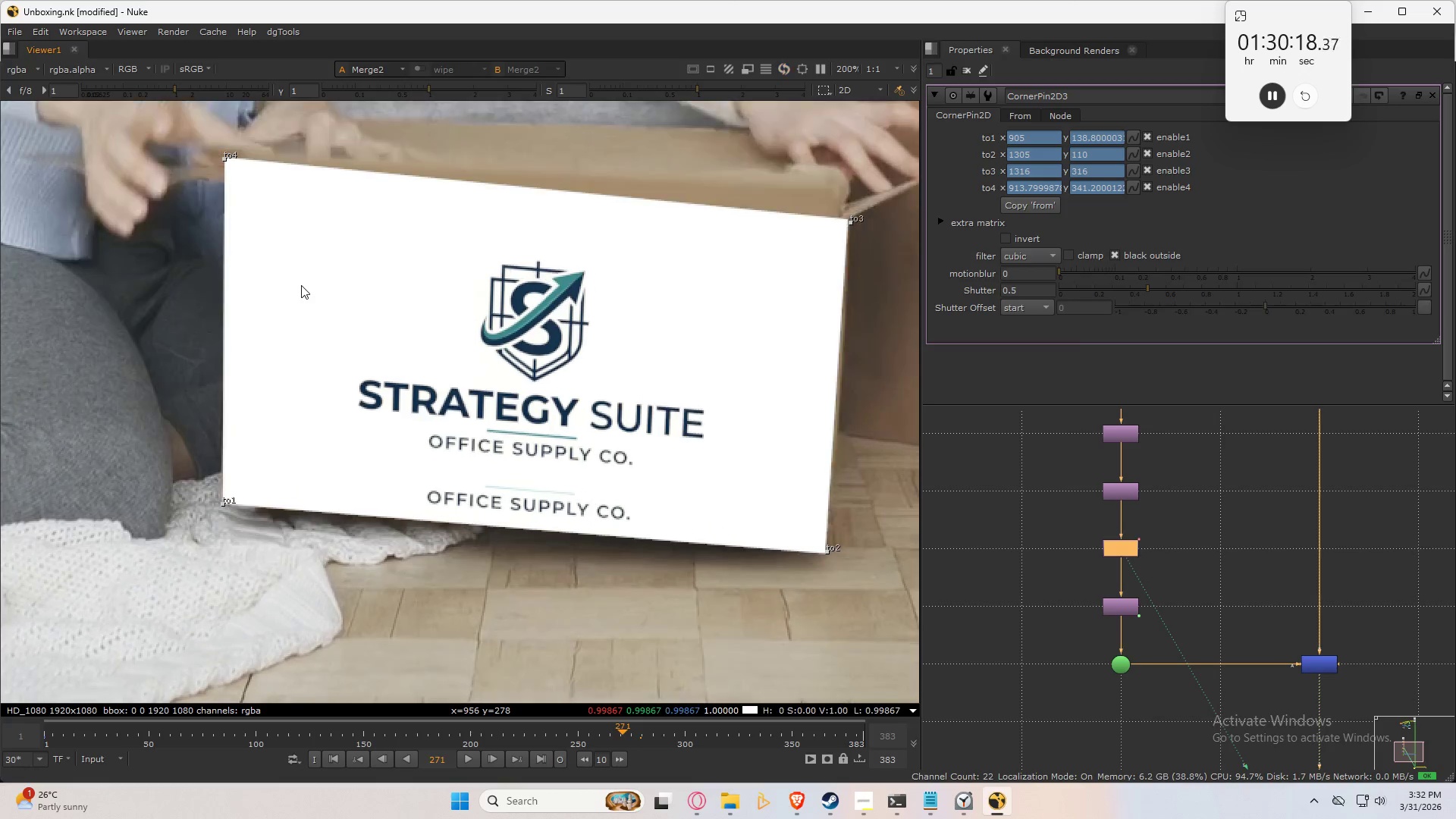 
key(ArrowLeft)
 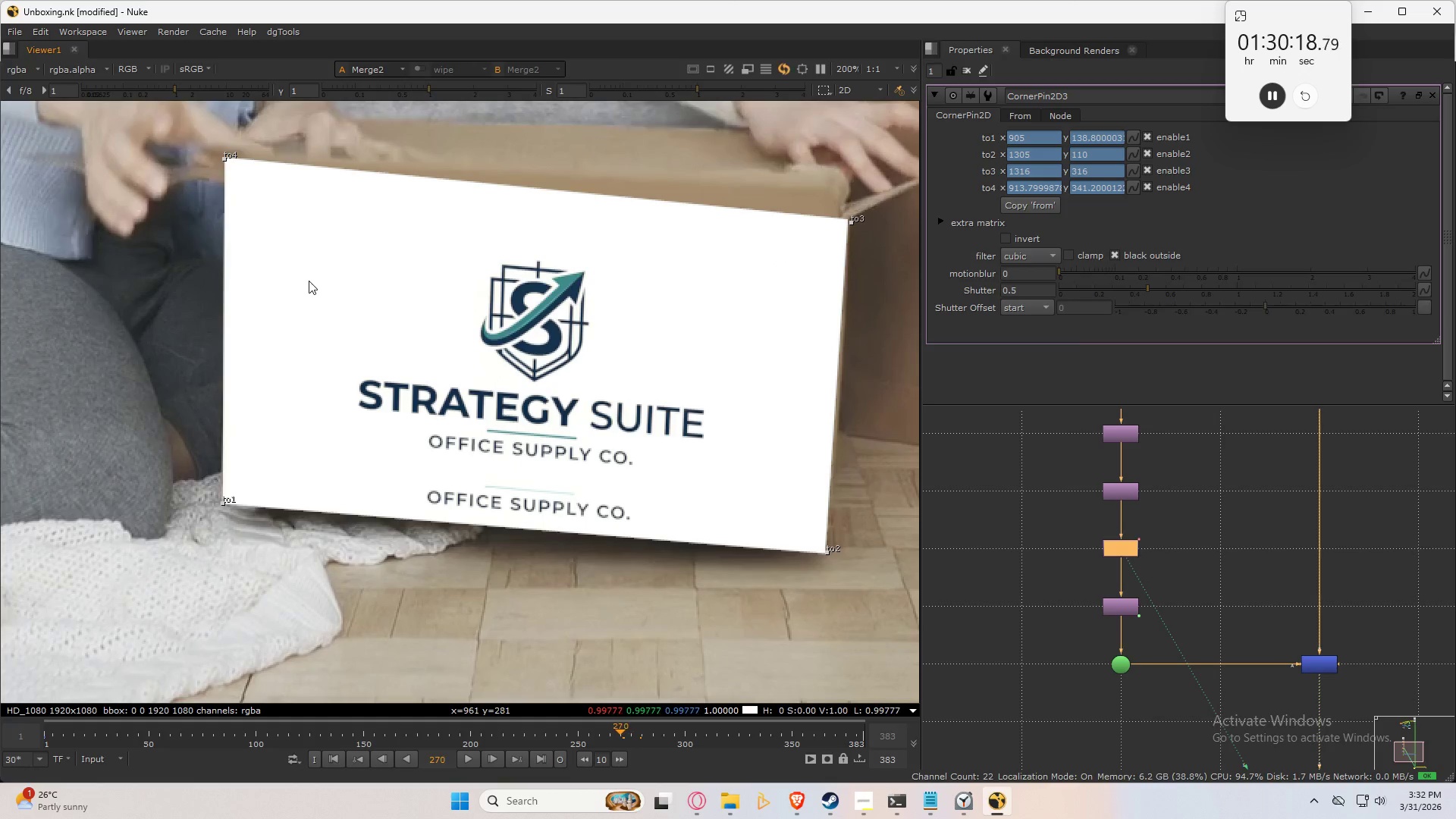 
key(ArrowLeft)
 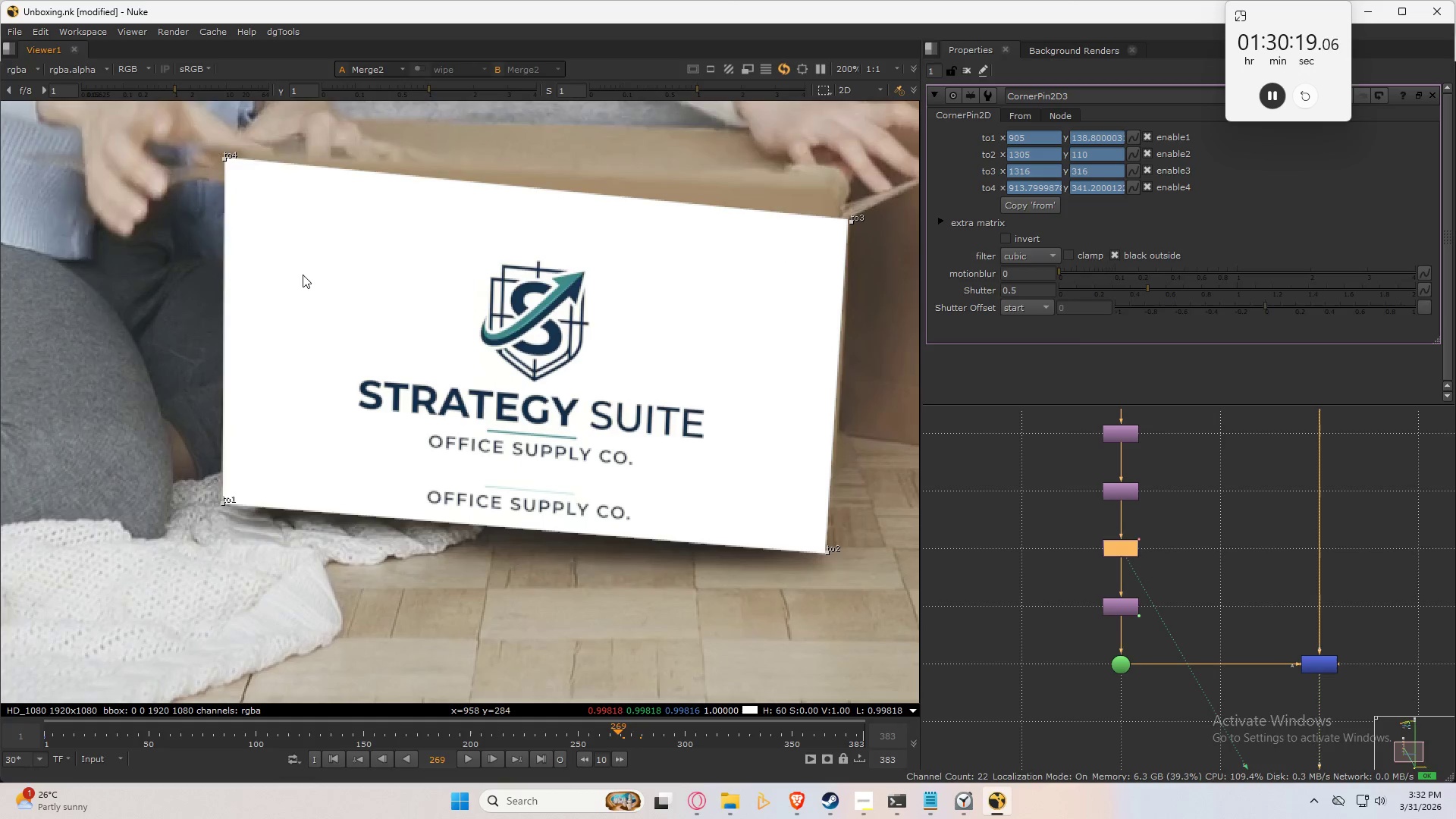 
key(ArrowLeft)
 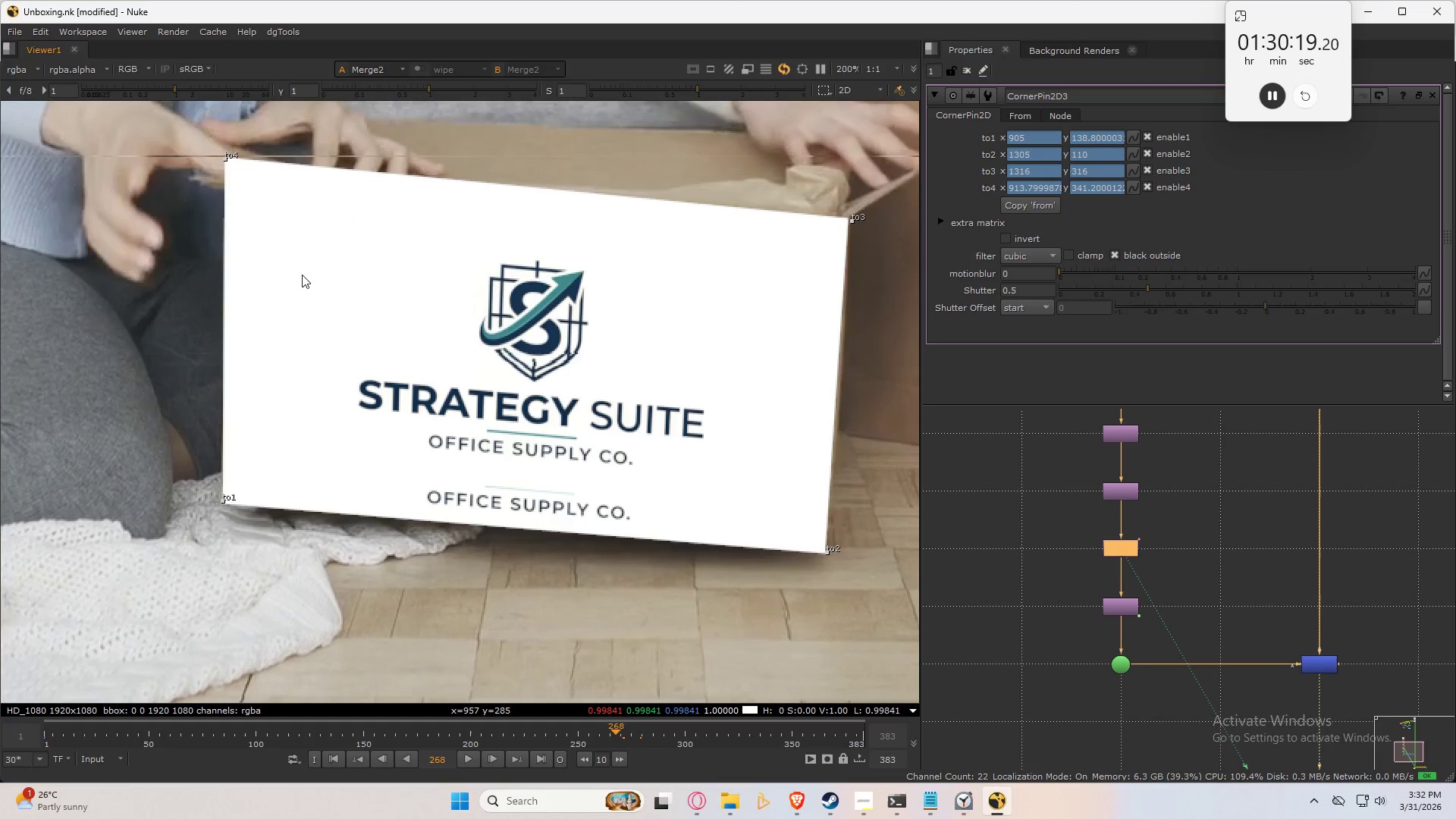 
key(ArrowLeft)
 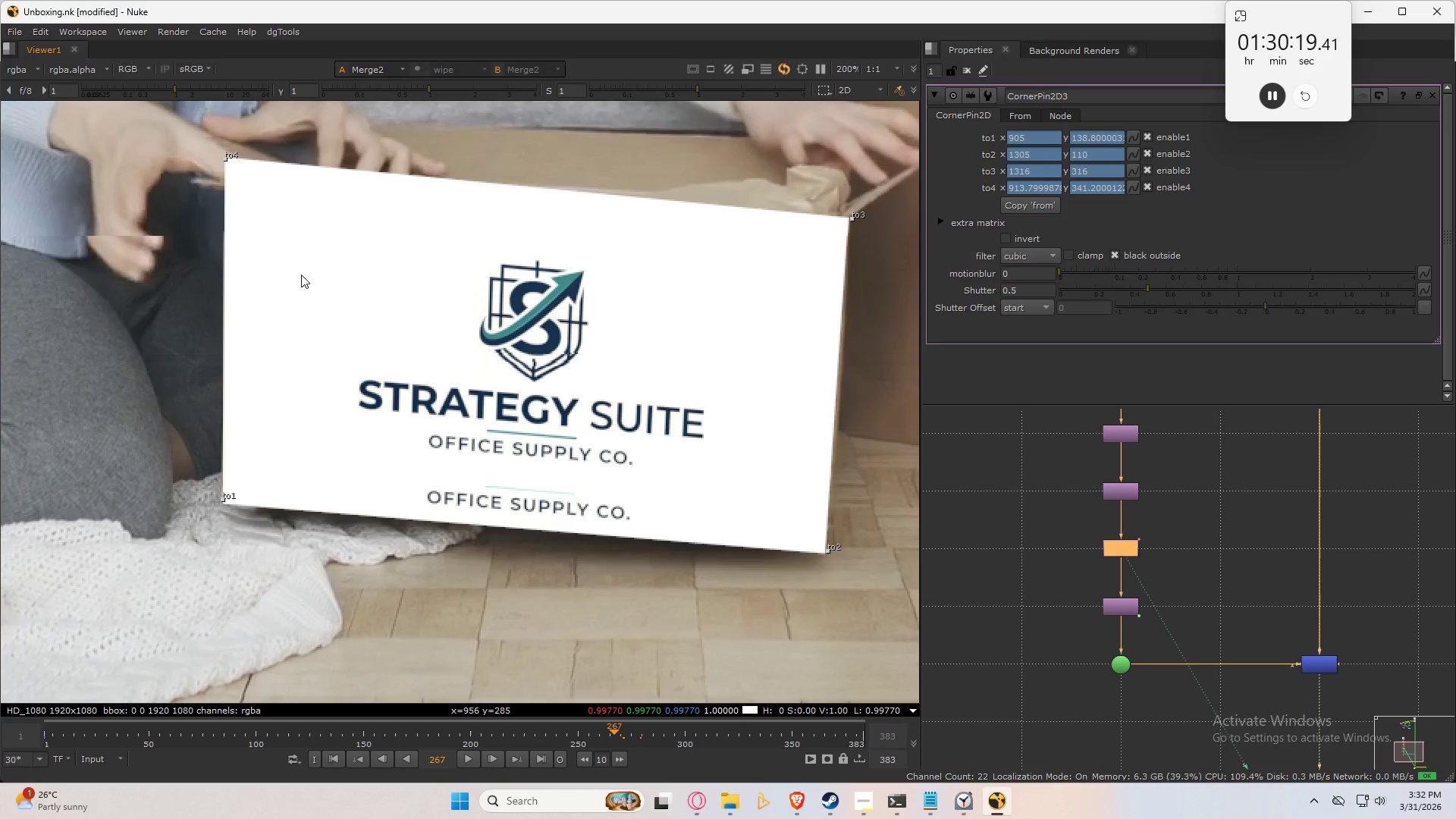 
key(ArrowLeft)
 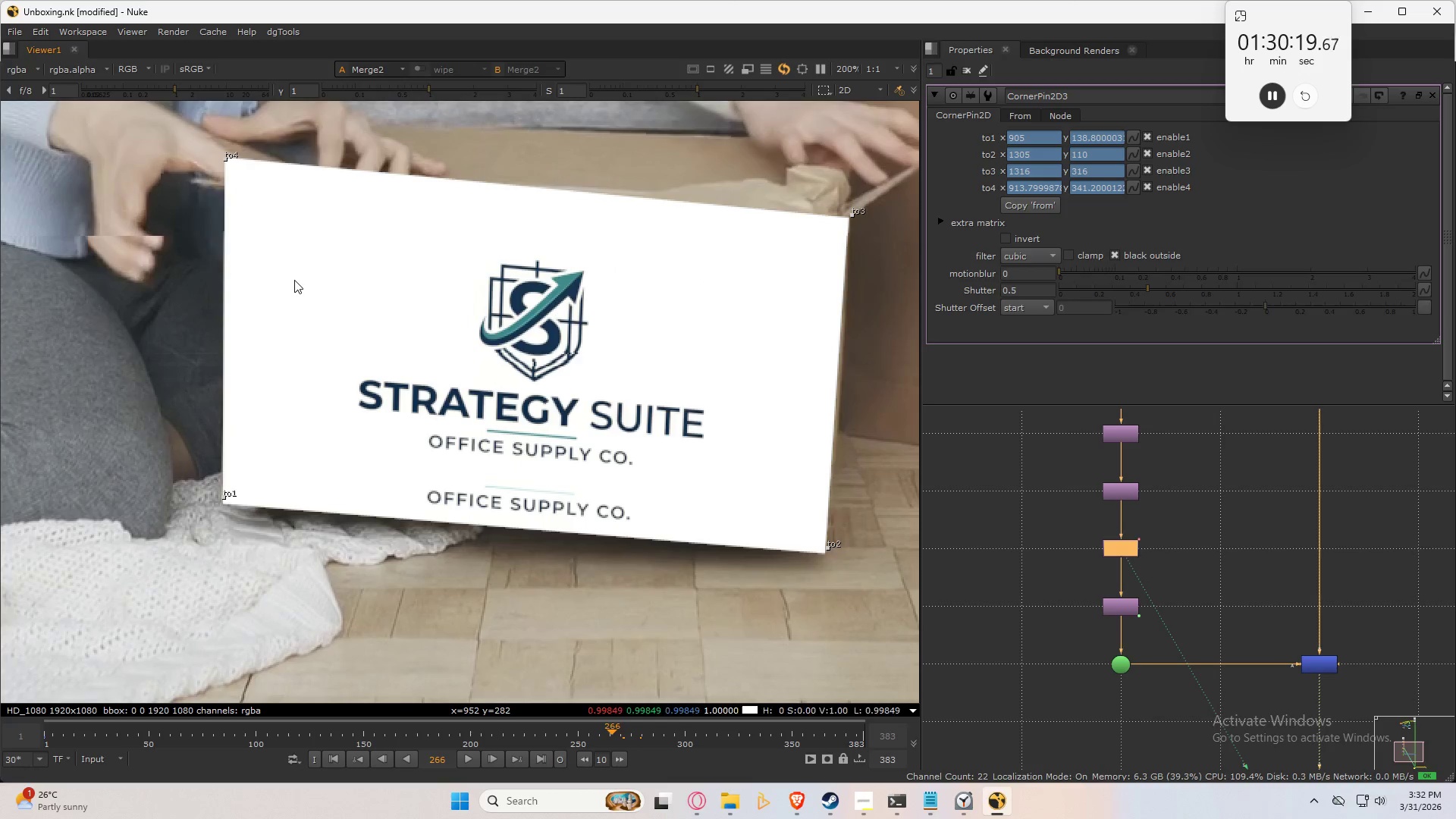 
key(ArrowLeft)
 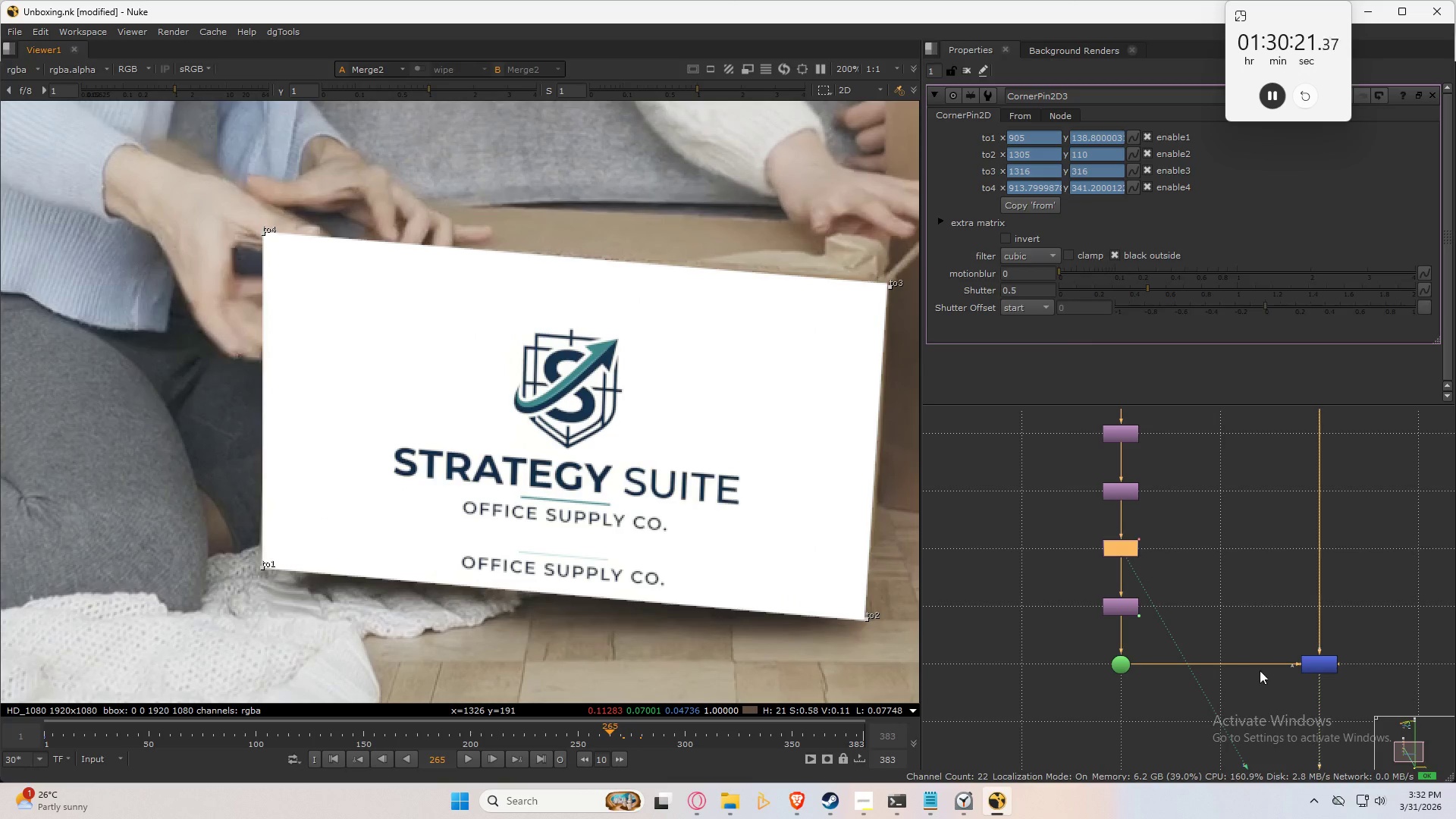 
double_click([1323, 665])
 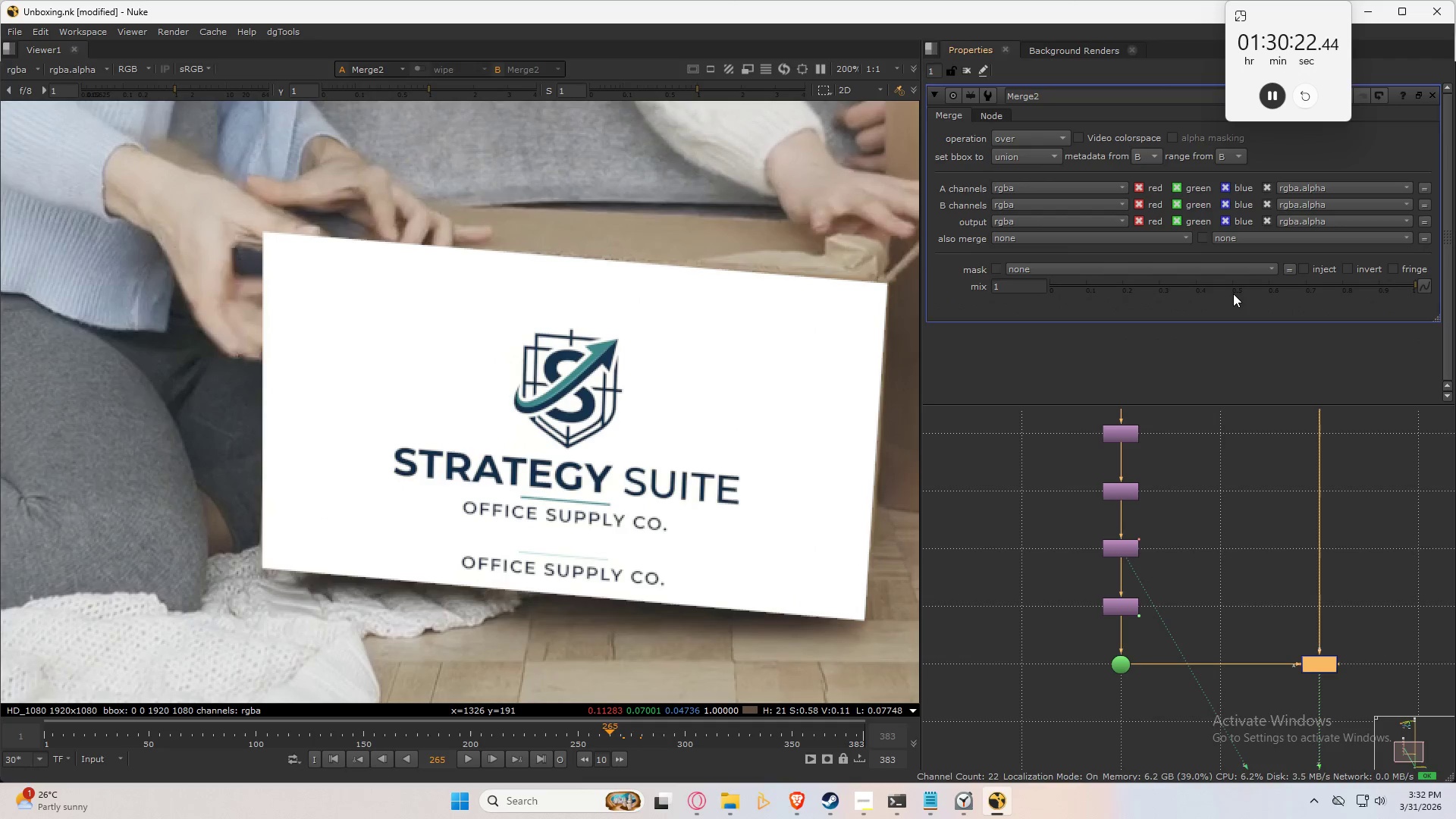 
left_click([1237, 288])
 